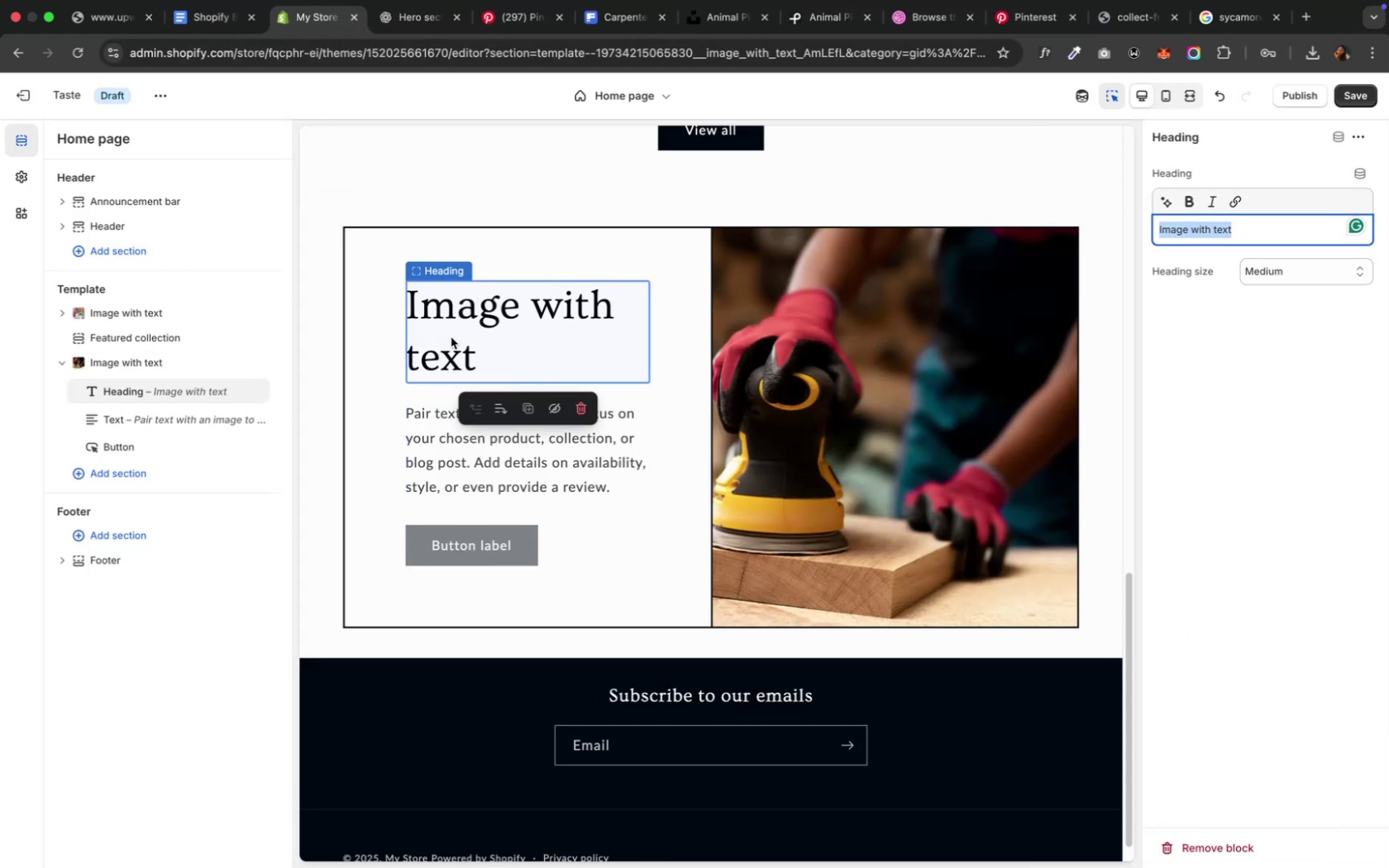 
key(Meta+A)
 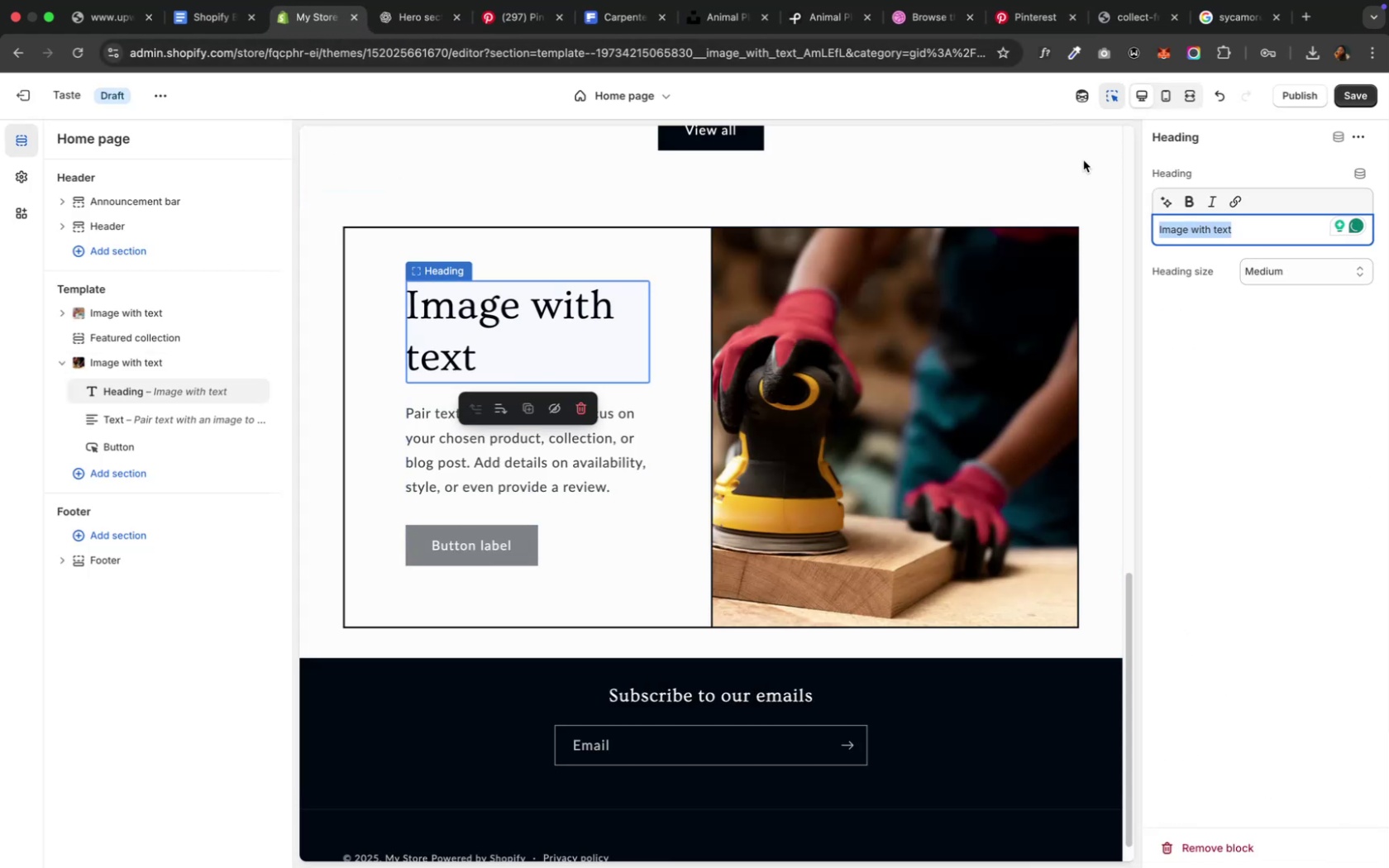 
key(Meta+V)
 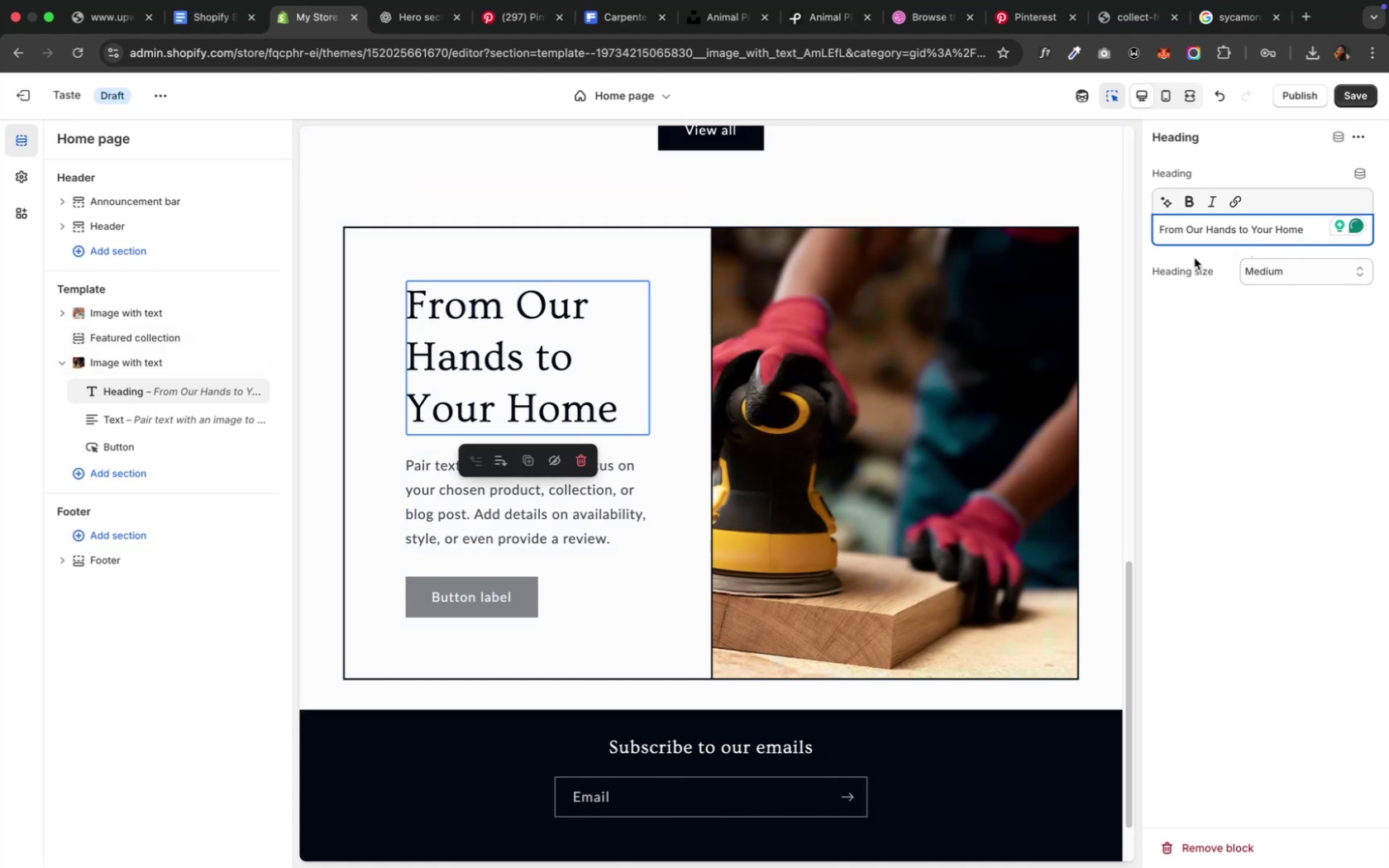 
wait(6.41)
 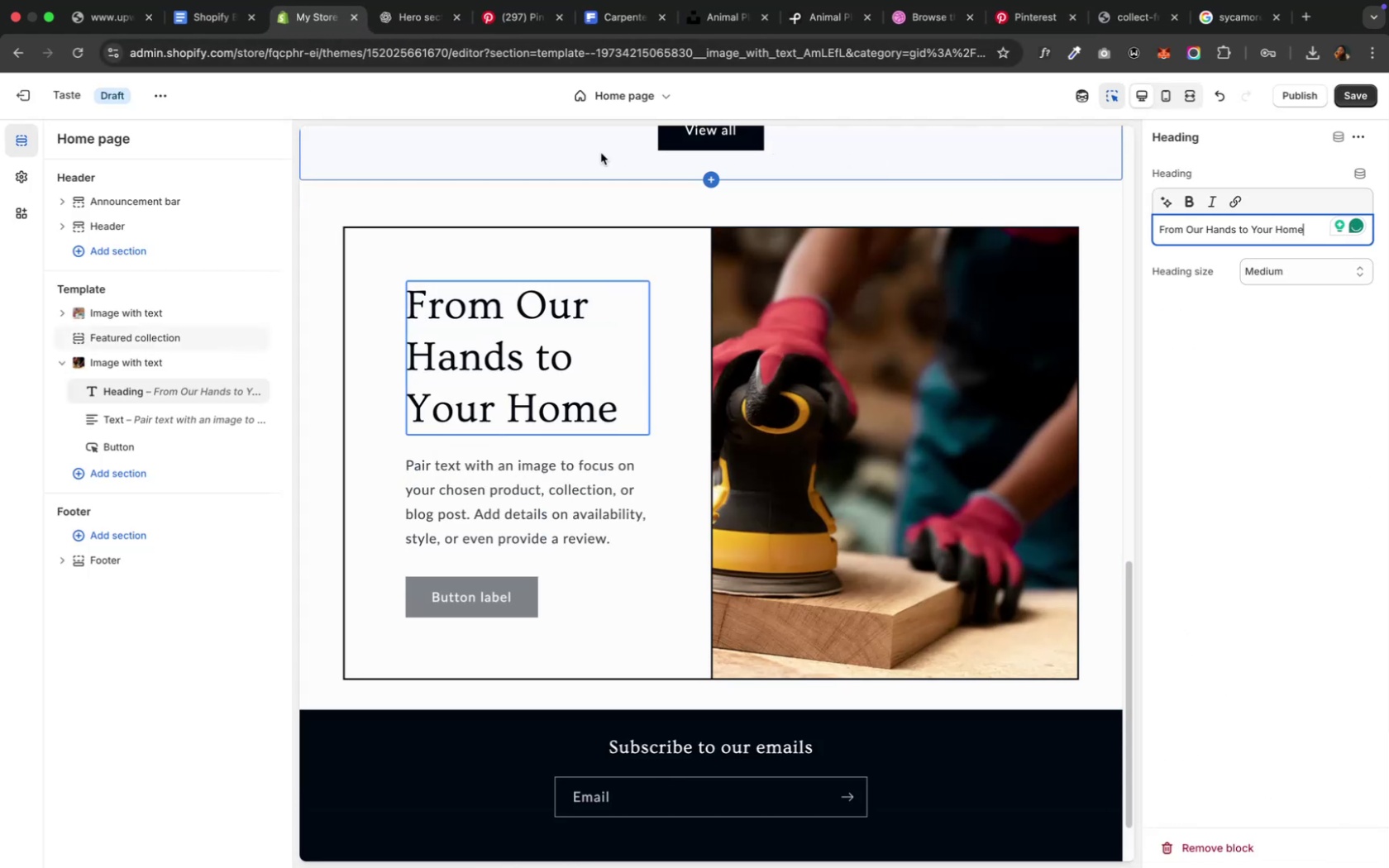 
left_click([397, 23])
 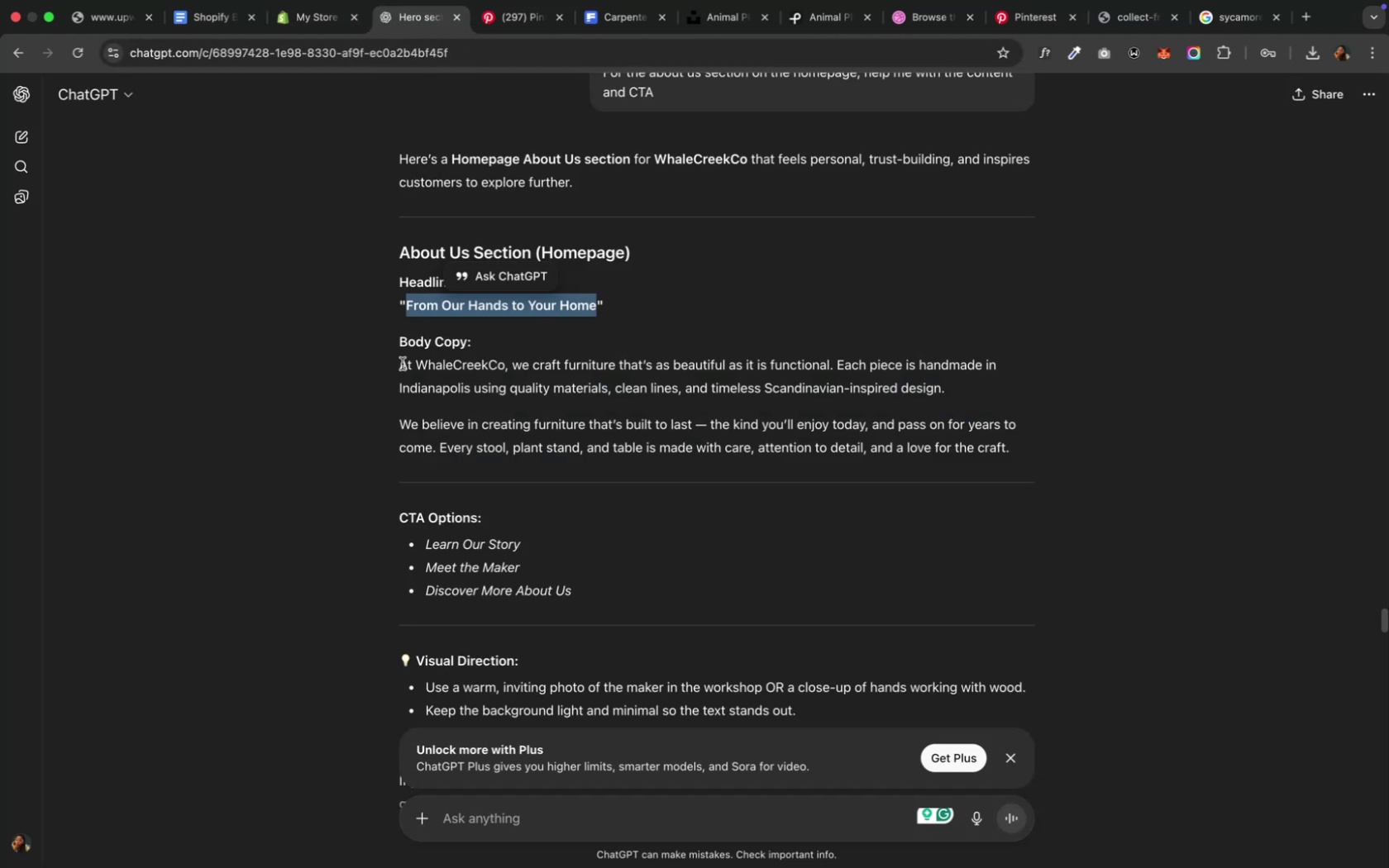 
left_click_drag(start_coordinate=[402, 364], to_coordinate=[949, 380])
 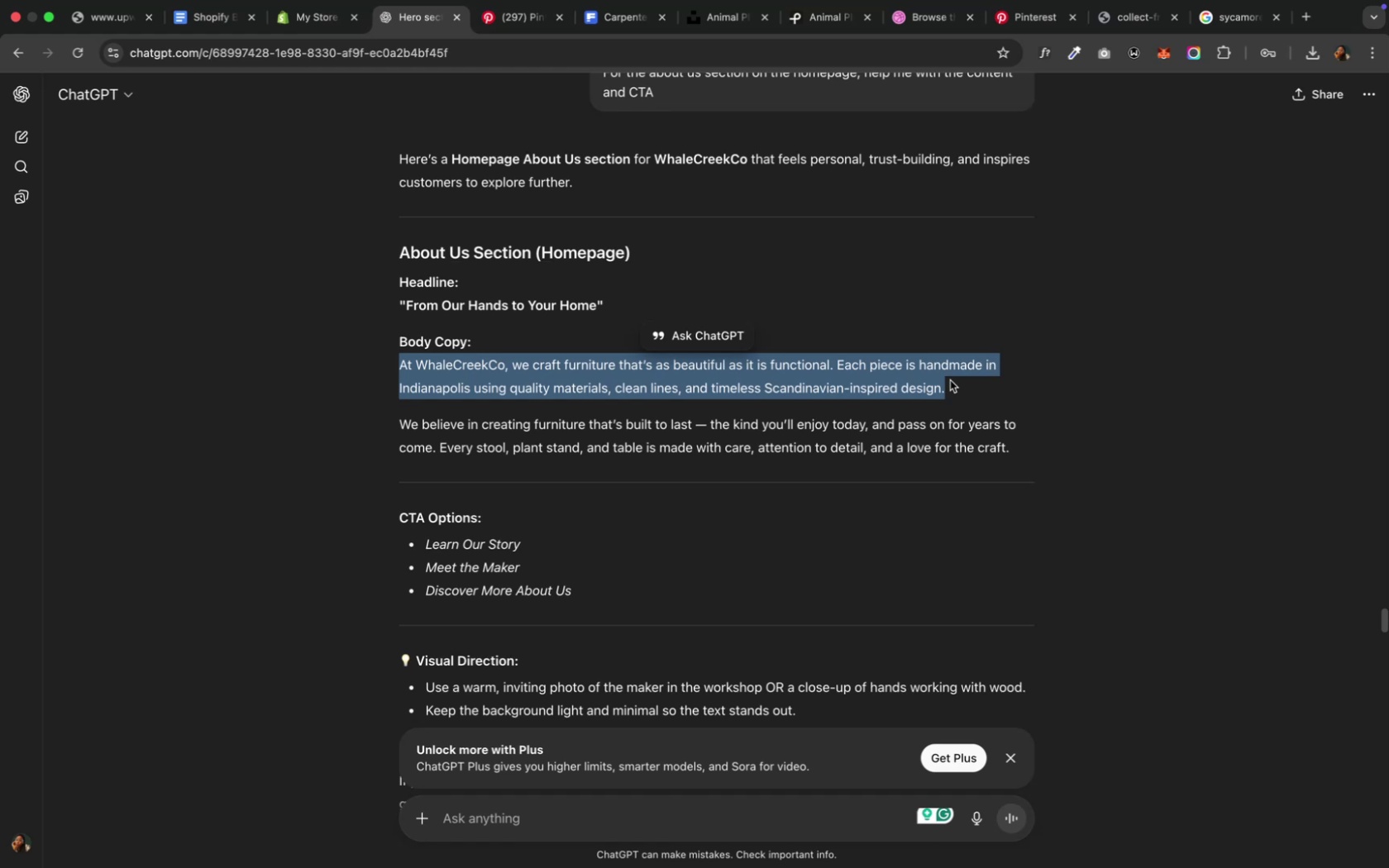 
key(Meta+CommandLeft)
 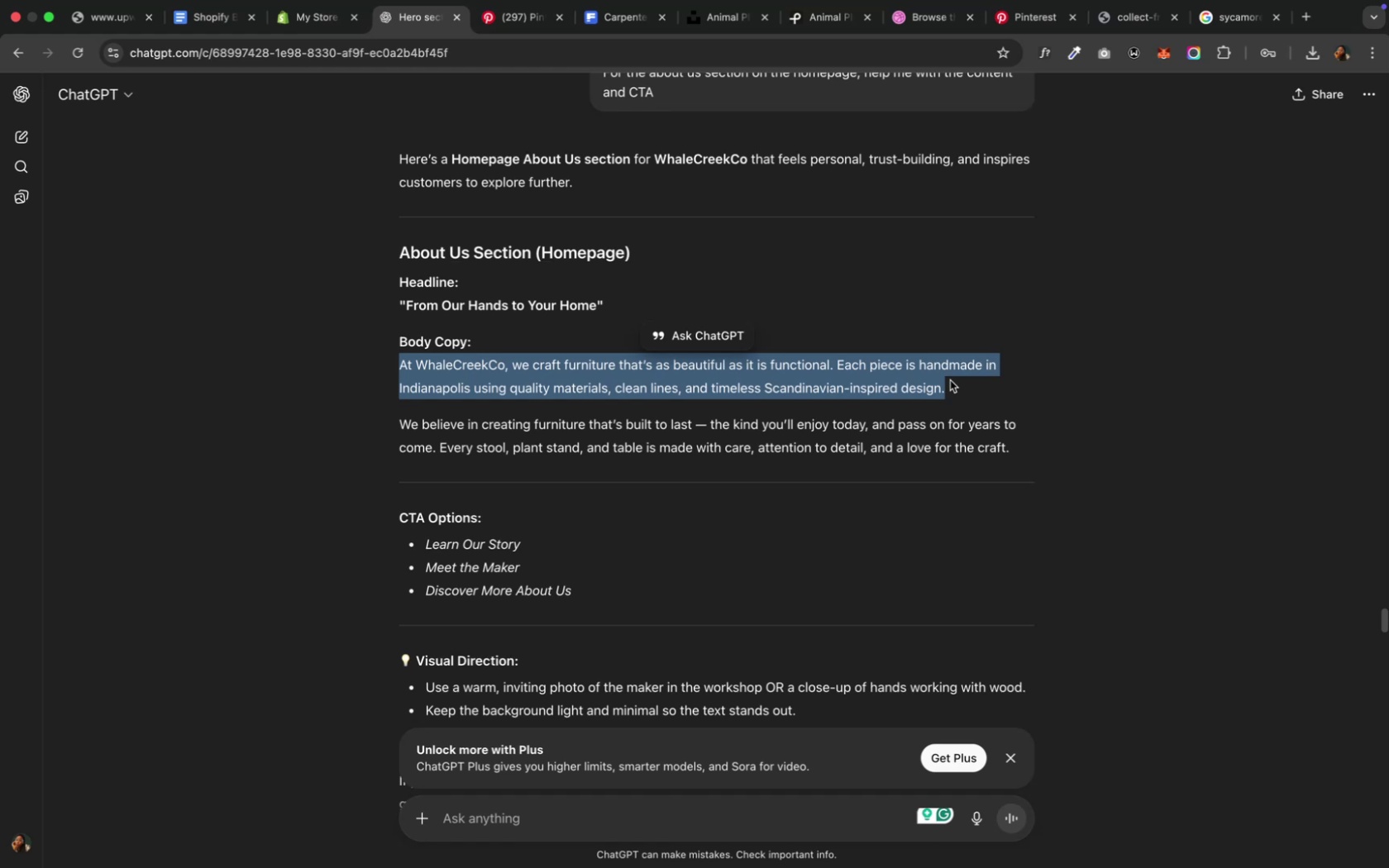 
key(Meta+C)
 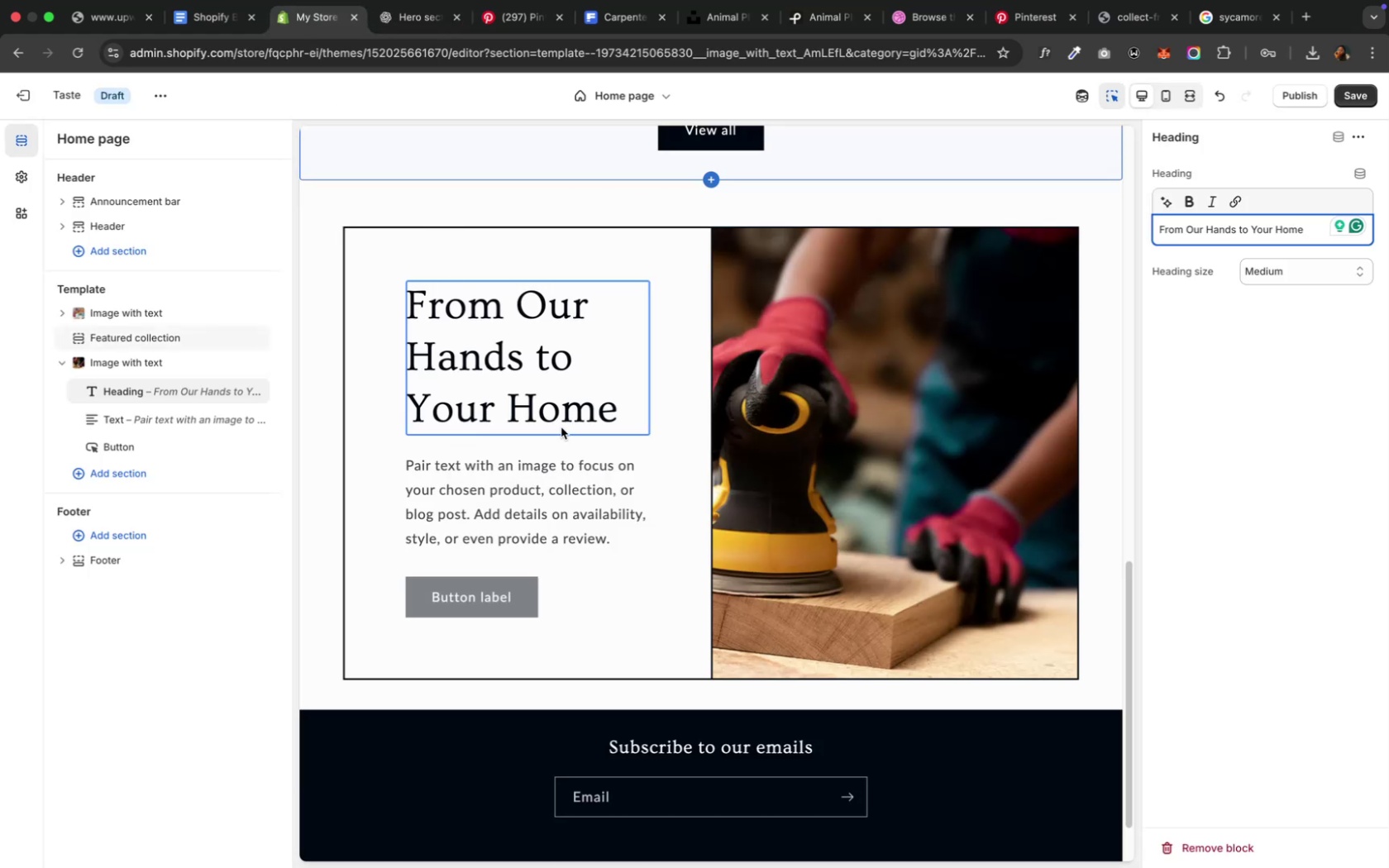 
left_click([504, 535])
 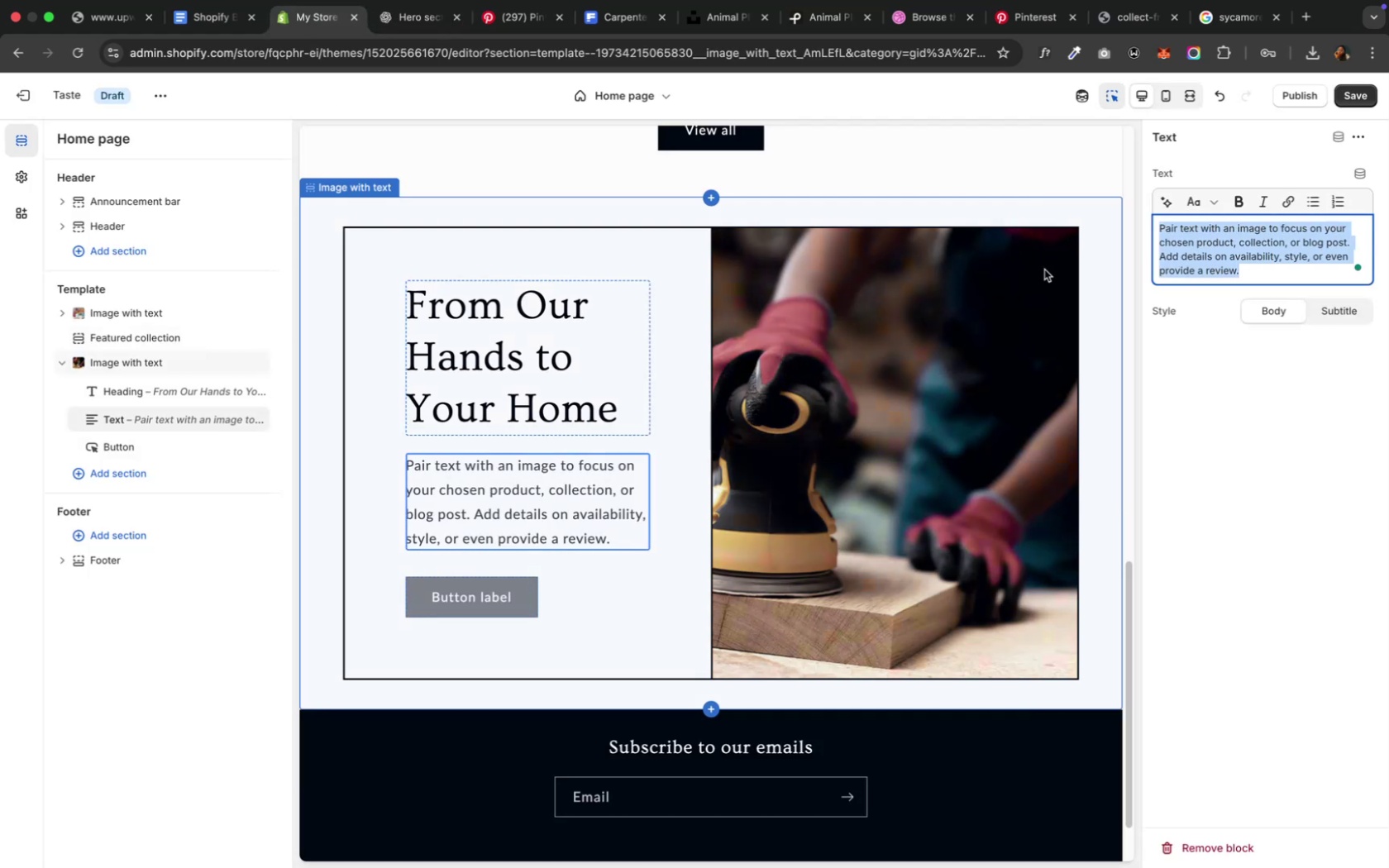 
key(Meta+V)
 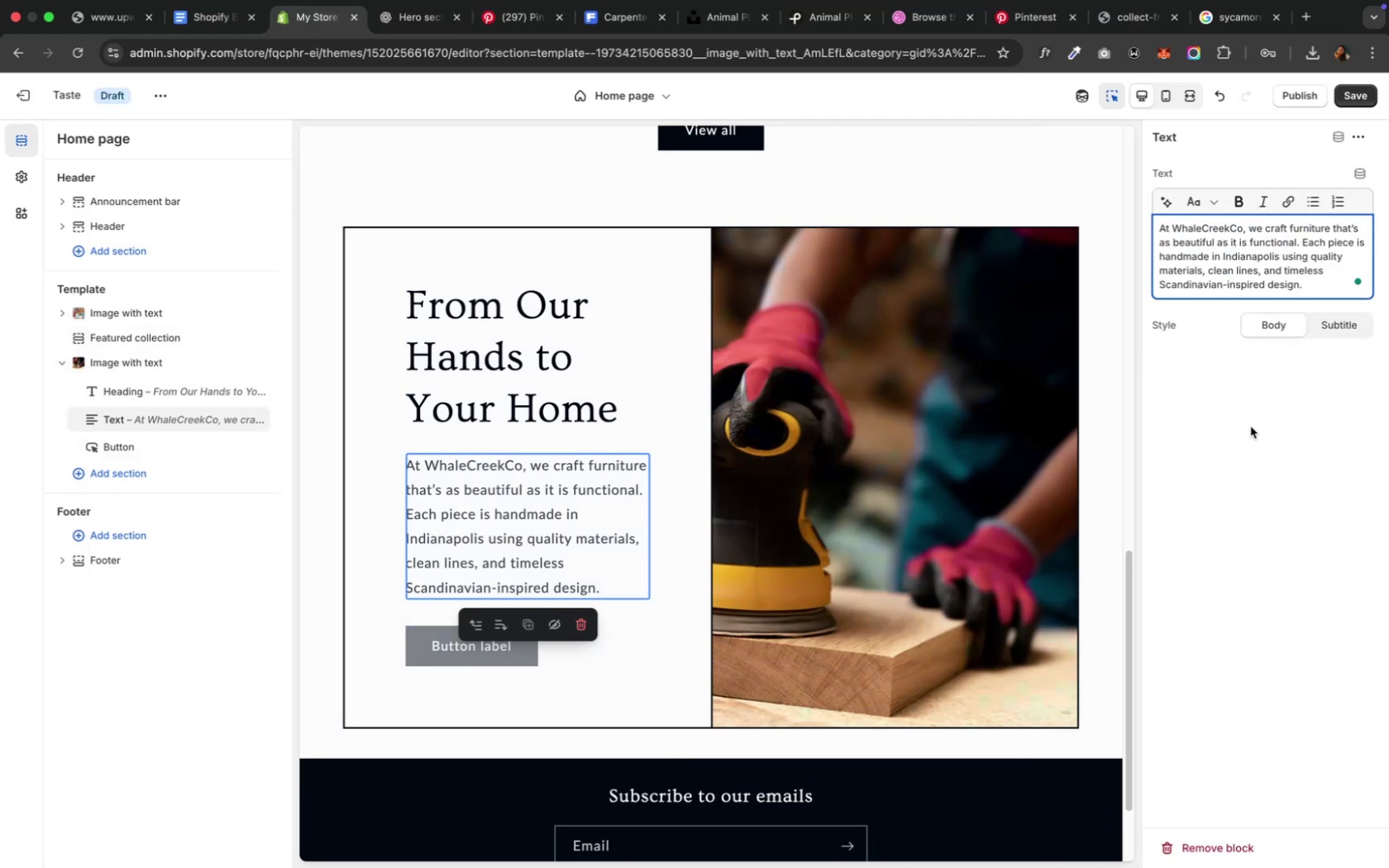 
left_click([1249, 427])
 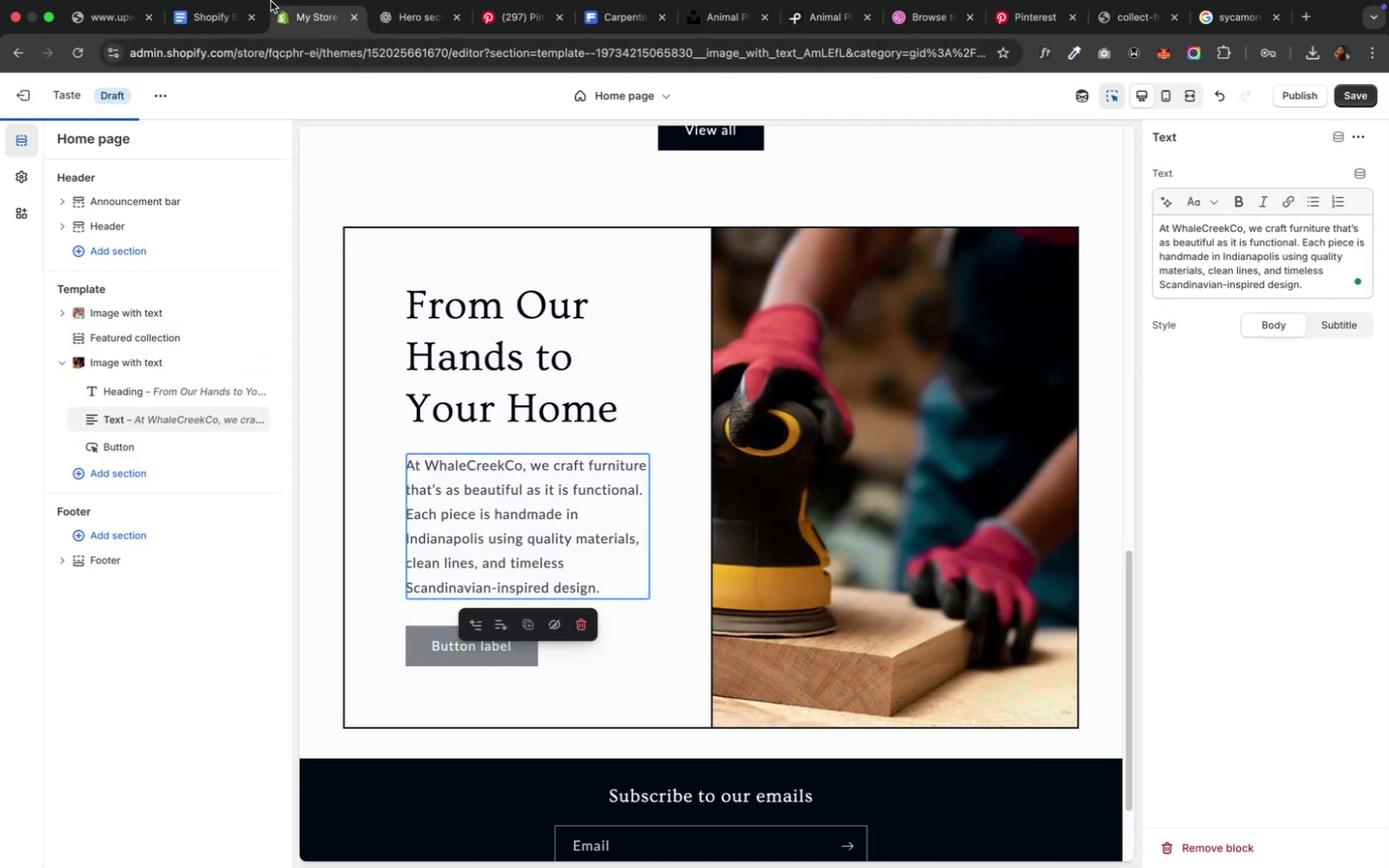 
left_click([401, 17])
 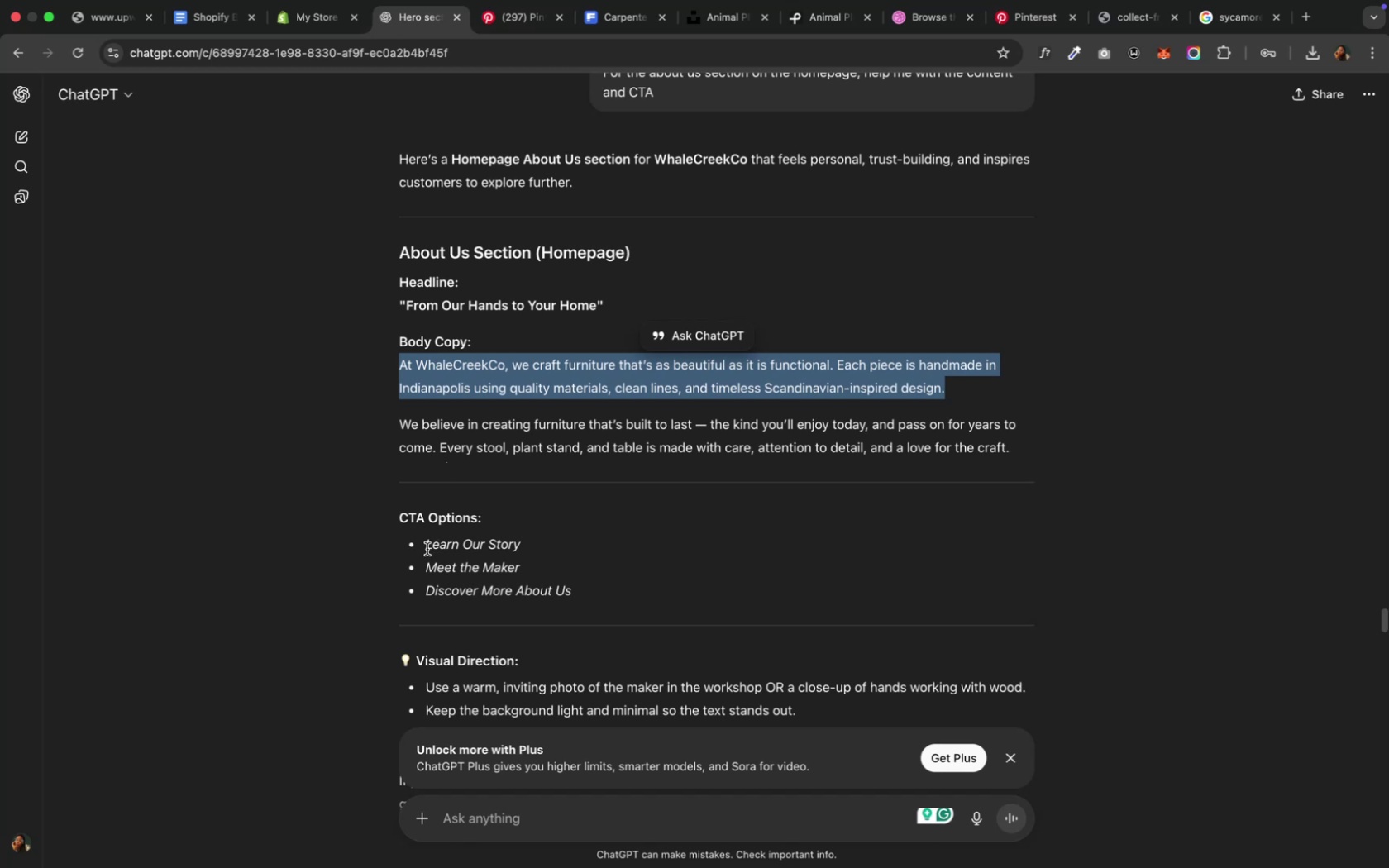 
wait(5.94)
 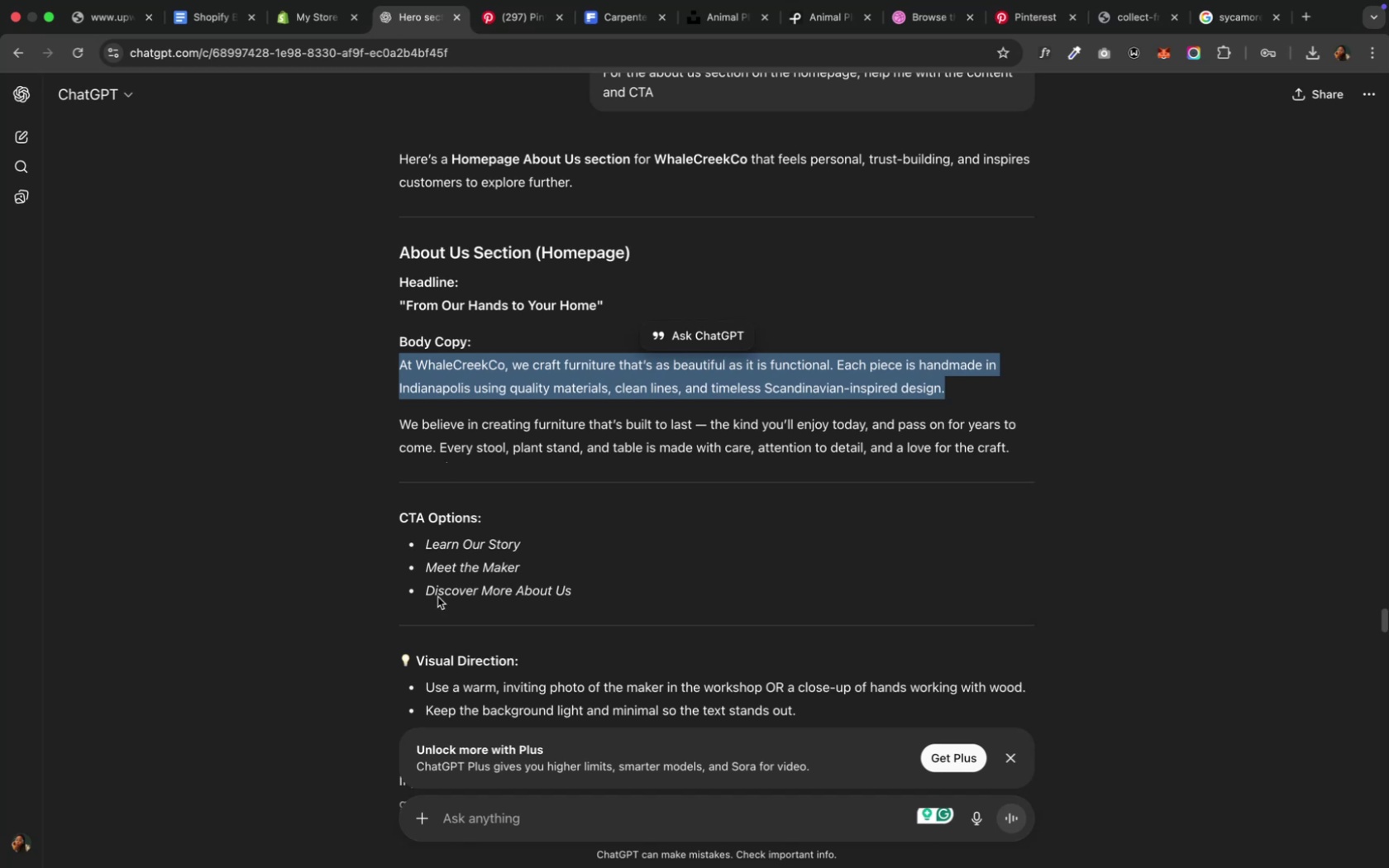 
left_click_drag(start_coordinate=[427, 549], to_coordinate=[520, 543])
 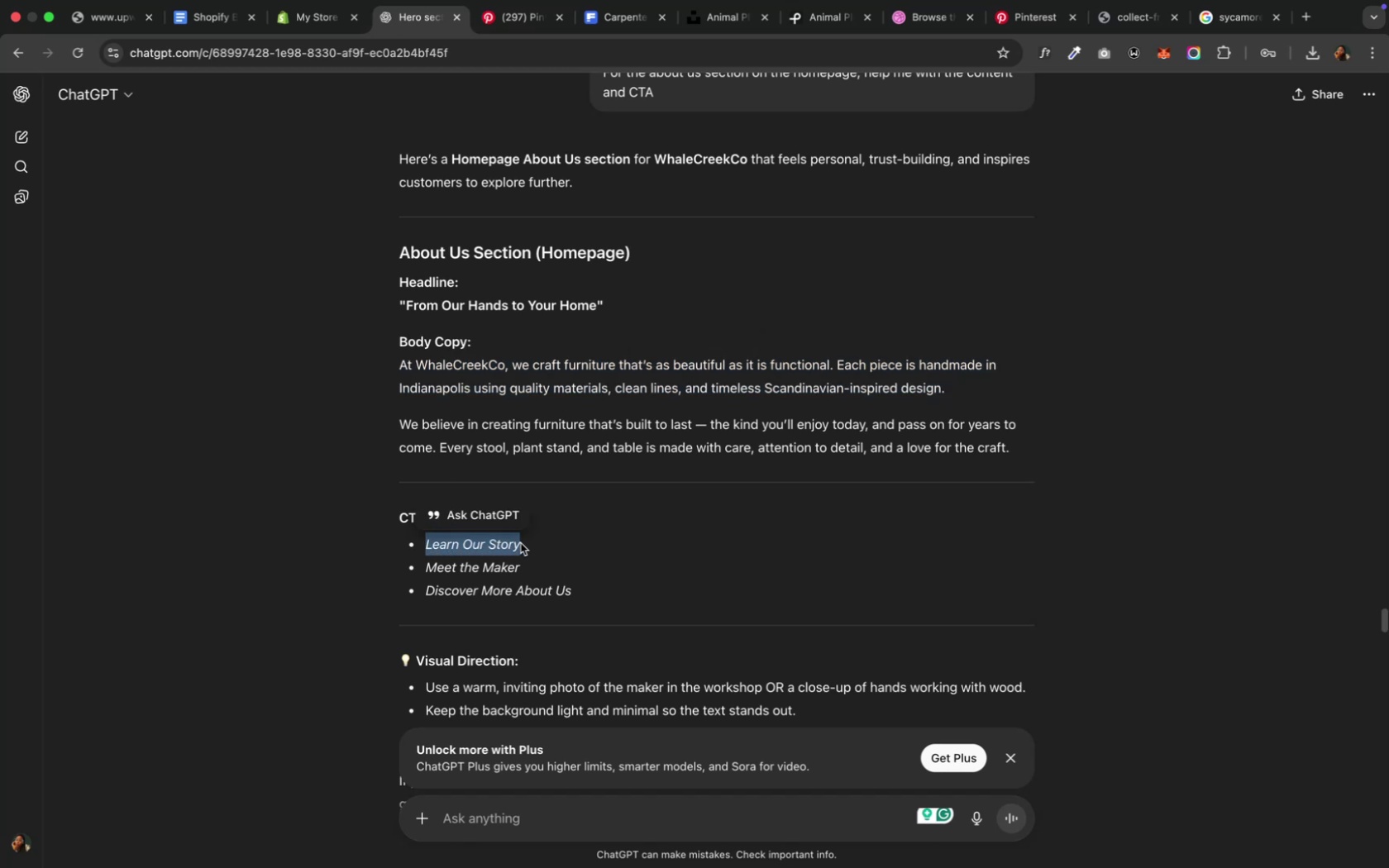 
key(Meta+CommandLeft)
 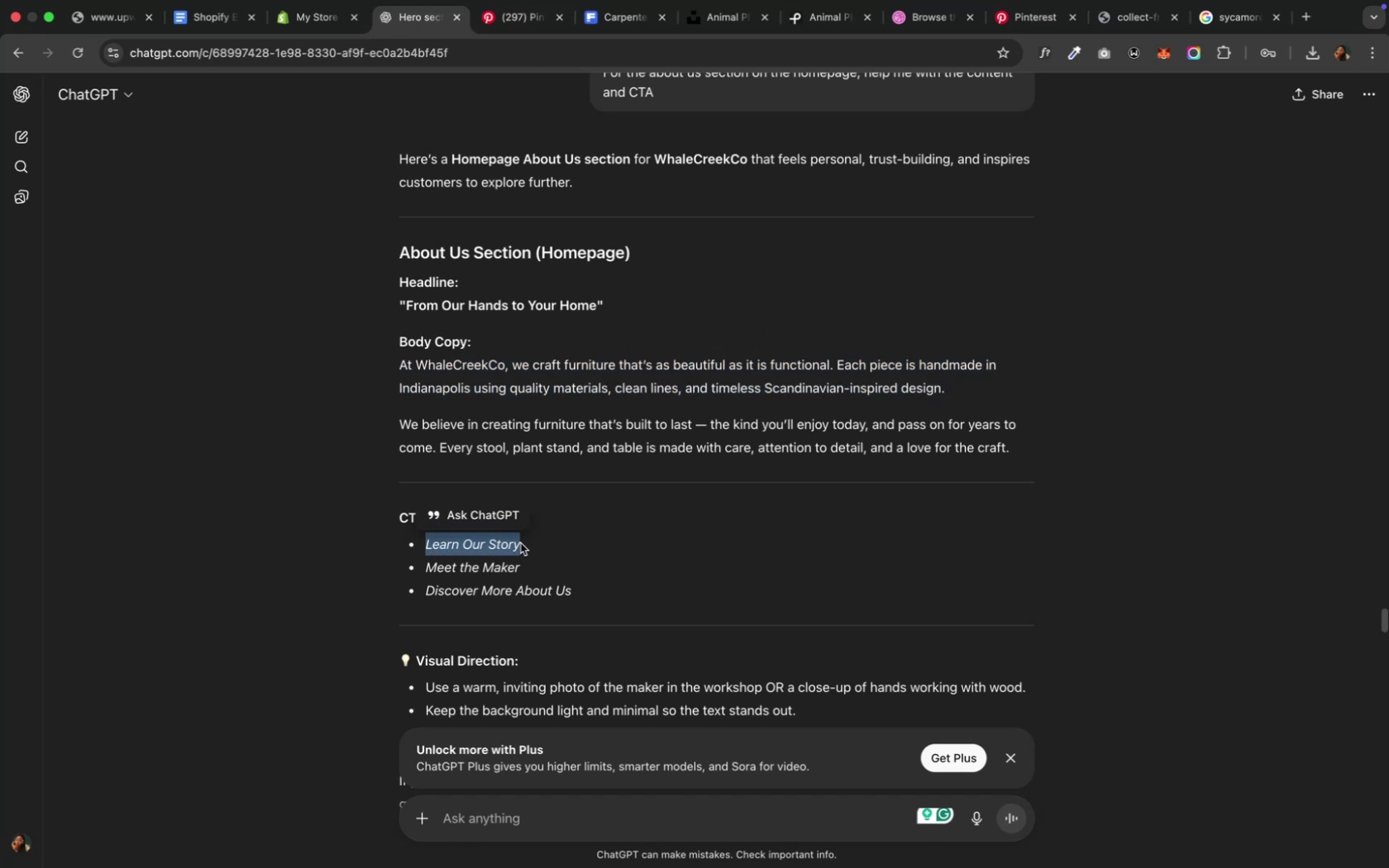 
key(Meta+C)
 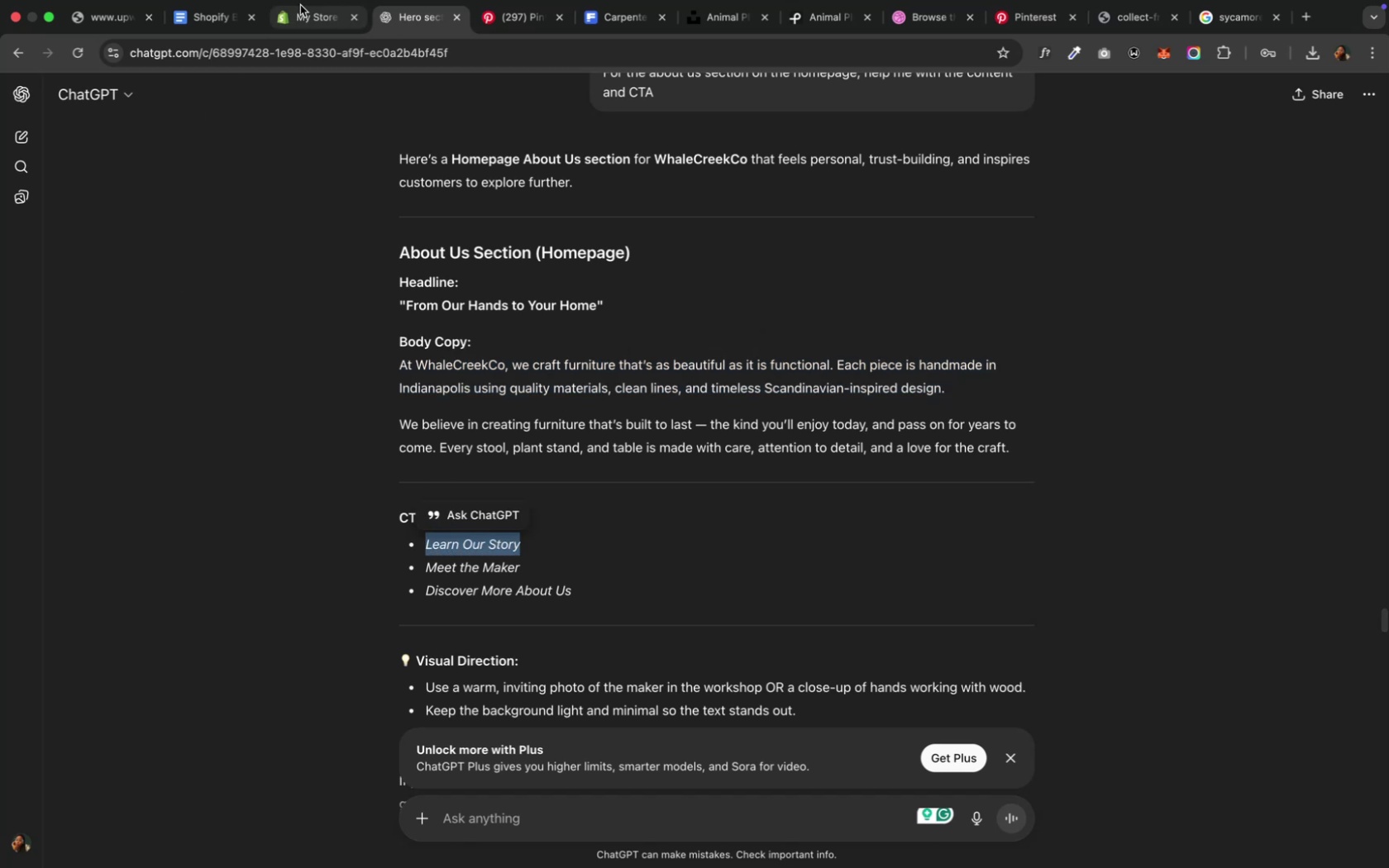 
left_click([298, 11])
 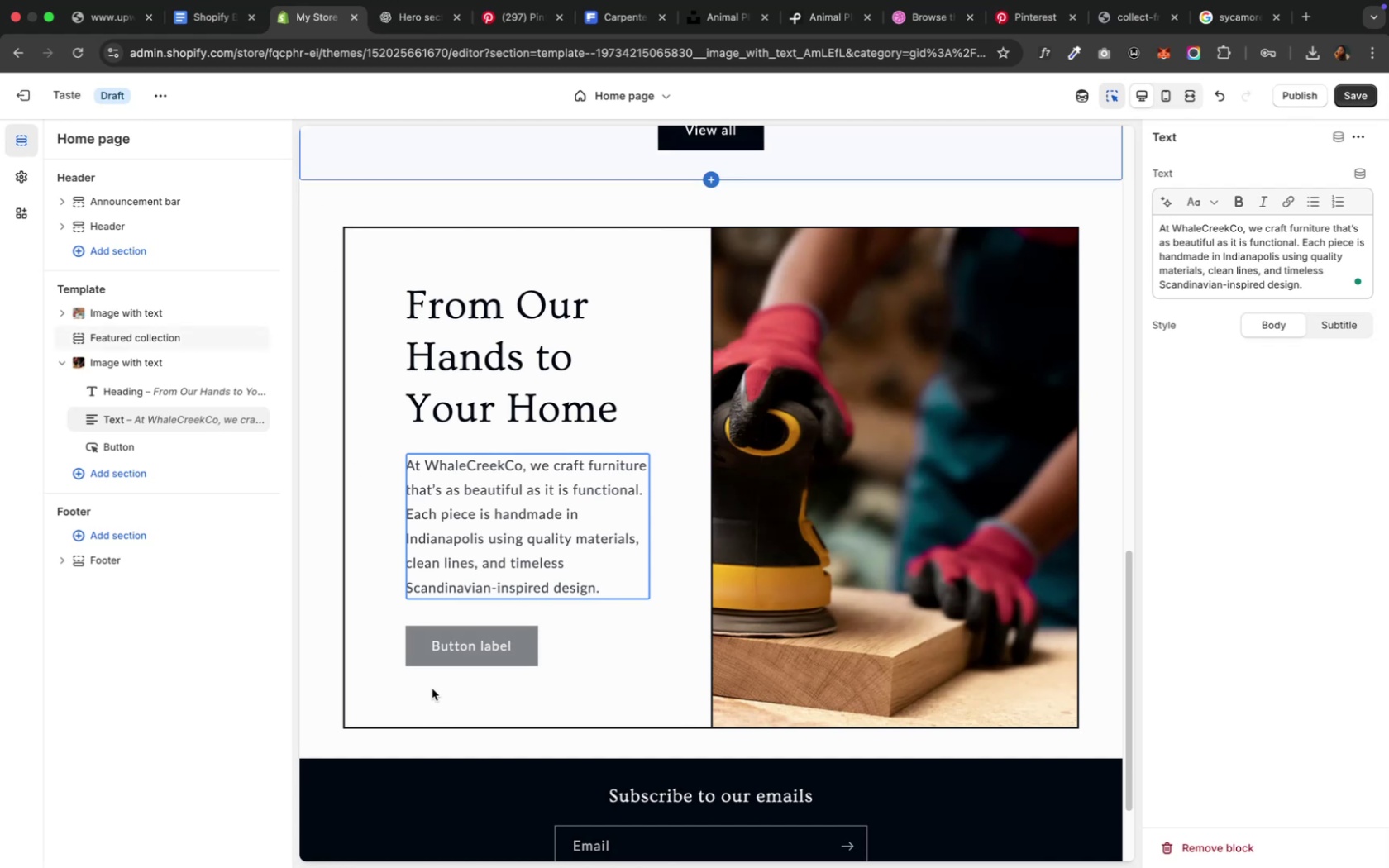 
left_click([425, 660])
 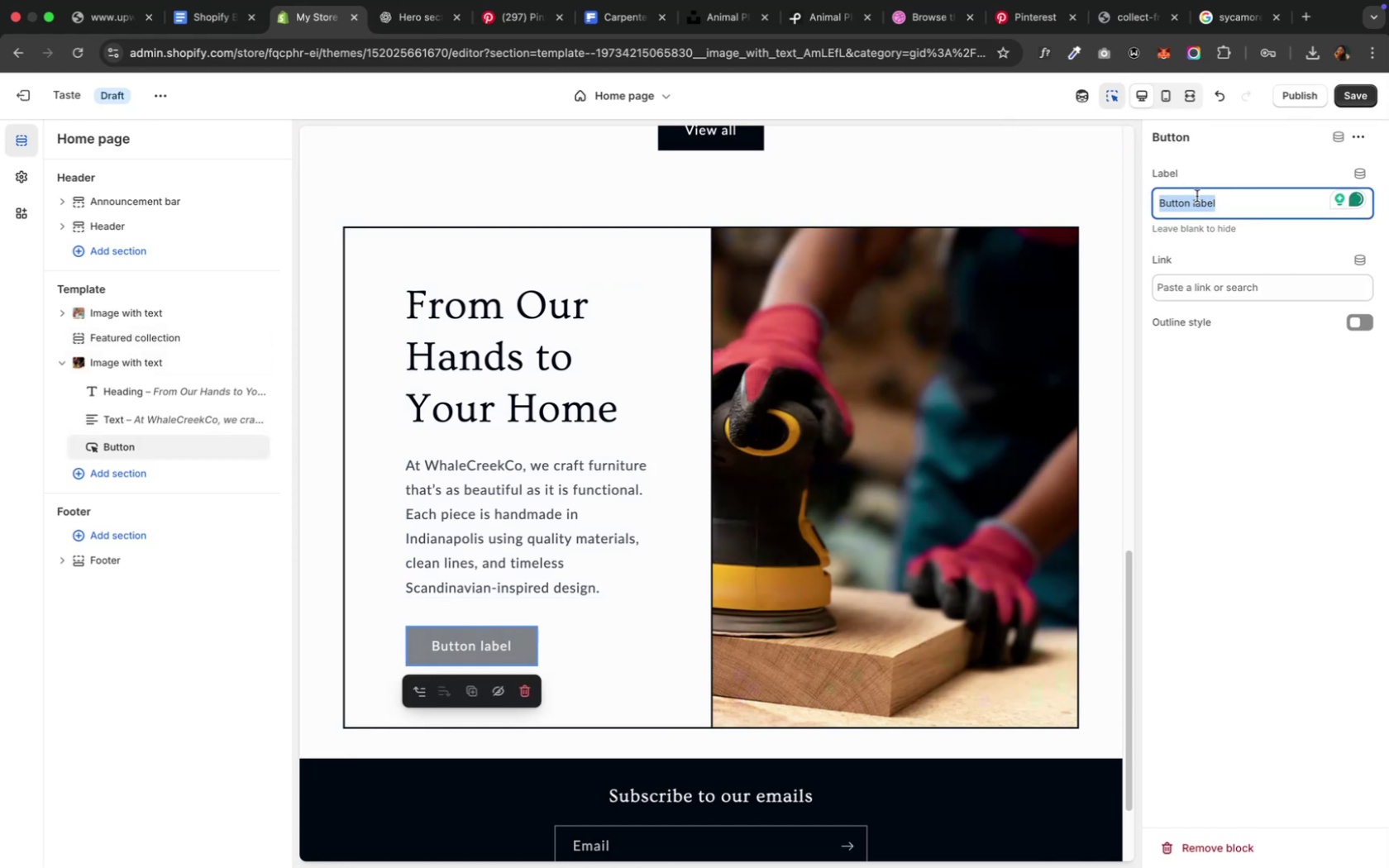 
key(Meta+V)
 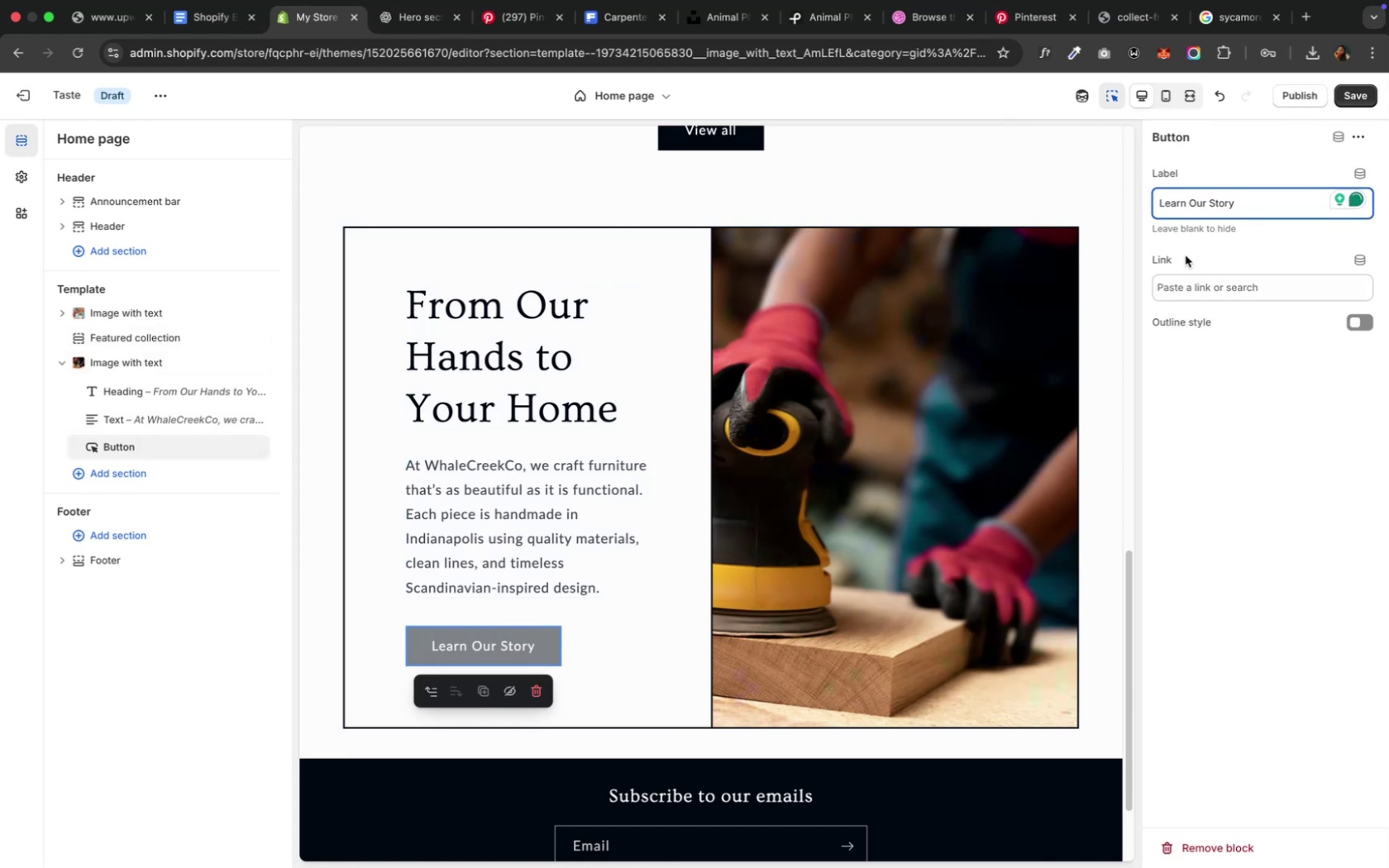 
left_click([1188, 290])
 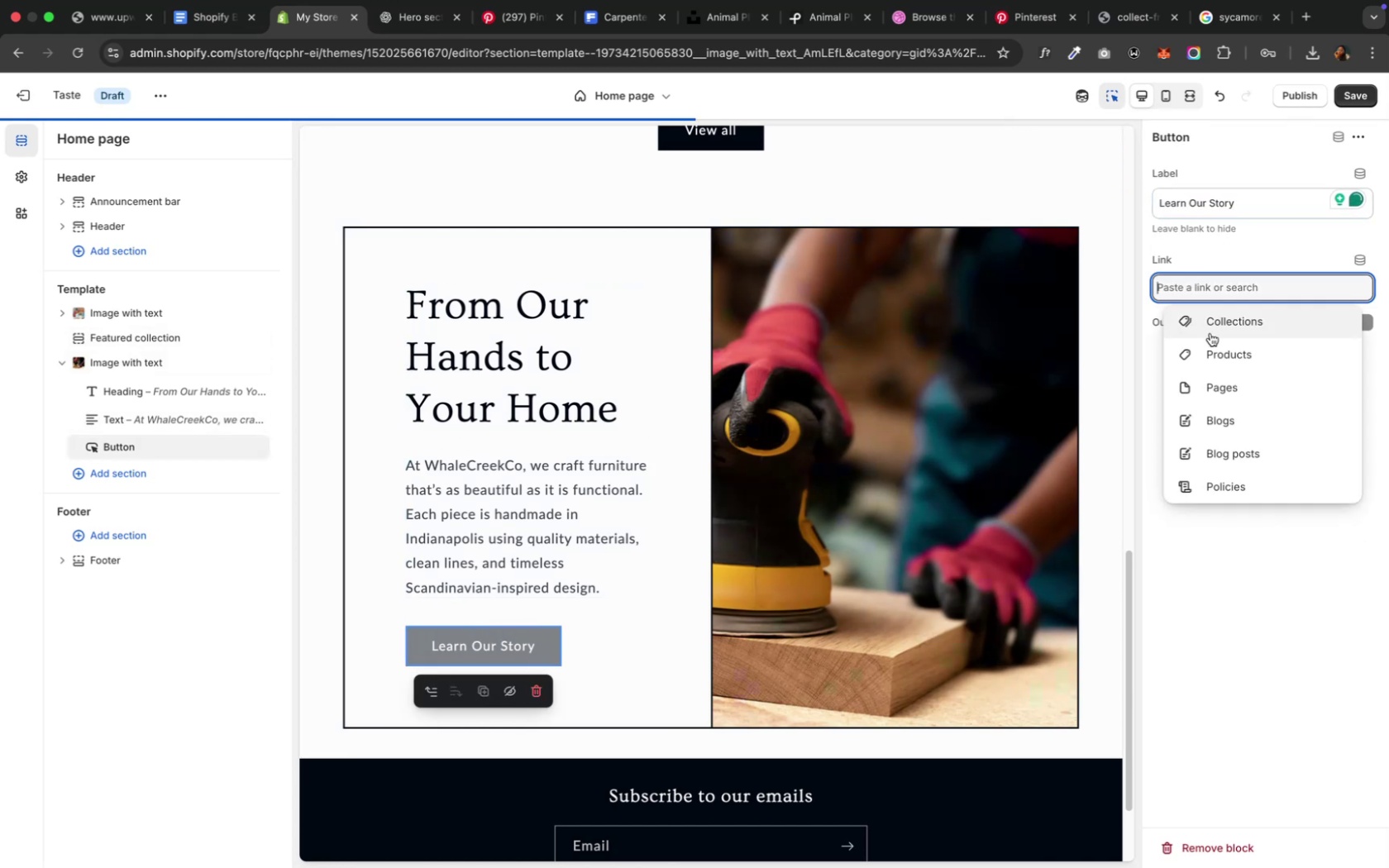 
left_click([1220, 383])
 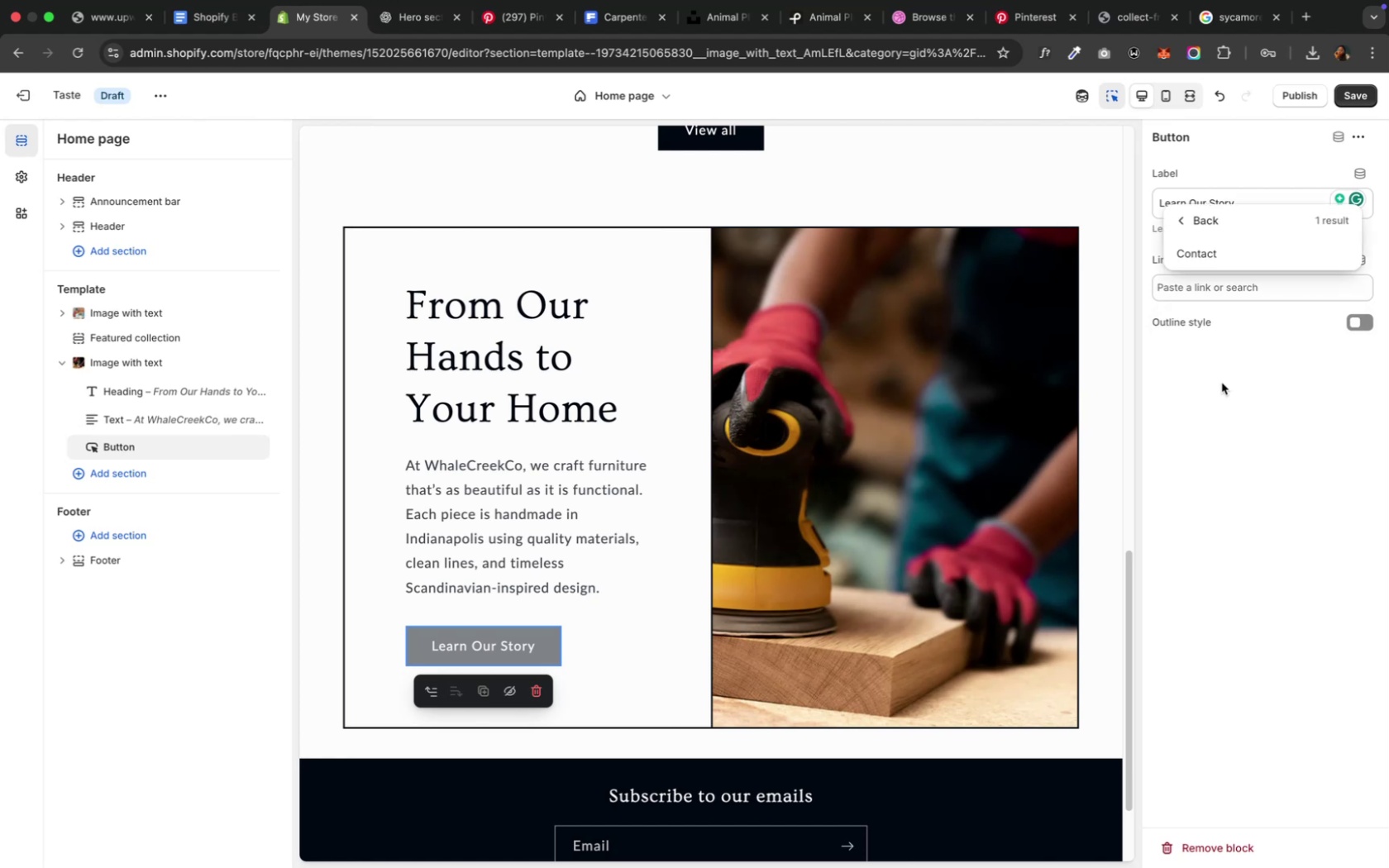 
left_click([1220, 383])
 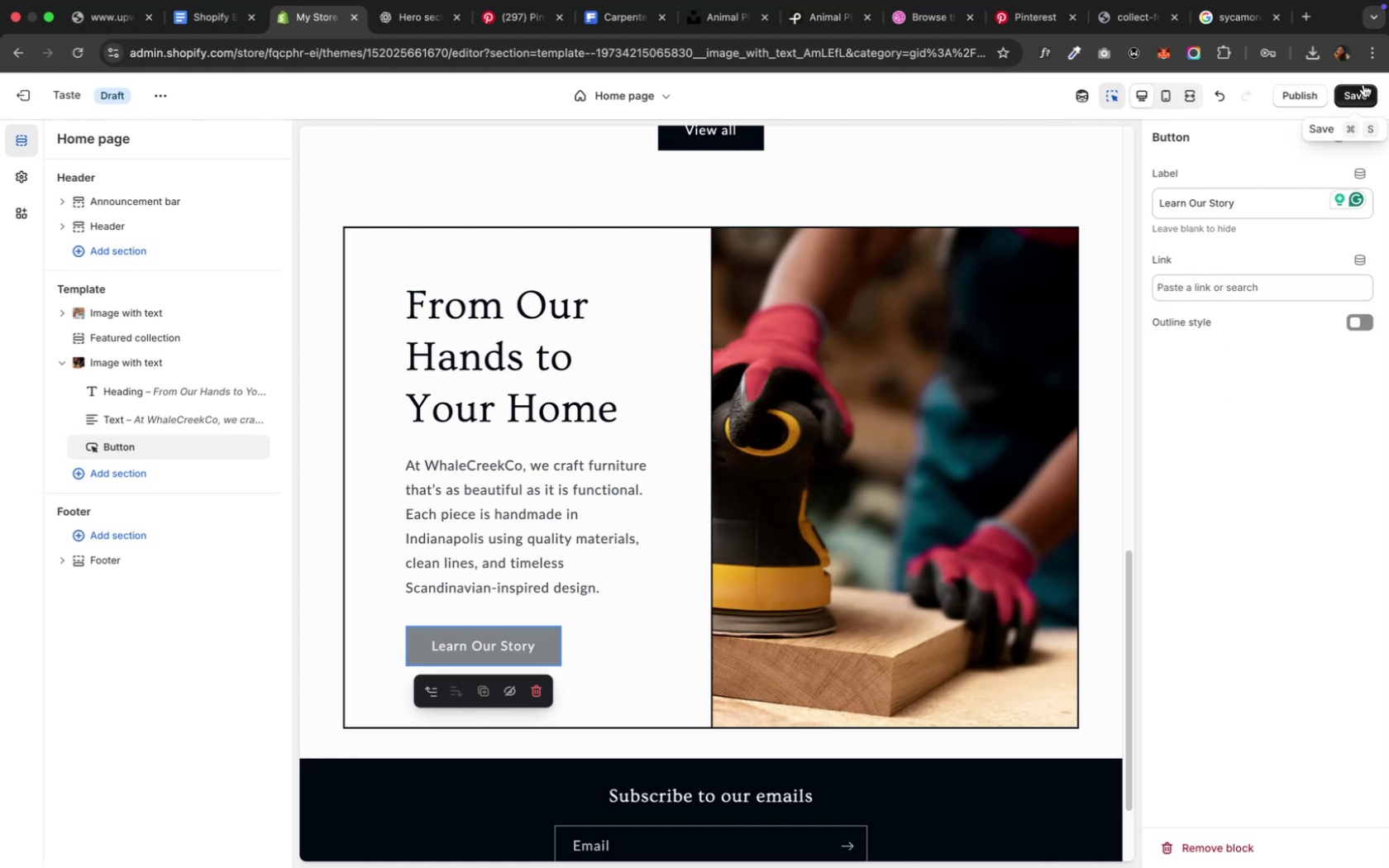 
left_click([1353, 102])
 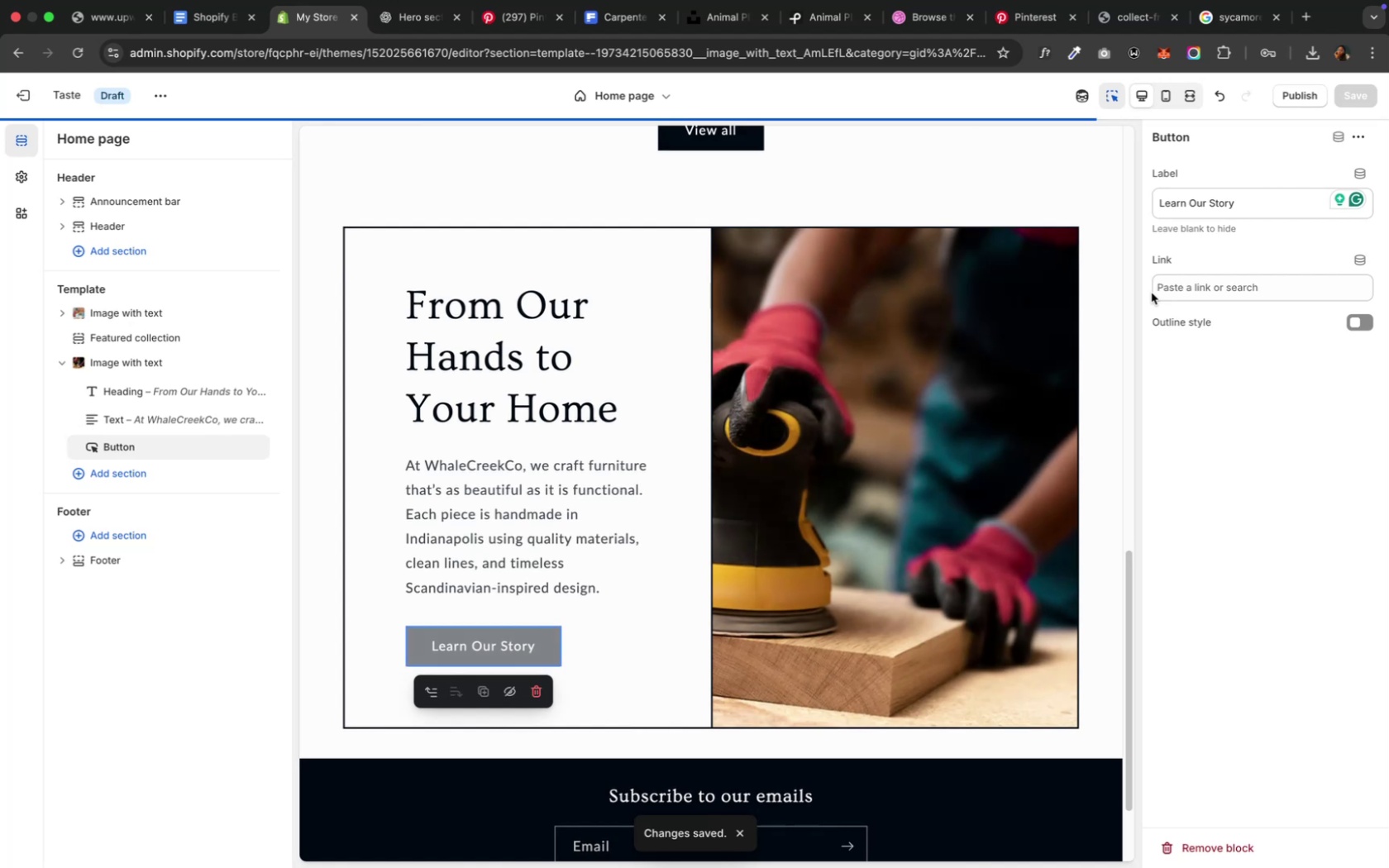 
wait(8.35)
 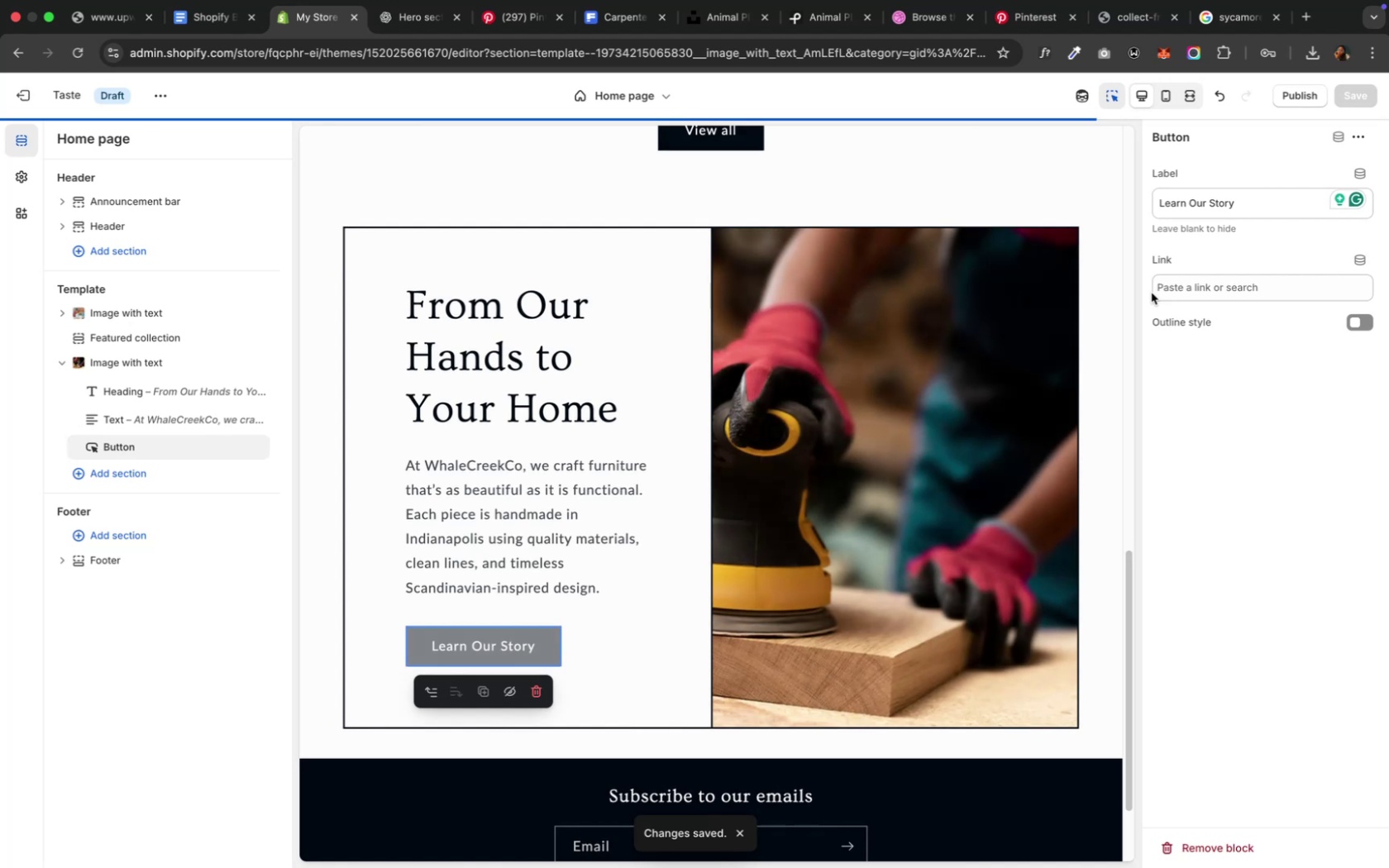 
left_click([631, 185])
 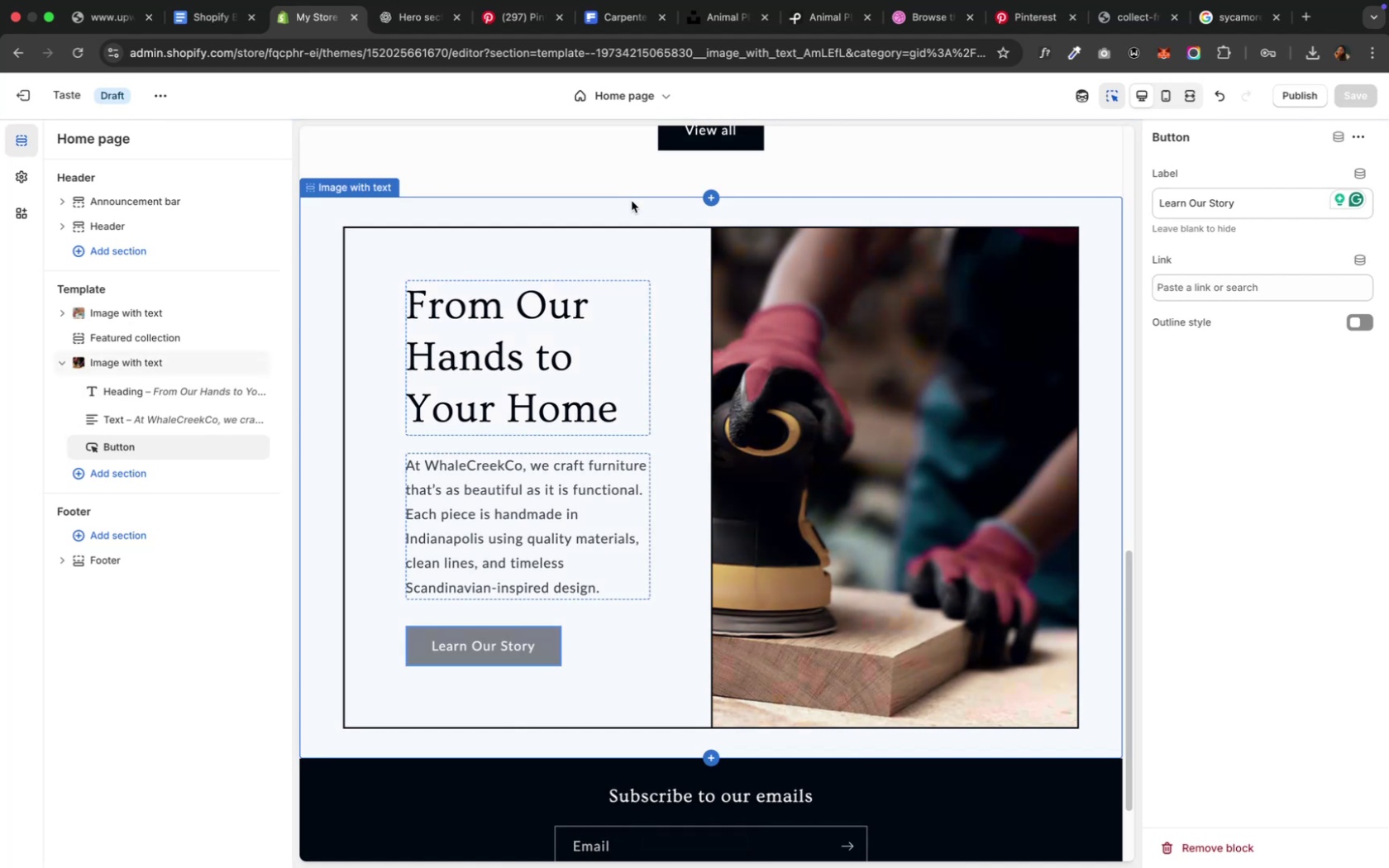 
left_click([631, 201])
 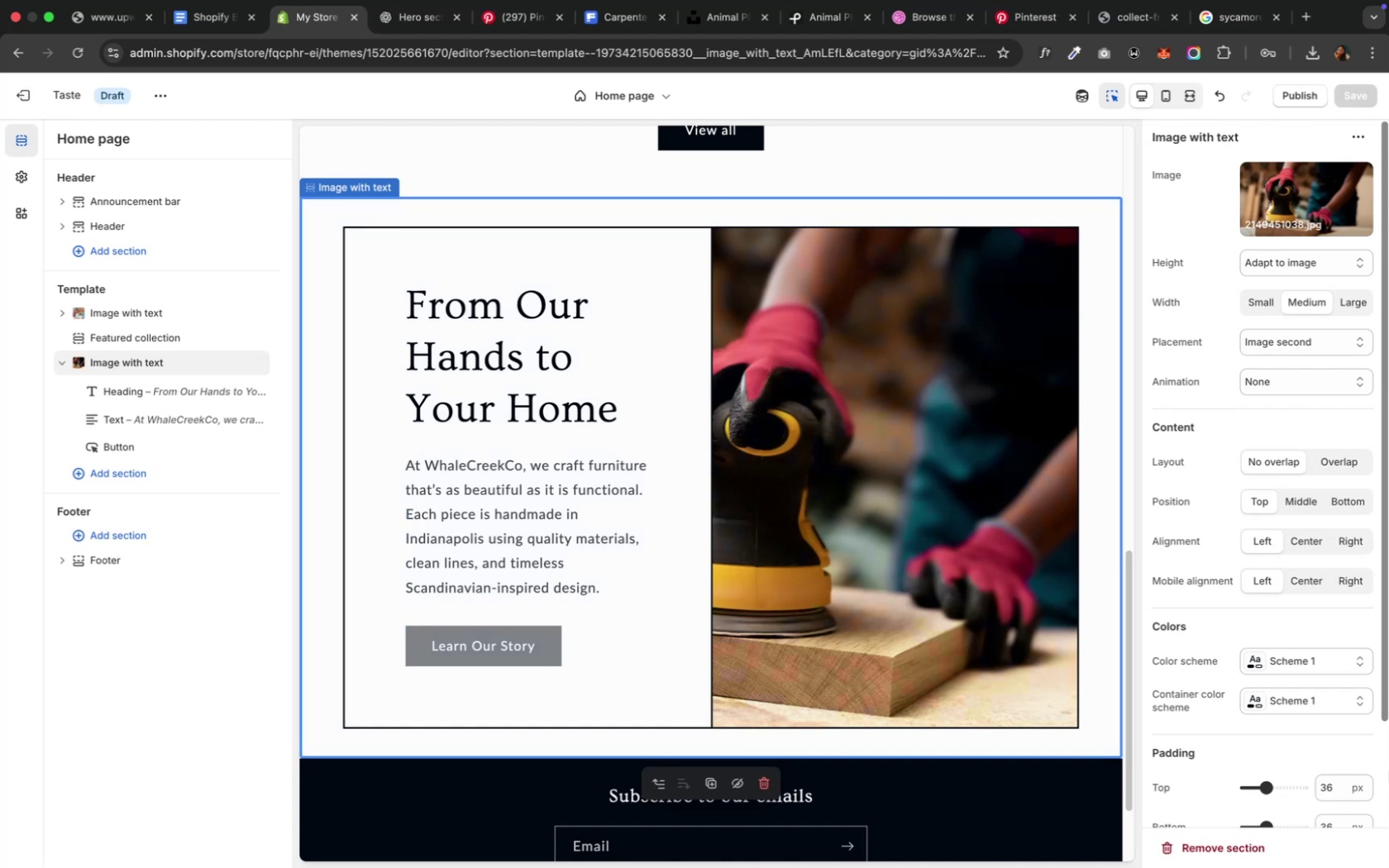 
wait(6.23)
 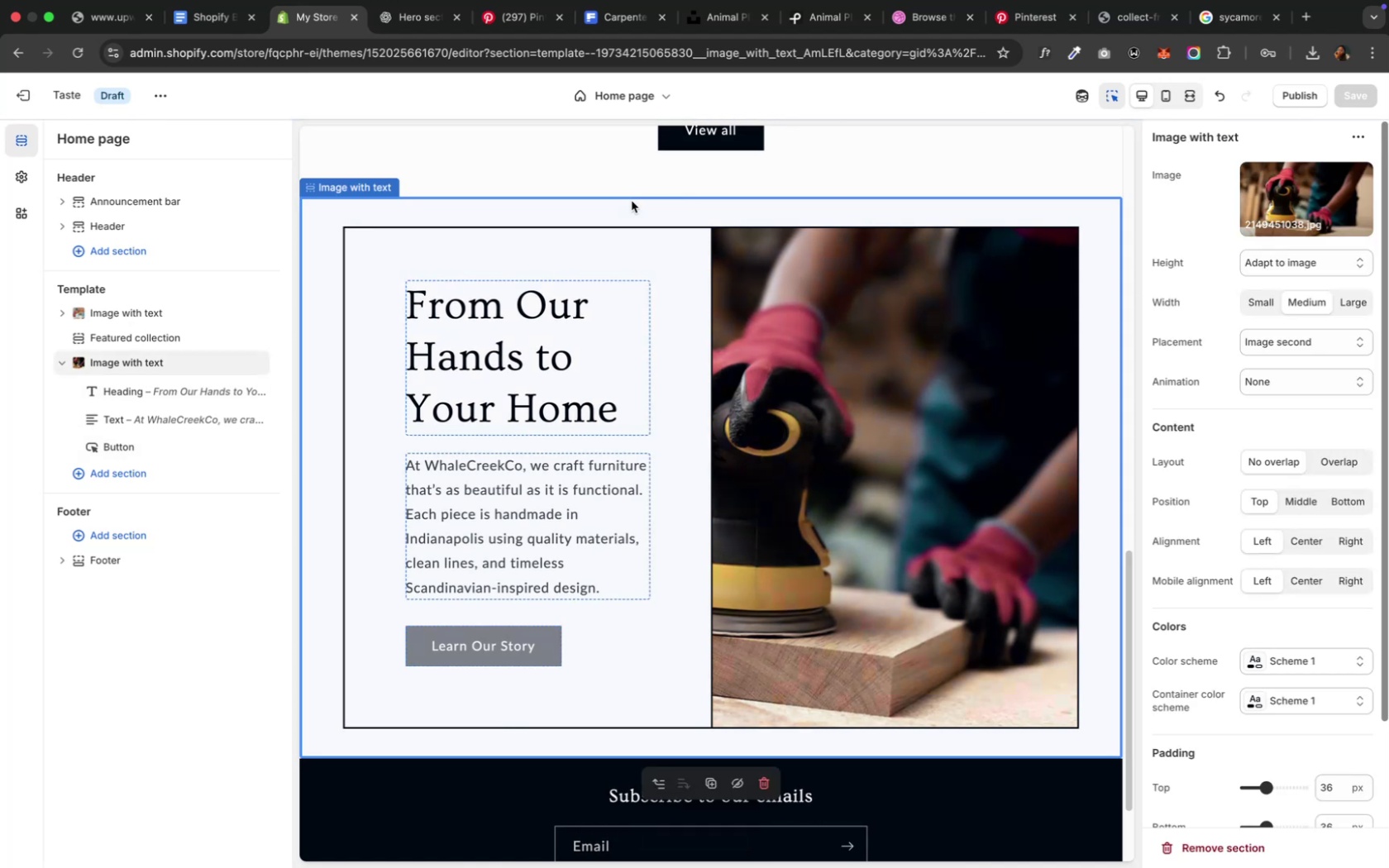 
scroll: coordinate [980, 727], scroll_direction: up, amount: 19.0
 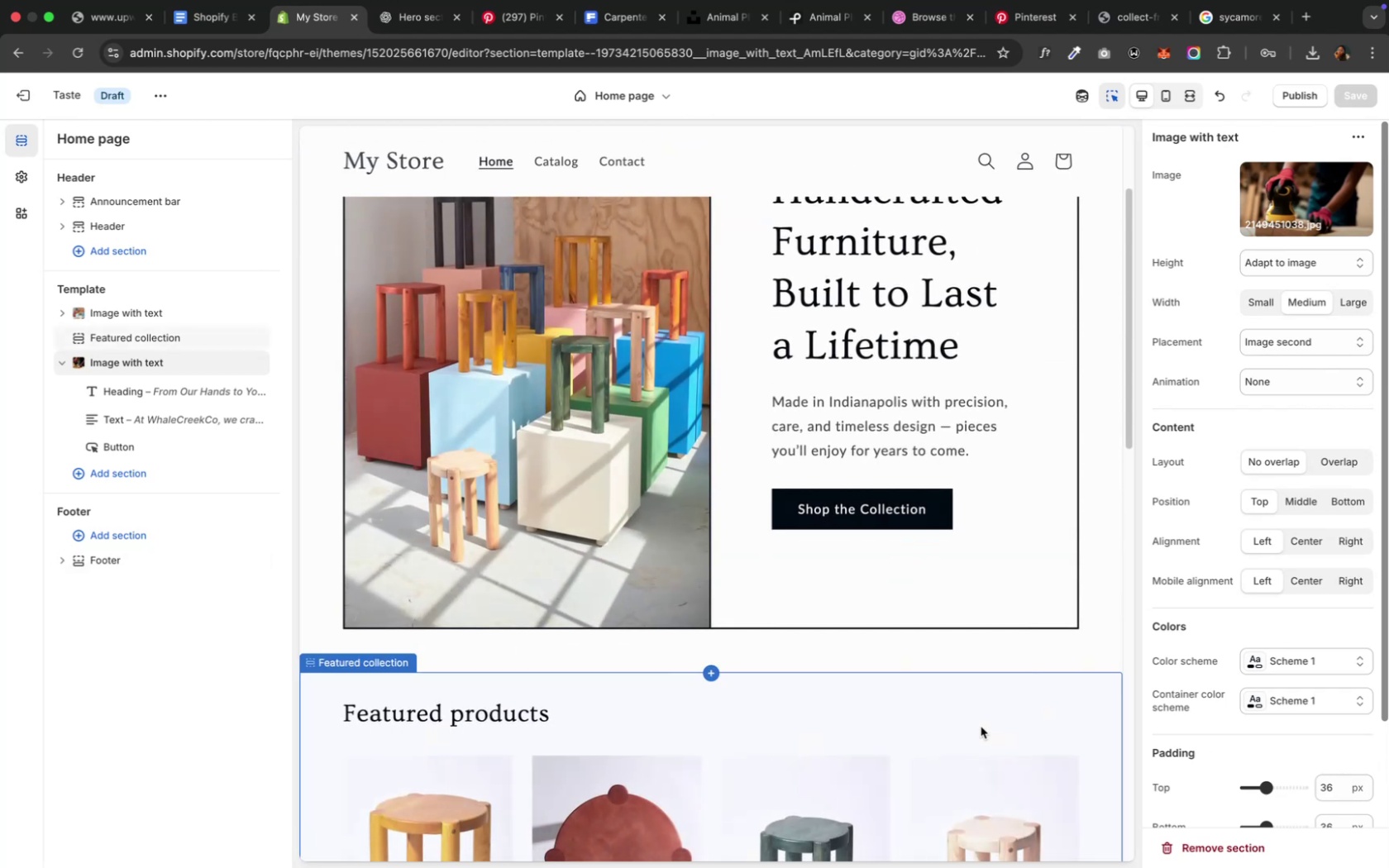 
scroll: coordinate [980, 727], scroll_direction: down, amount: 19.0
 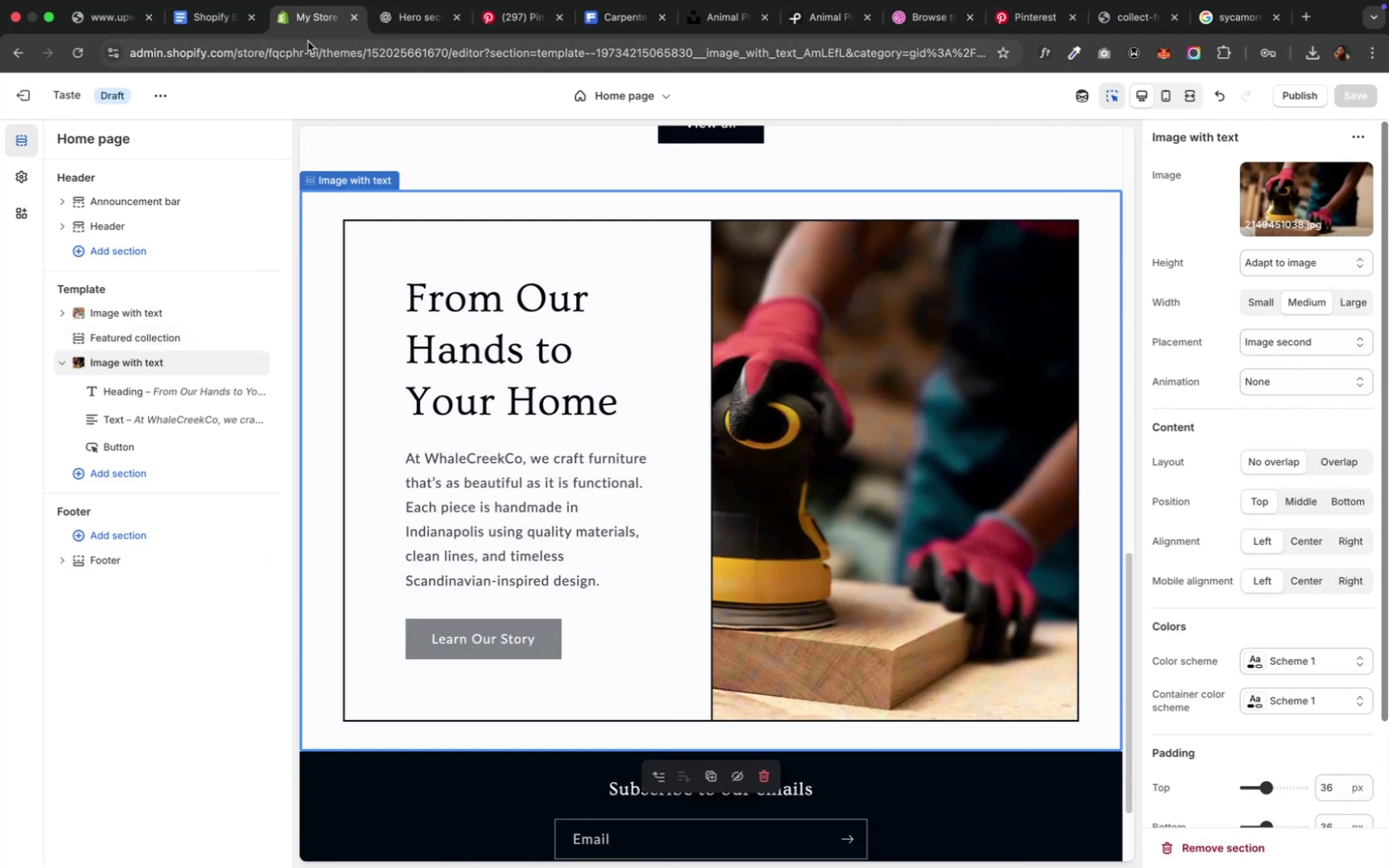 
left_click([395, 17])
 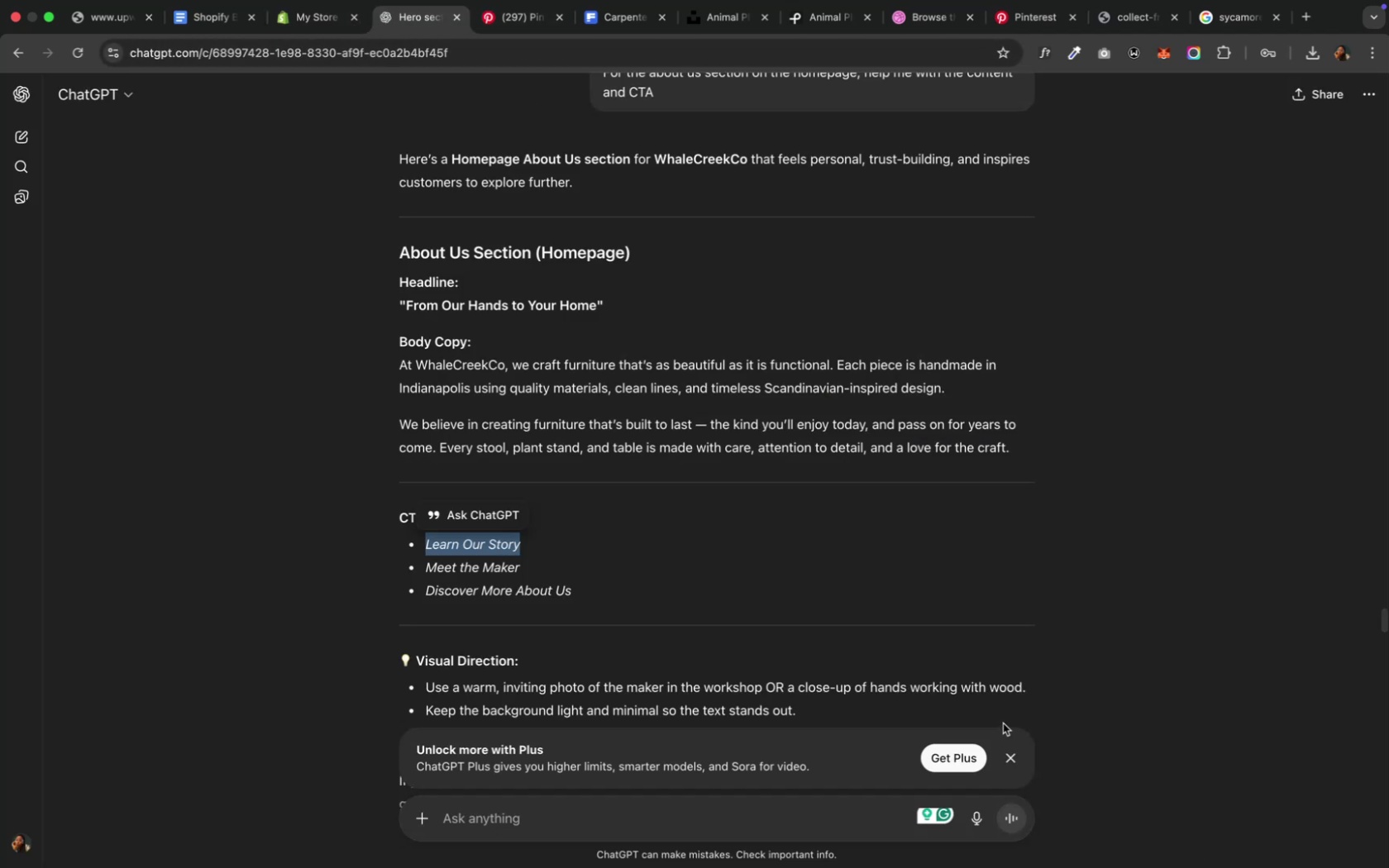 
scroll: coordinate [806, 716], scroll_direction: down, amount: 66.0
 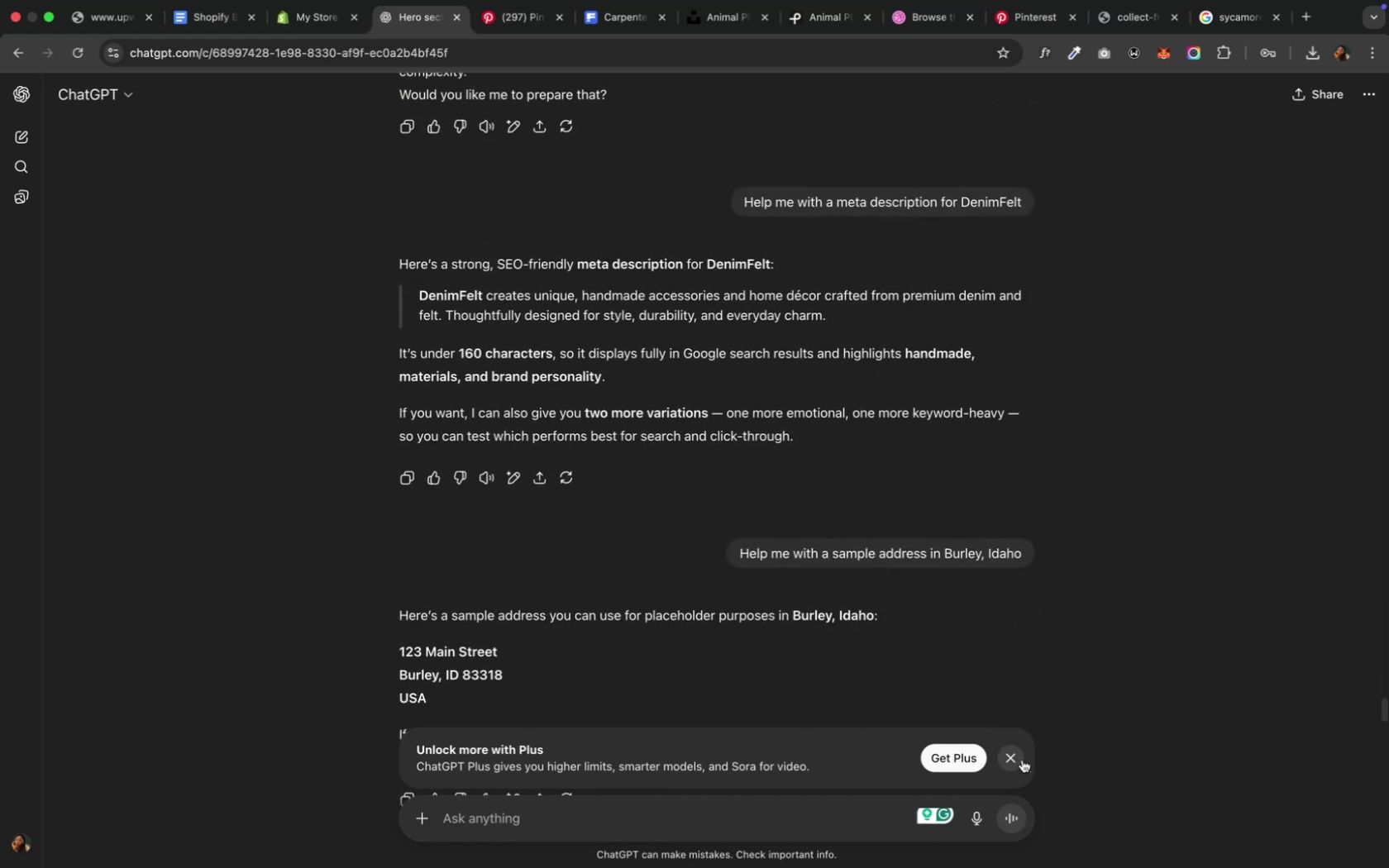 
left_click([1018, 760])
 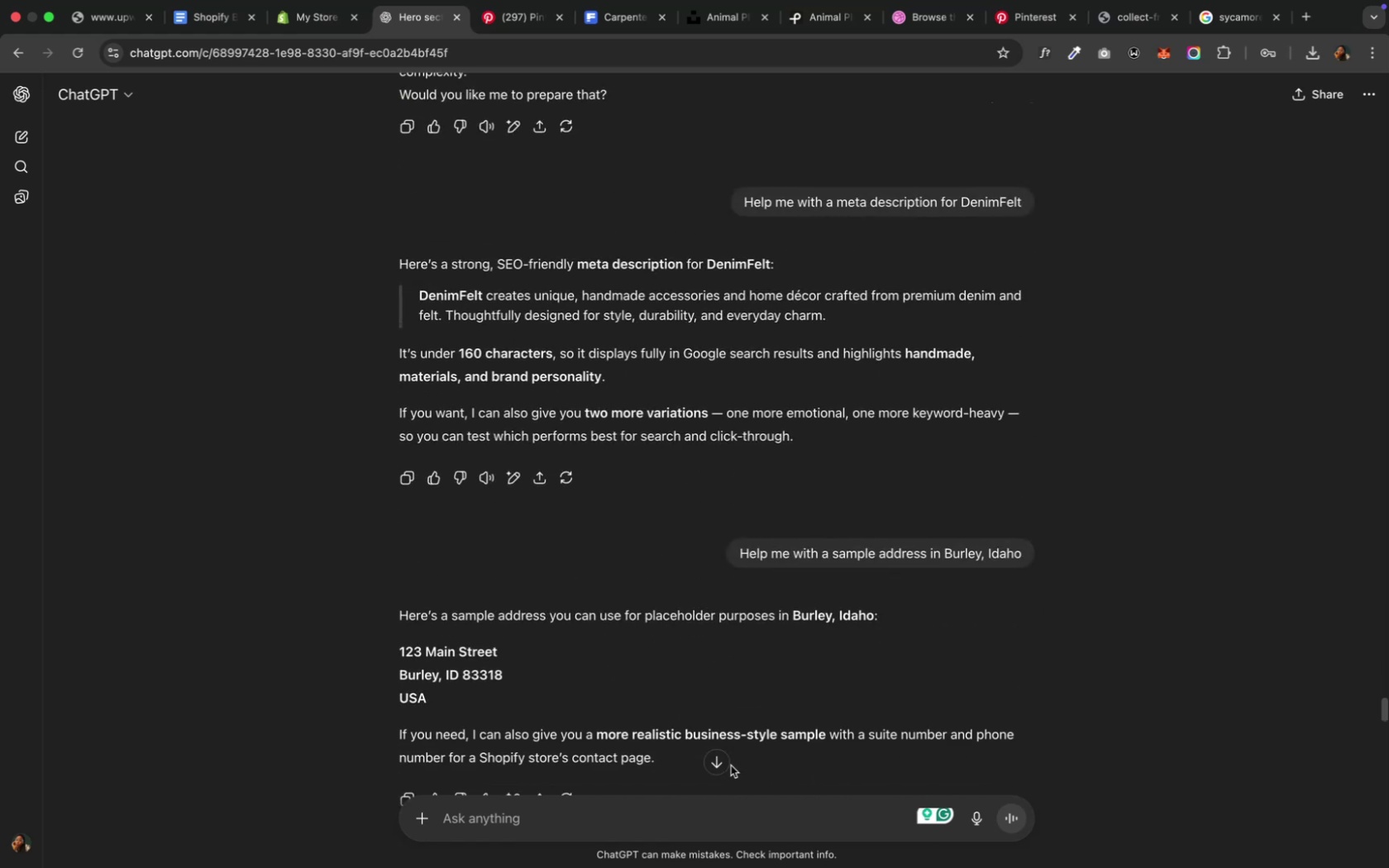 
left_click([720, 765])
 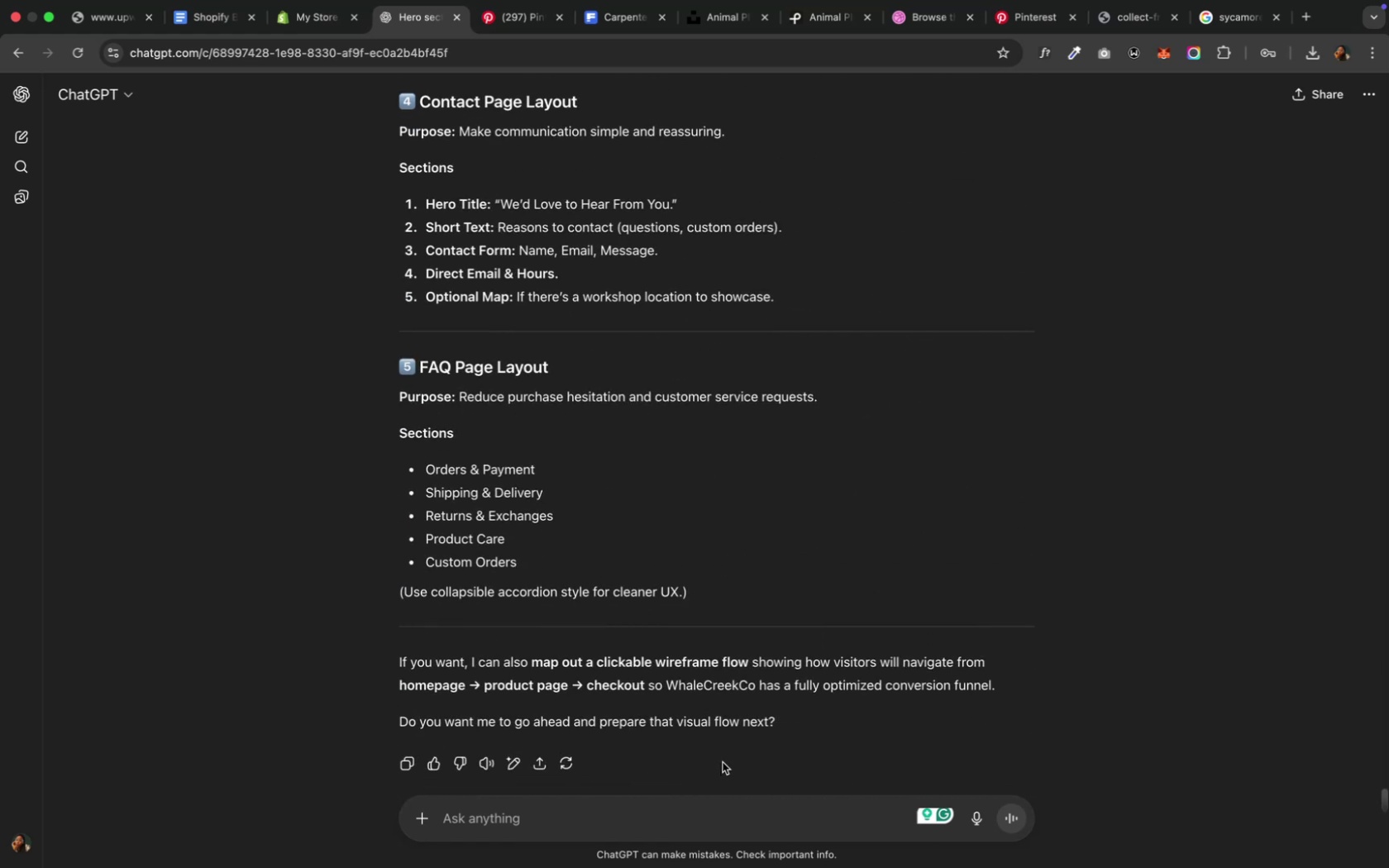 
scroll: coordinate [730, 743], scroll_direction: up, amount: 17.0
 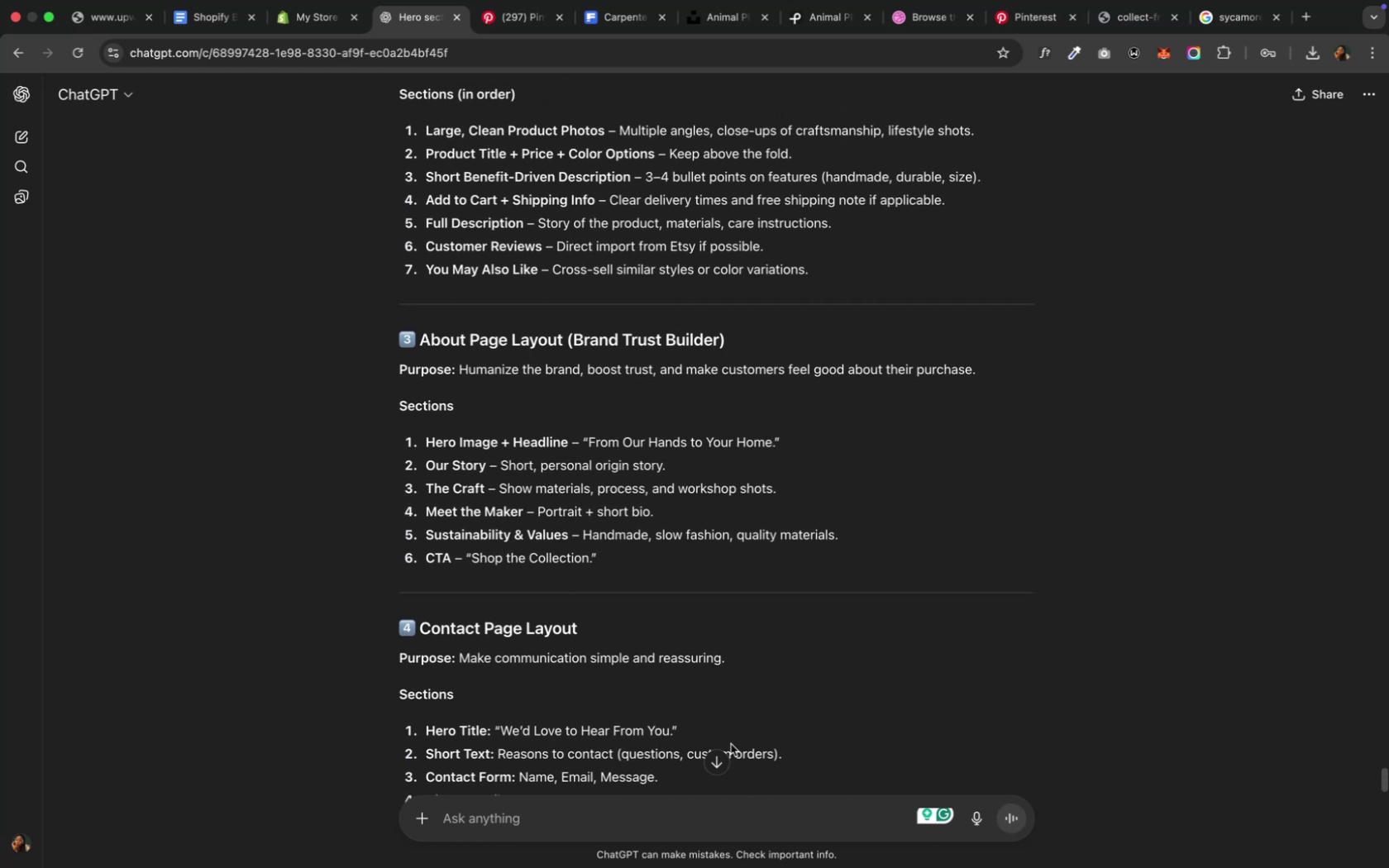 
wait(6.43)
 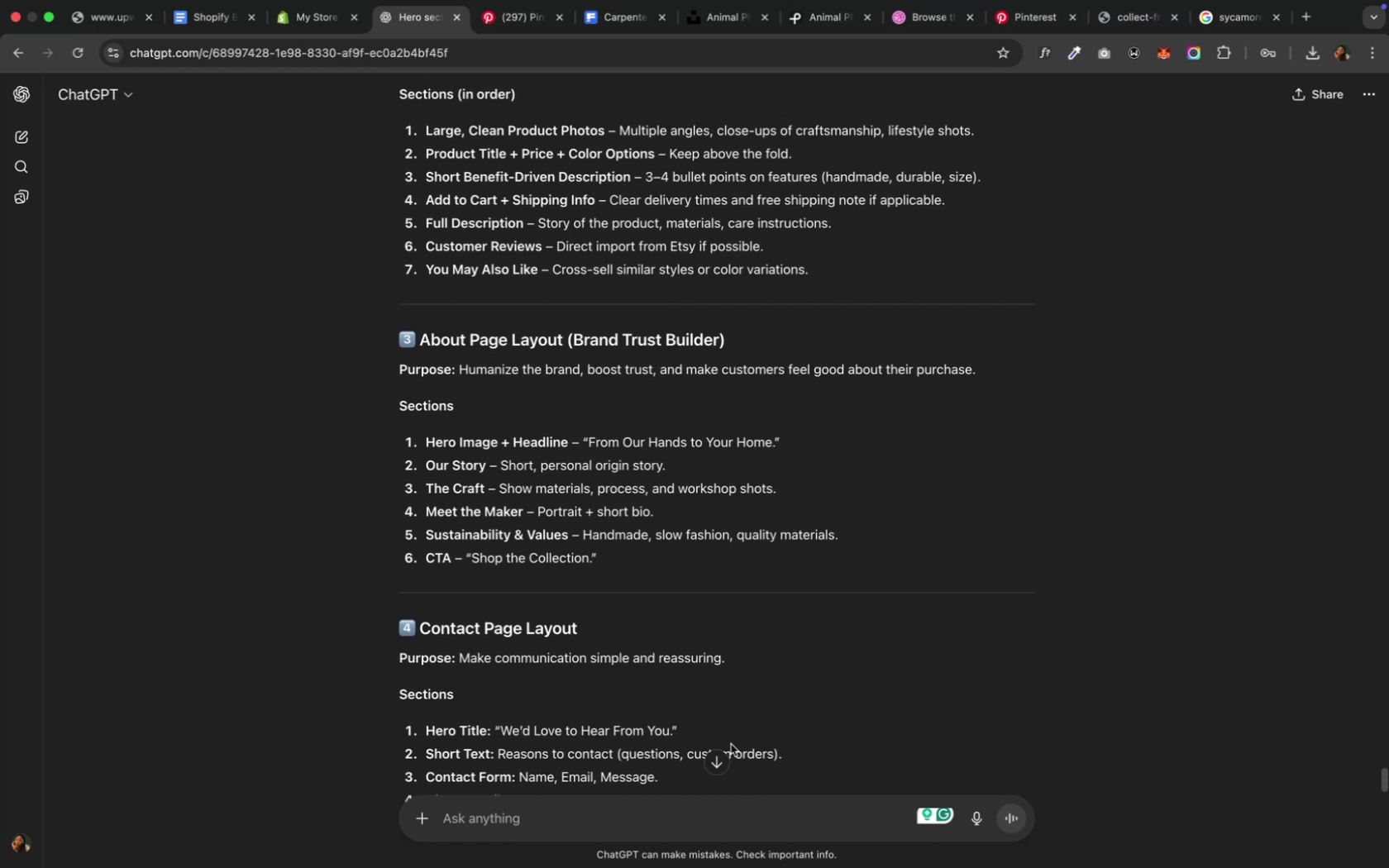 
scroll: coordinate [730, 743], scroll_direction: up, amount: 20.0
 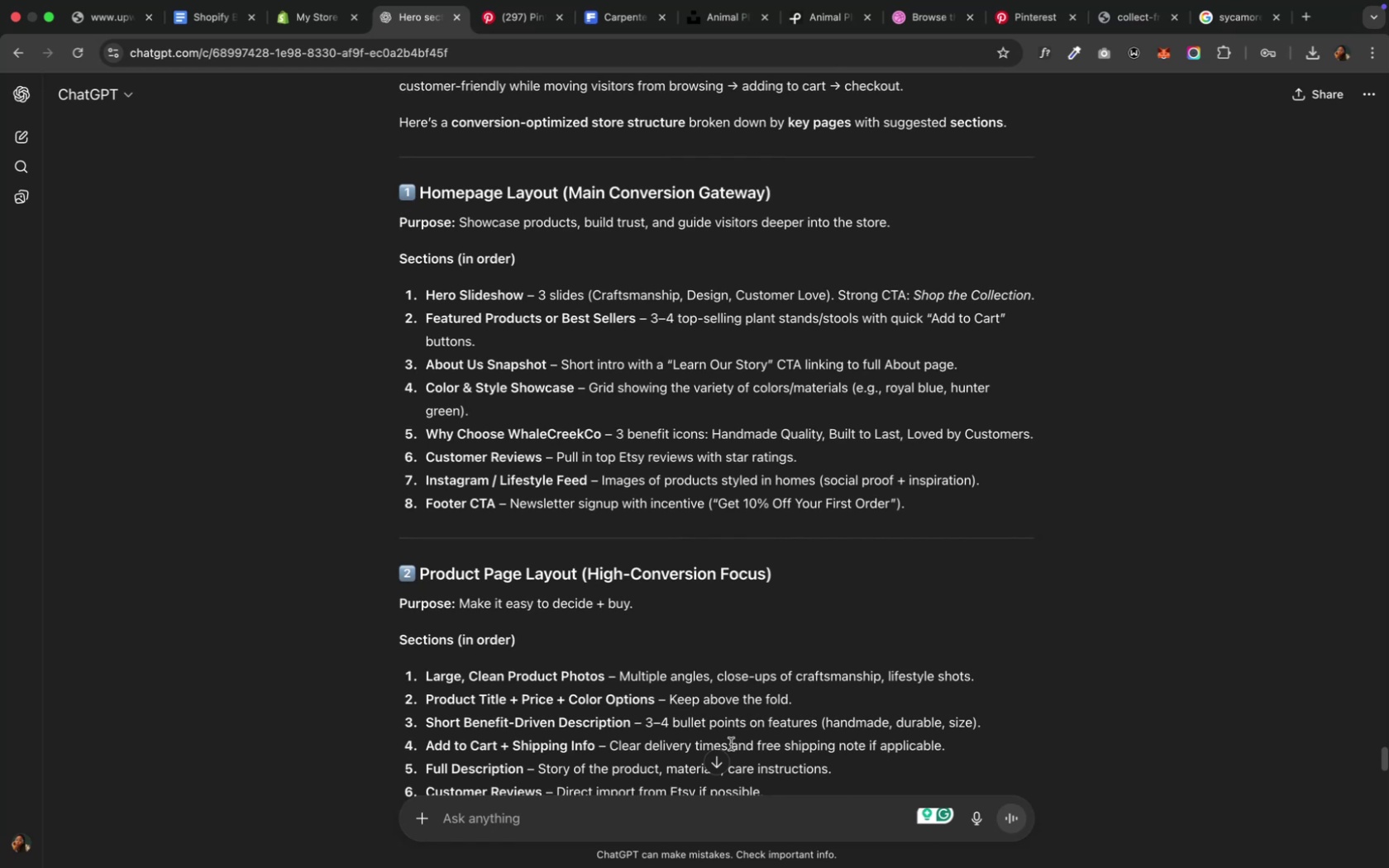 
wait(20.66)
 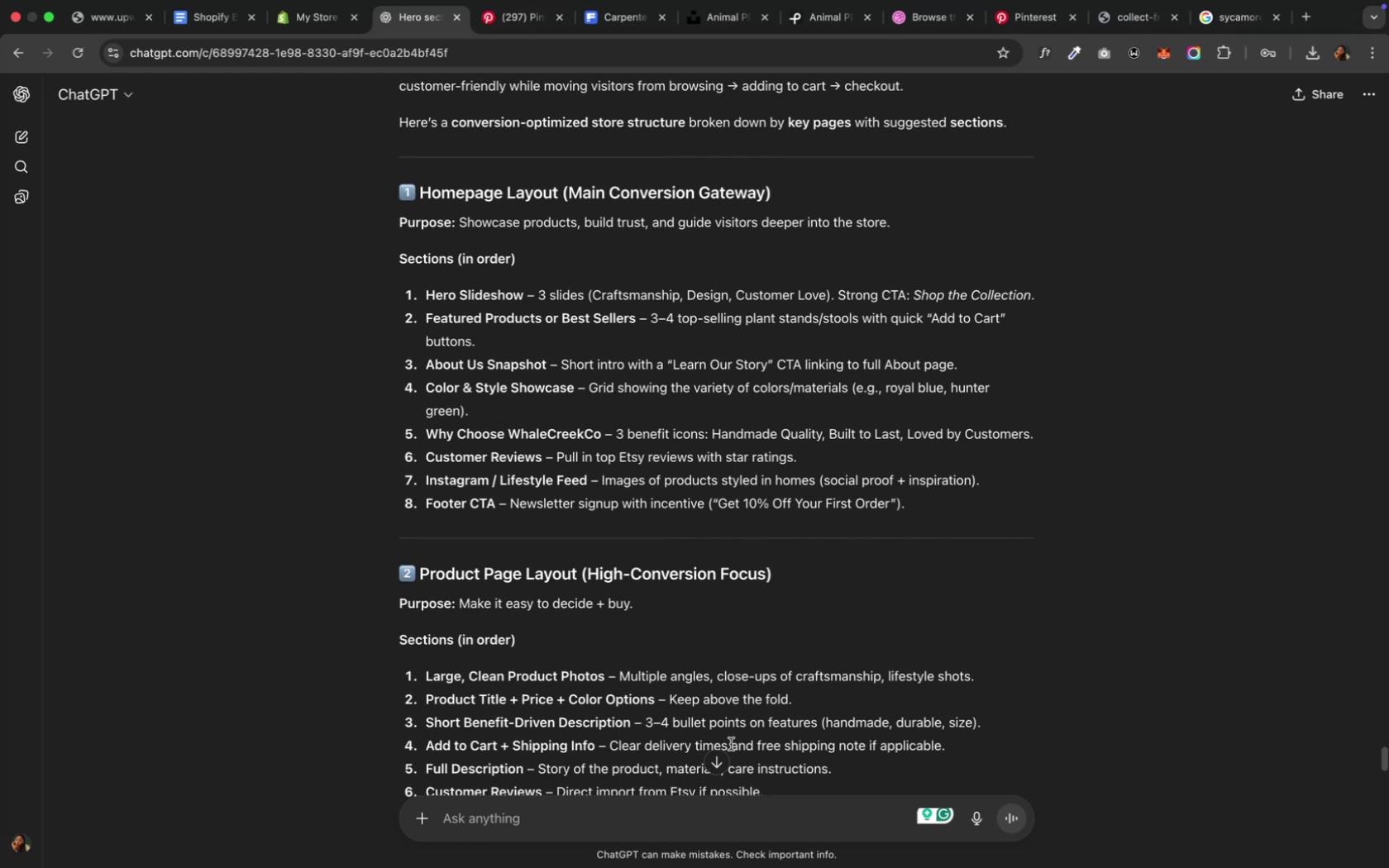 
left_click([306, 21])
 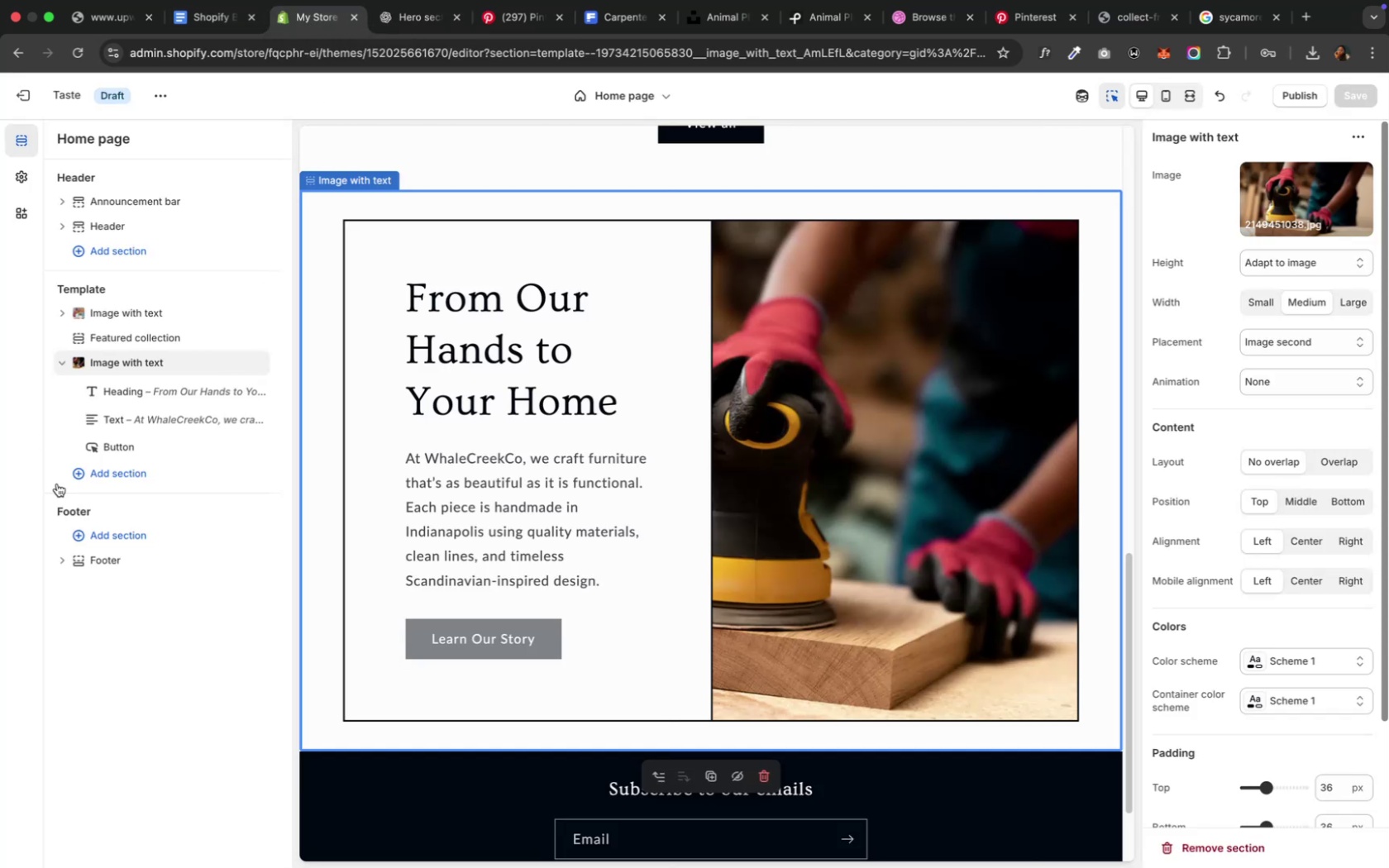 
left_click([105, 480])
 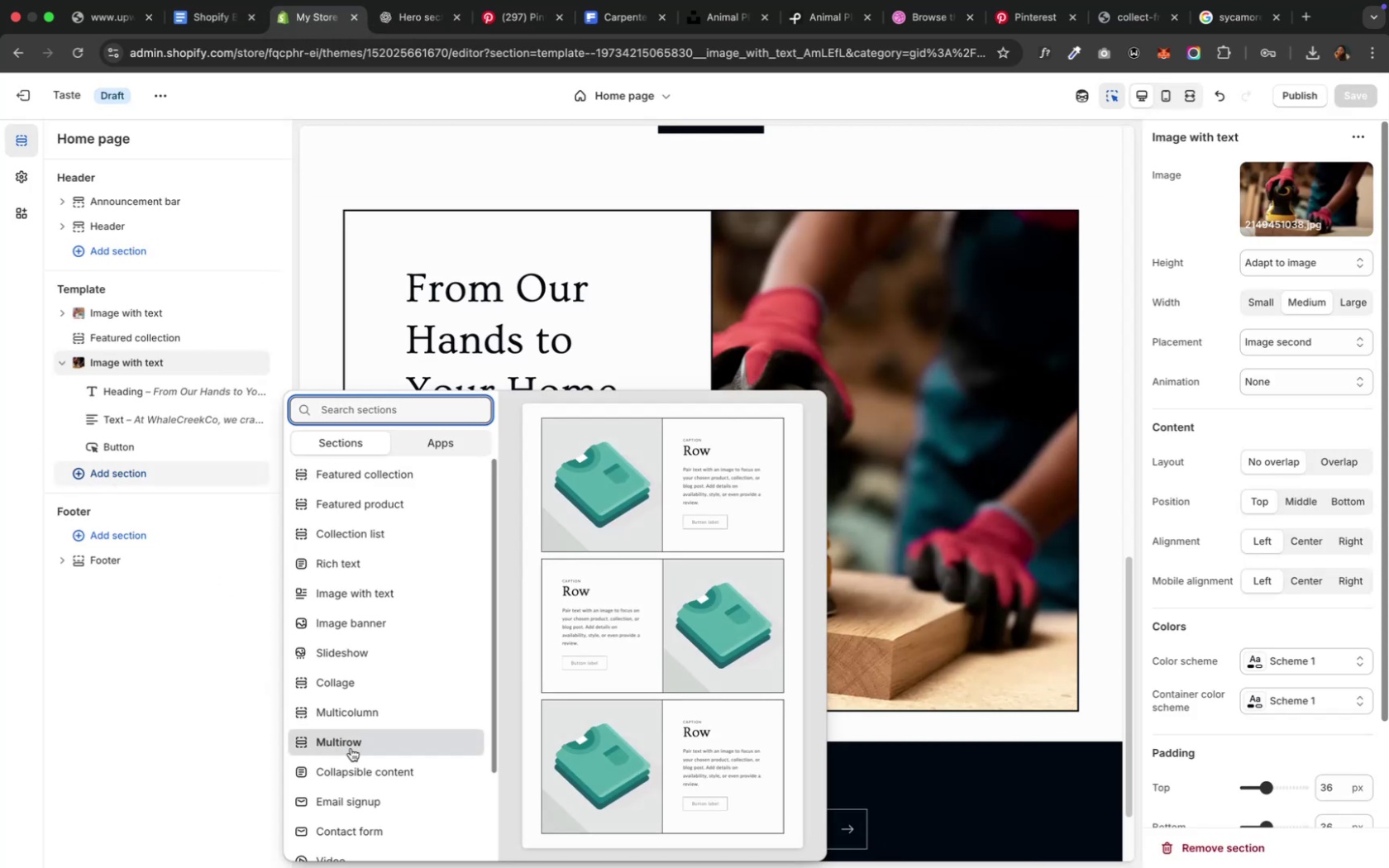 
wait(5.2)
 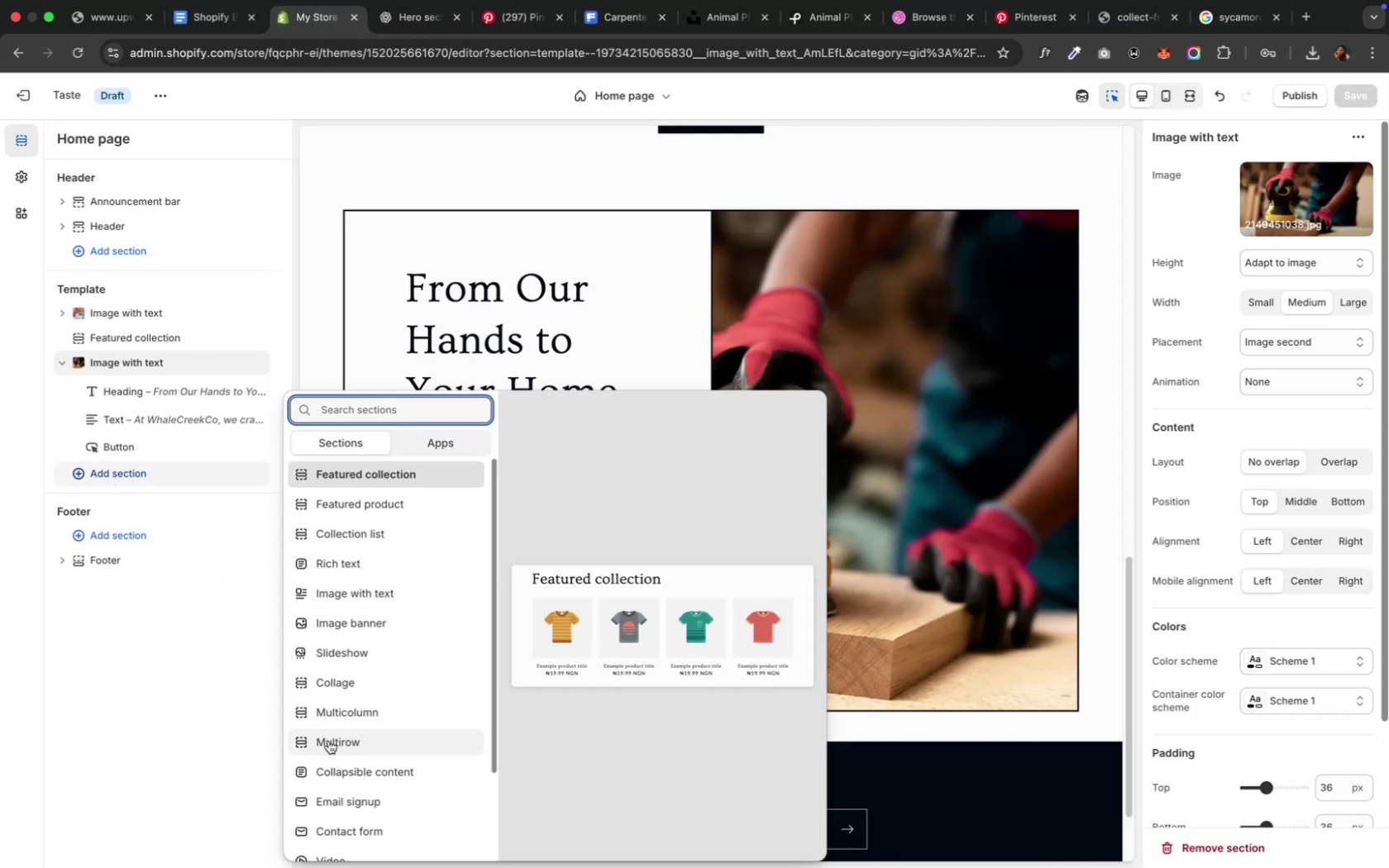 
scroll: coordinate [351, 744], scroll_direction: down, amount: 11.0
 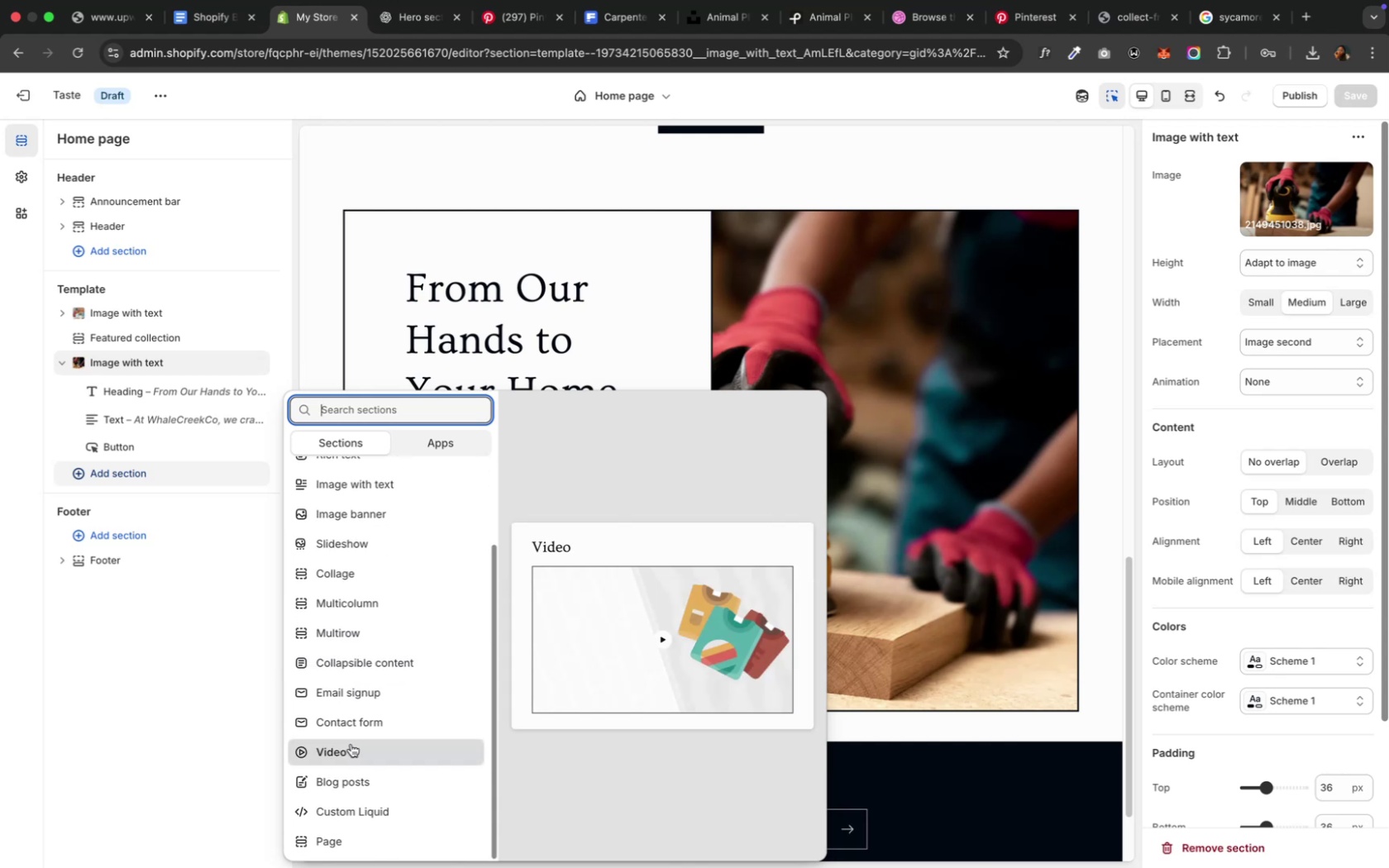 
scroll: coordinate [351, 744], scroll_direction: up, amount: 8.0
 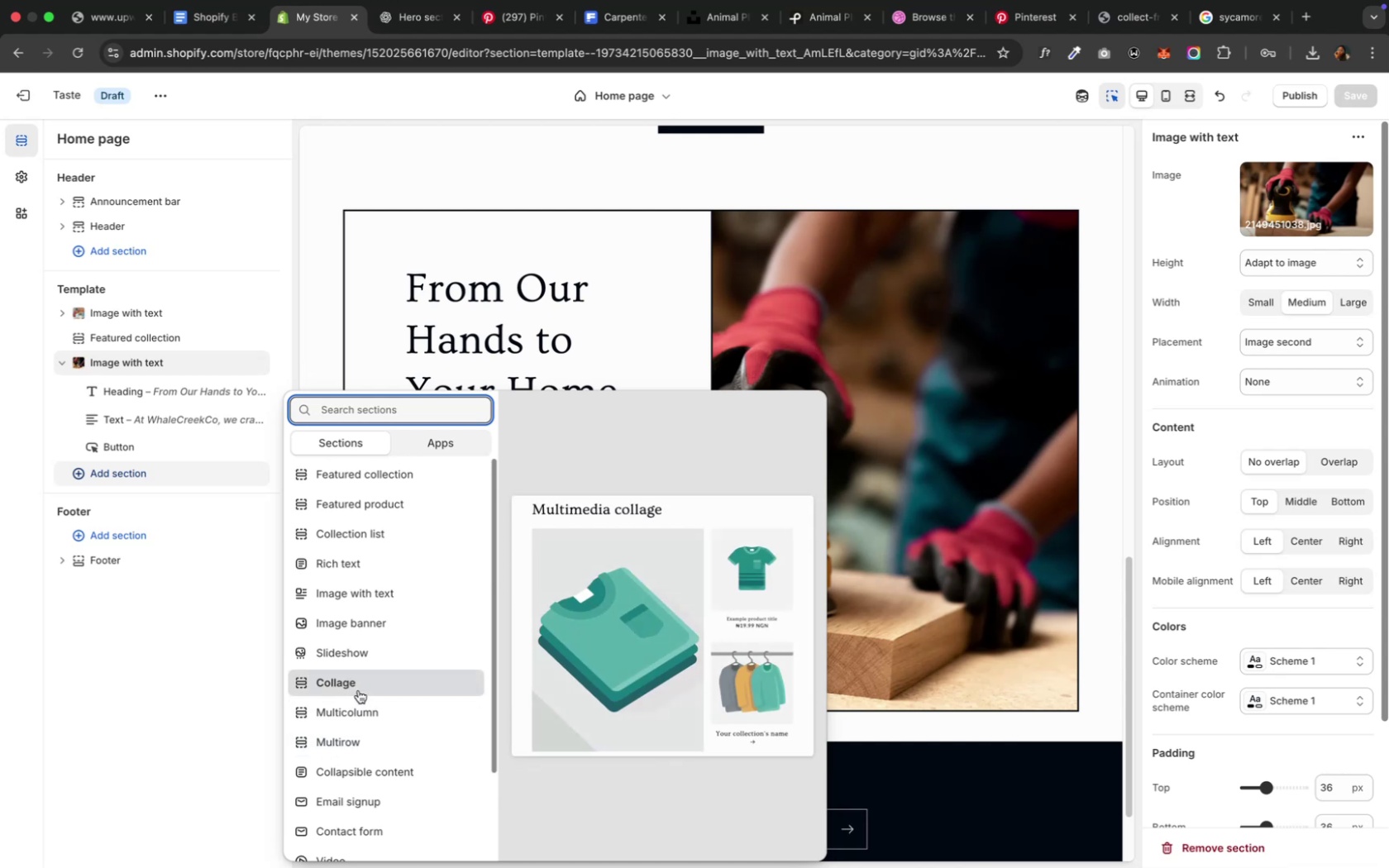 
wait(11.89)
 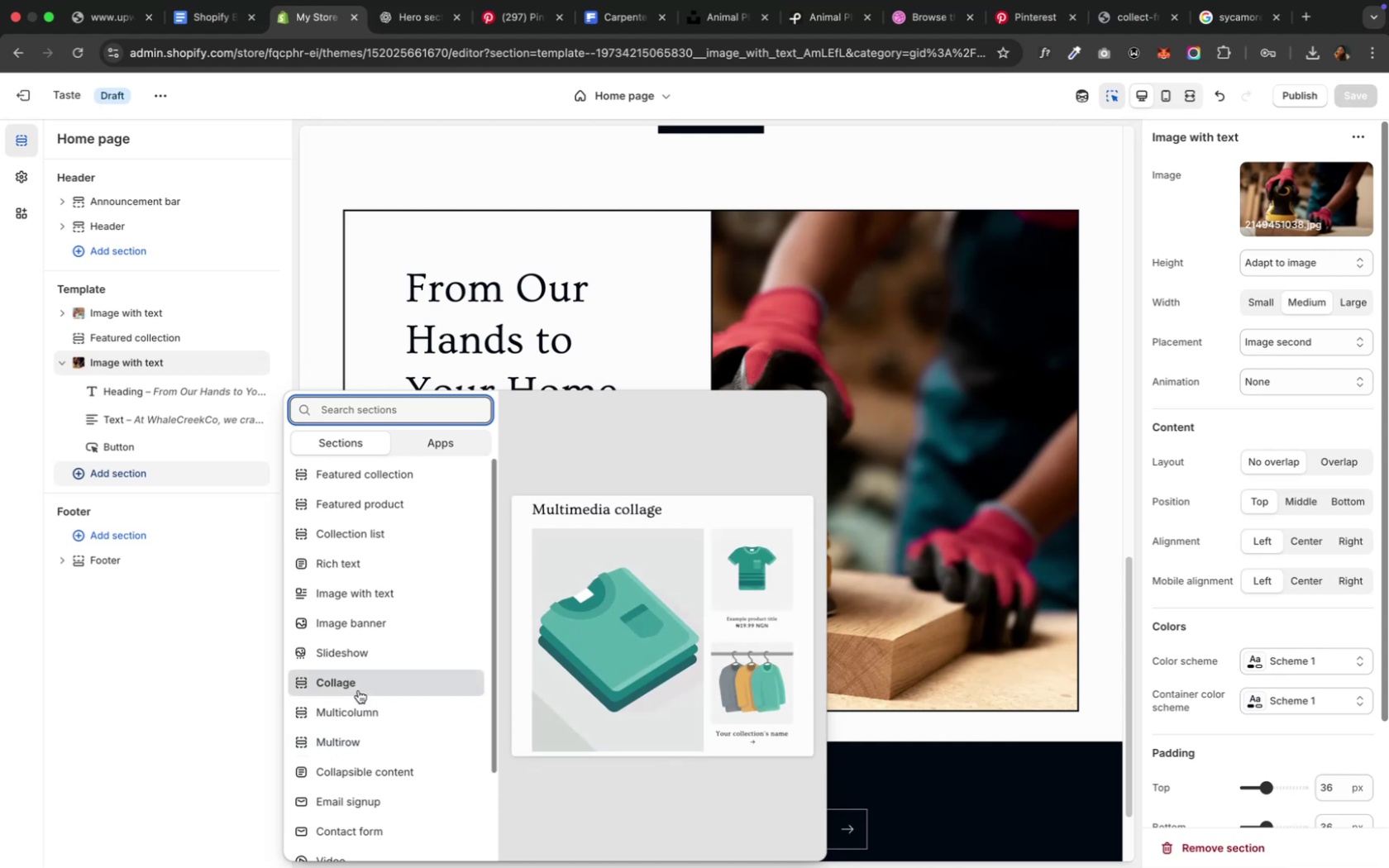 
left_click([355, 702])
 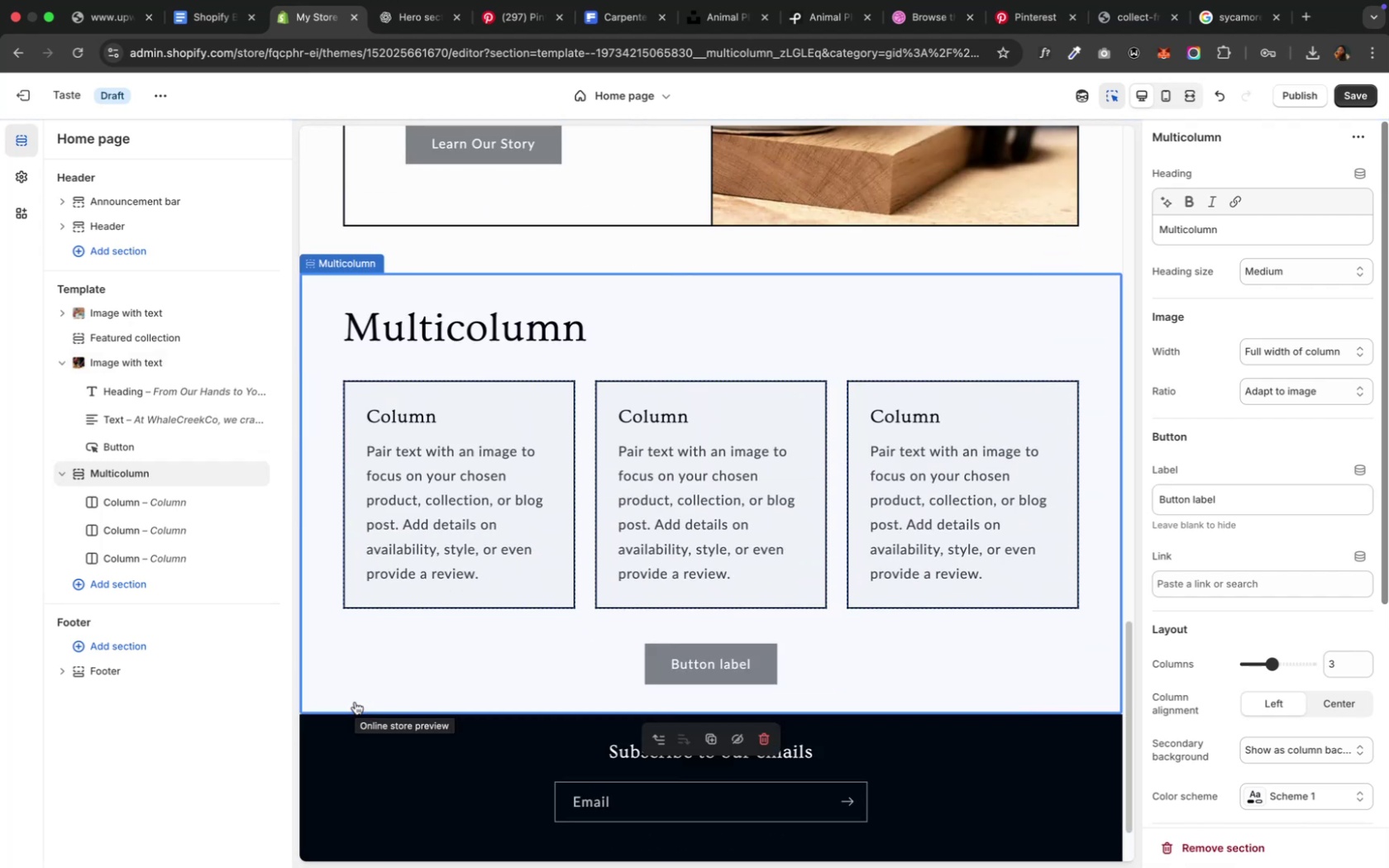 
wait(10.06)
 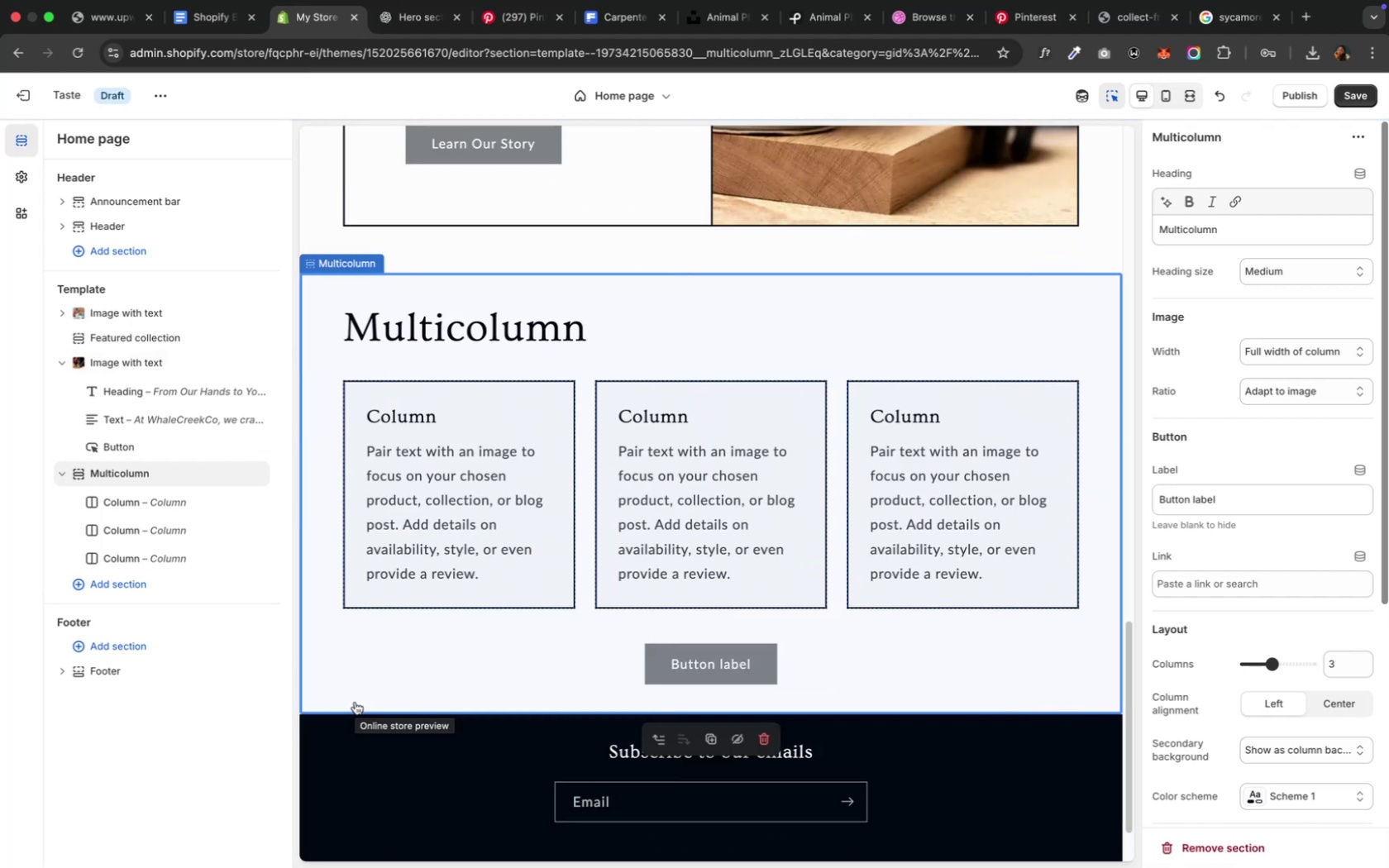 
left_click([1239, 236])
 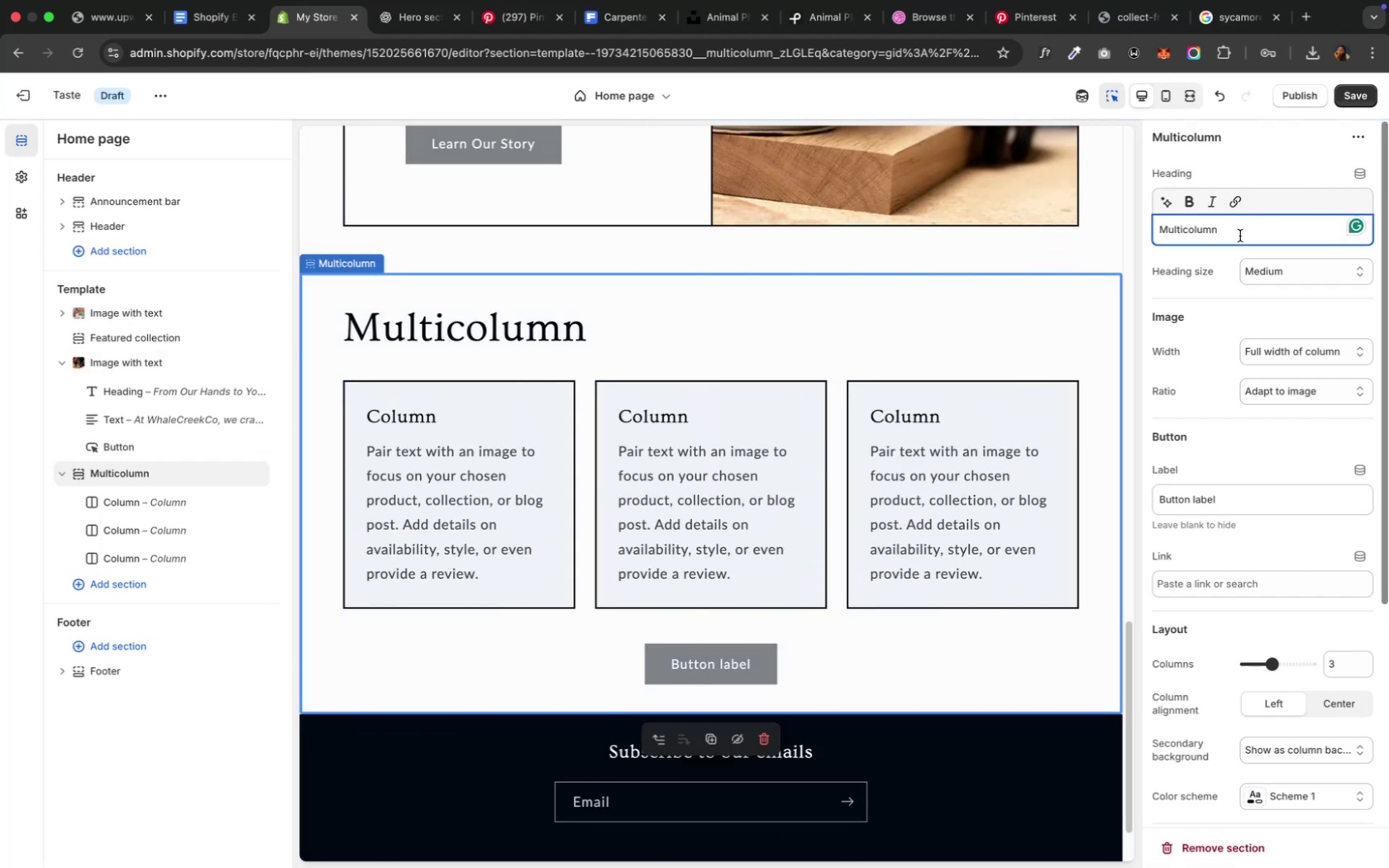 
key(Meta+CommandLeft)
 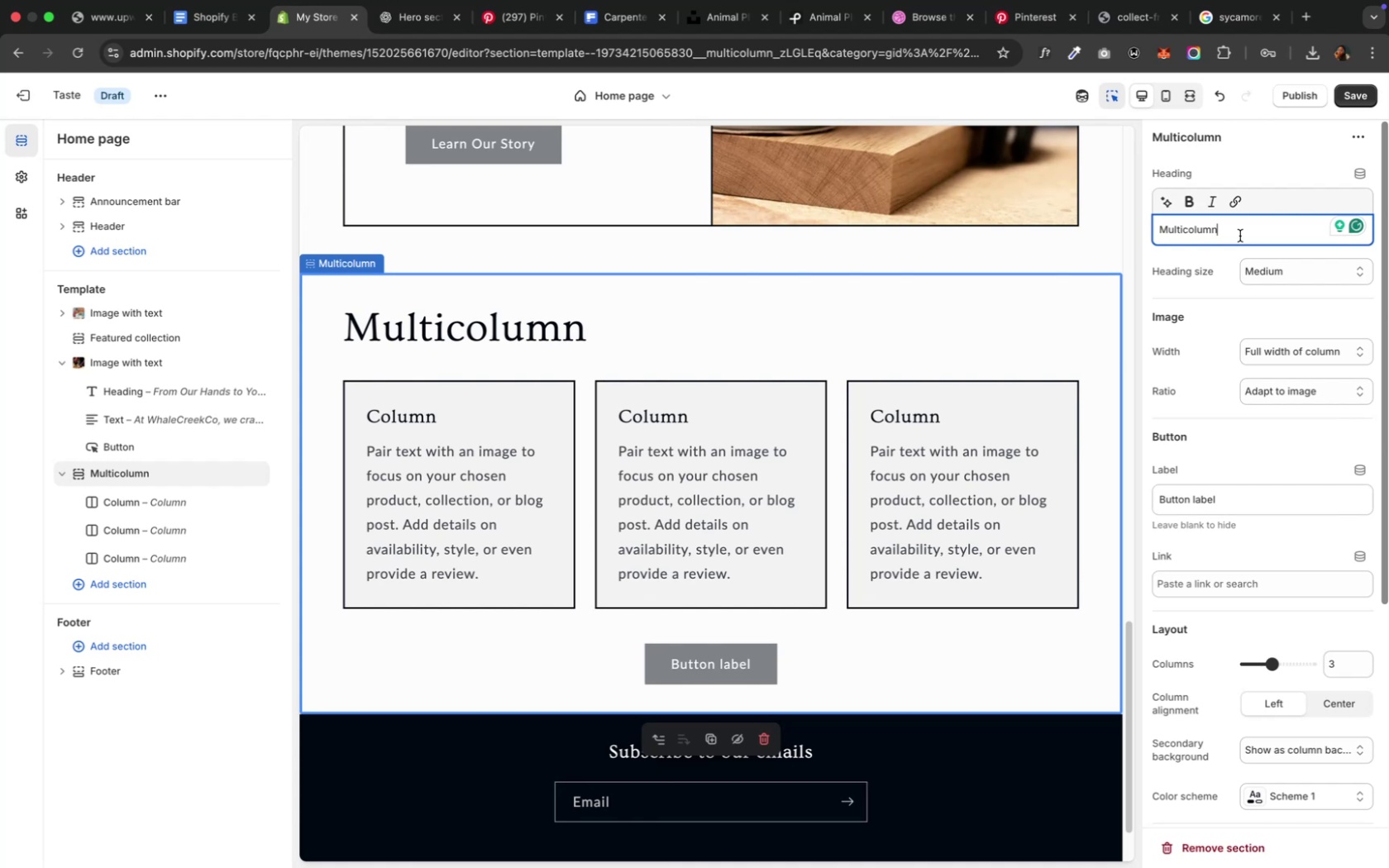 
key(Meta+A)
 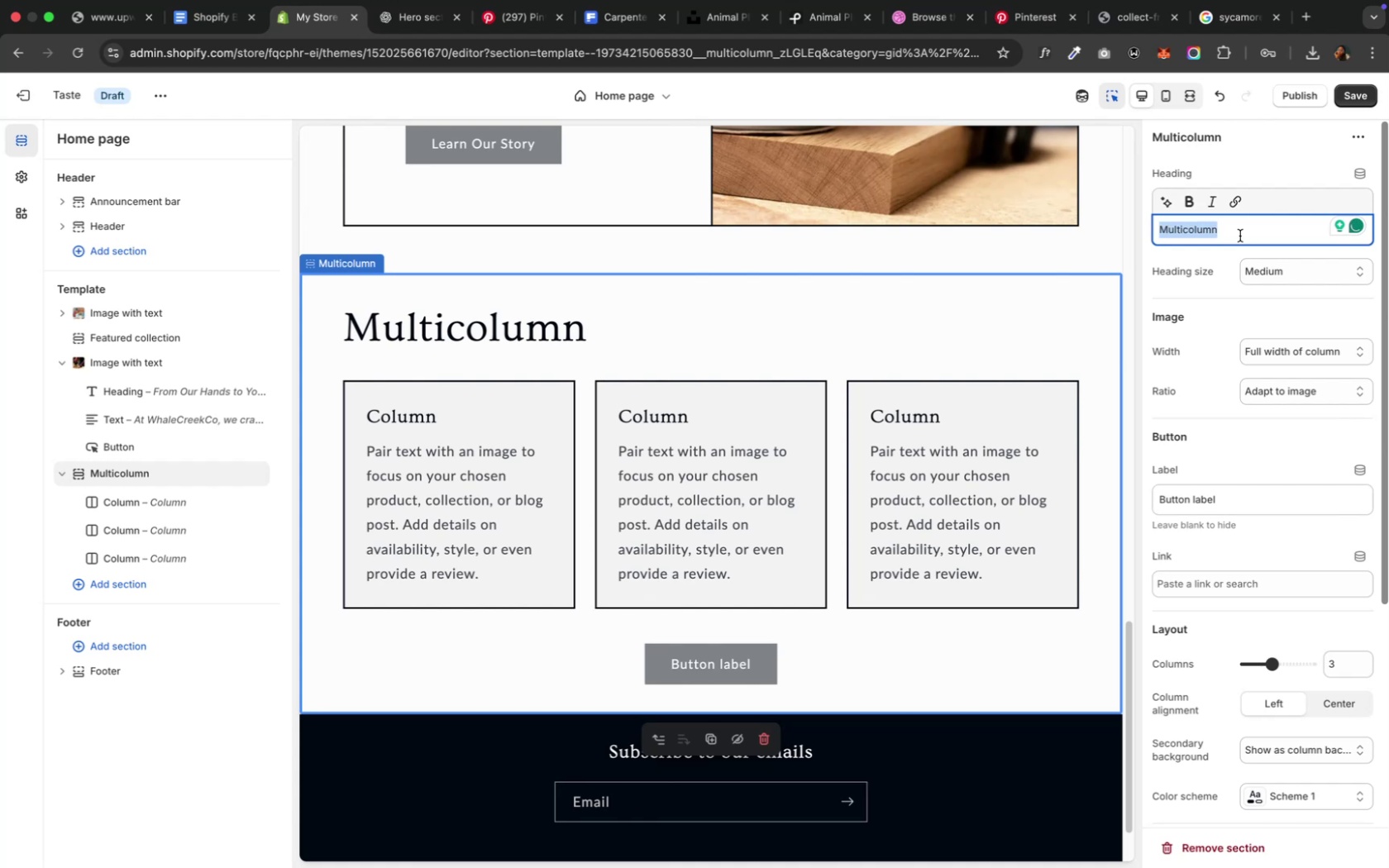 
key(Backspace)
 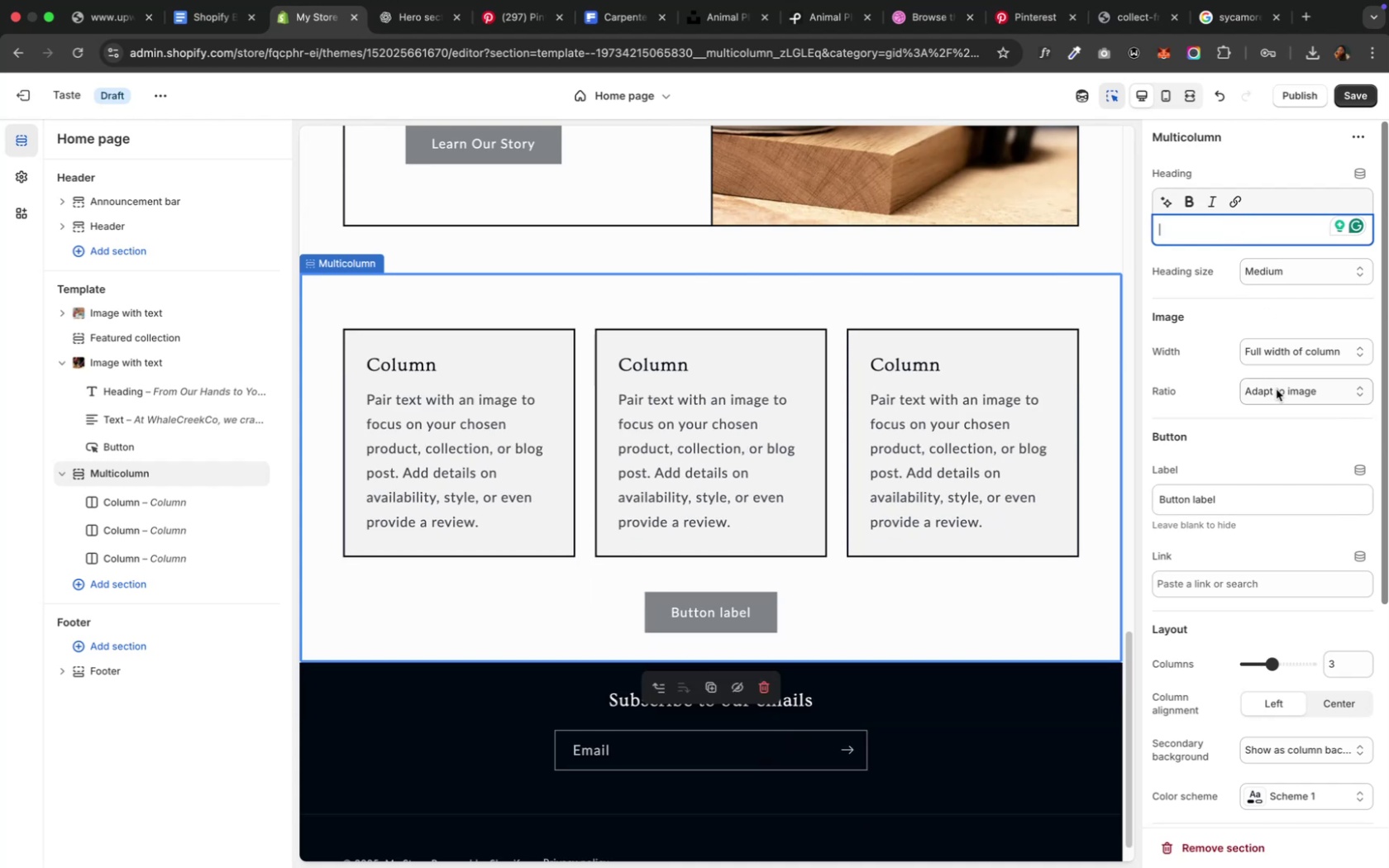 
wait(6.08)
 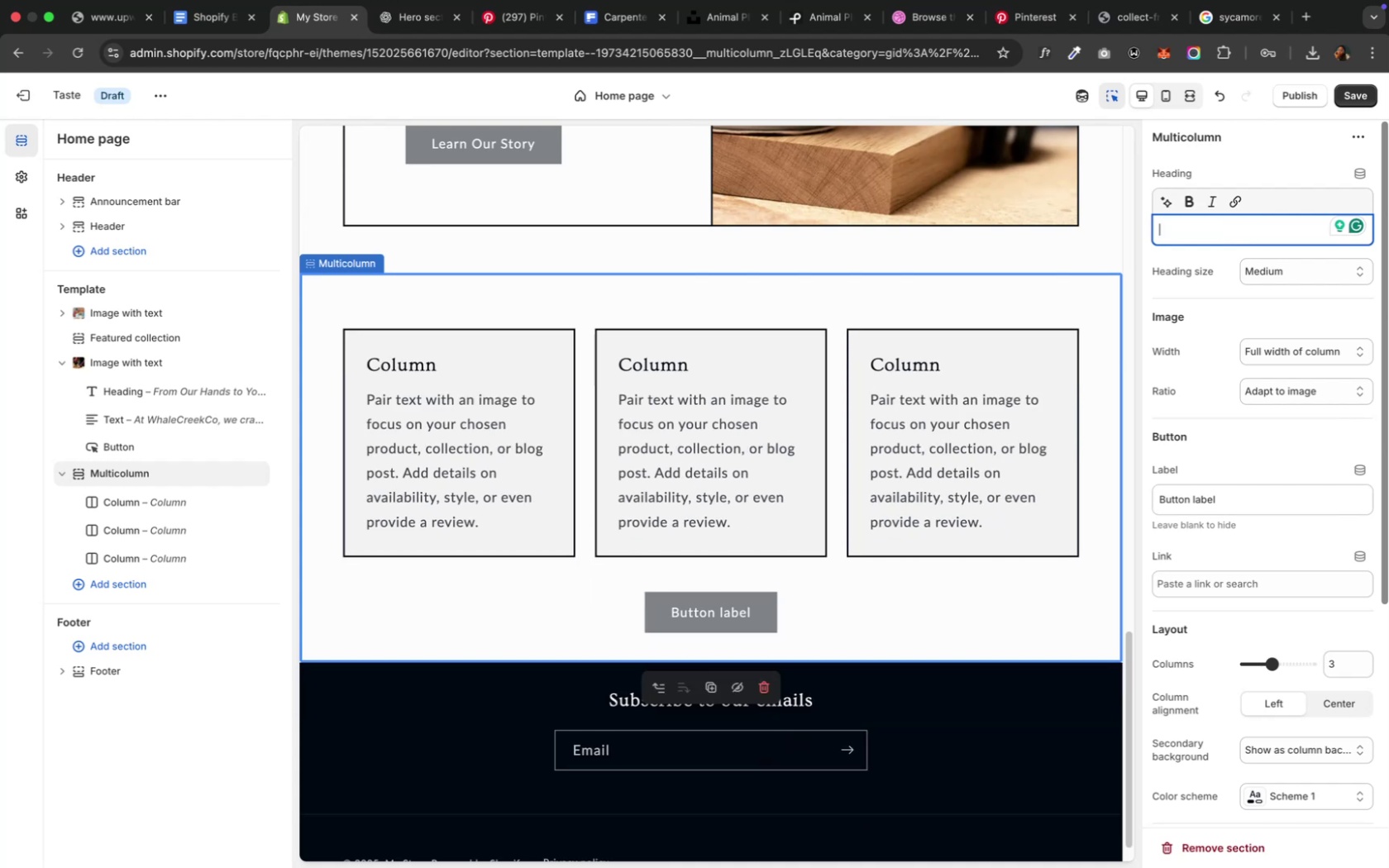 
left_click([1263, 498])
 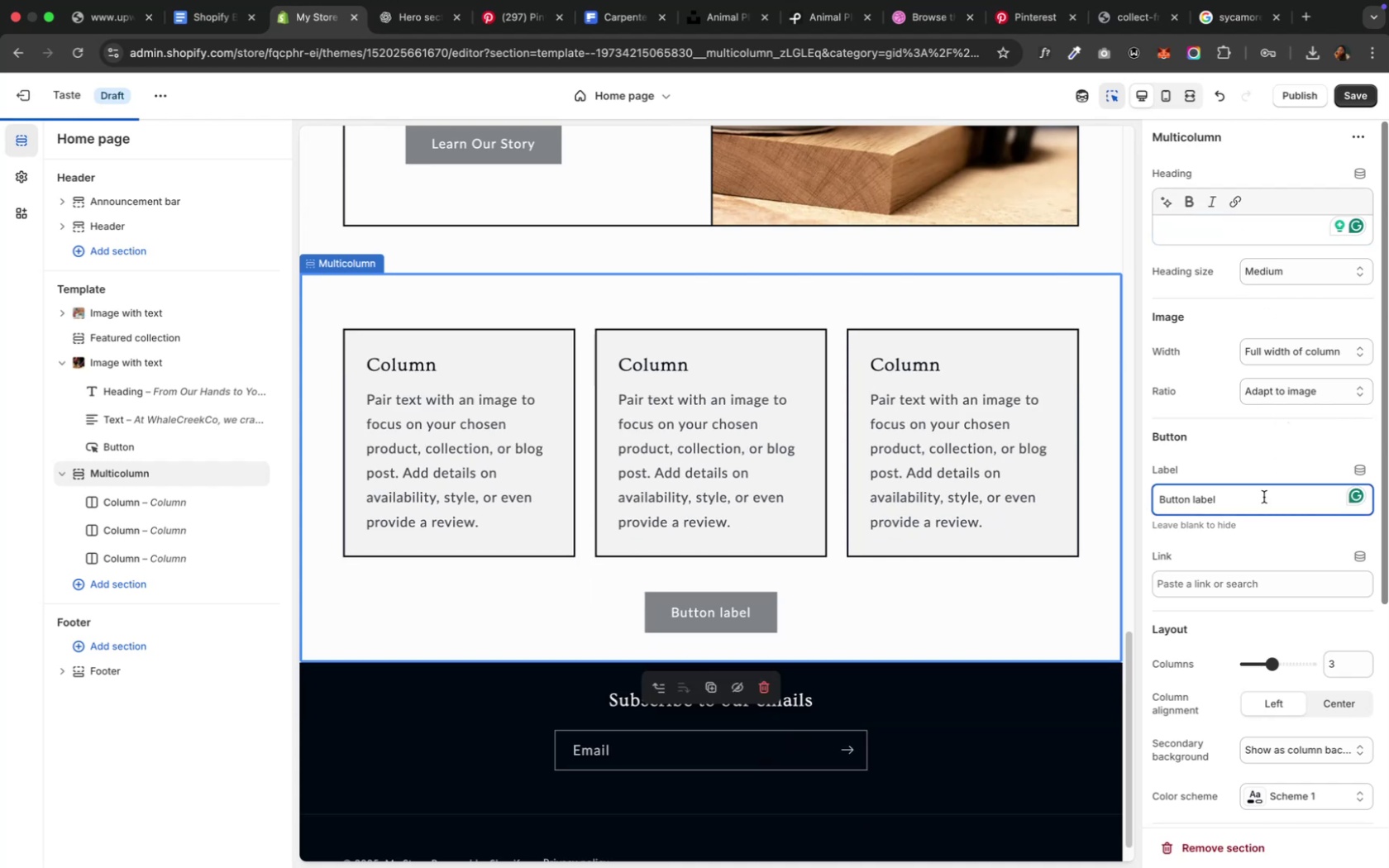 
key(Meta+CommandLeft)
 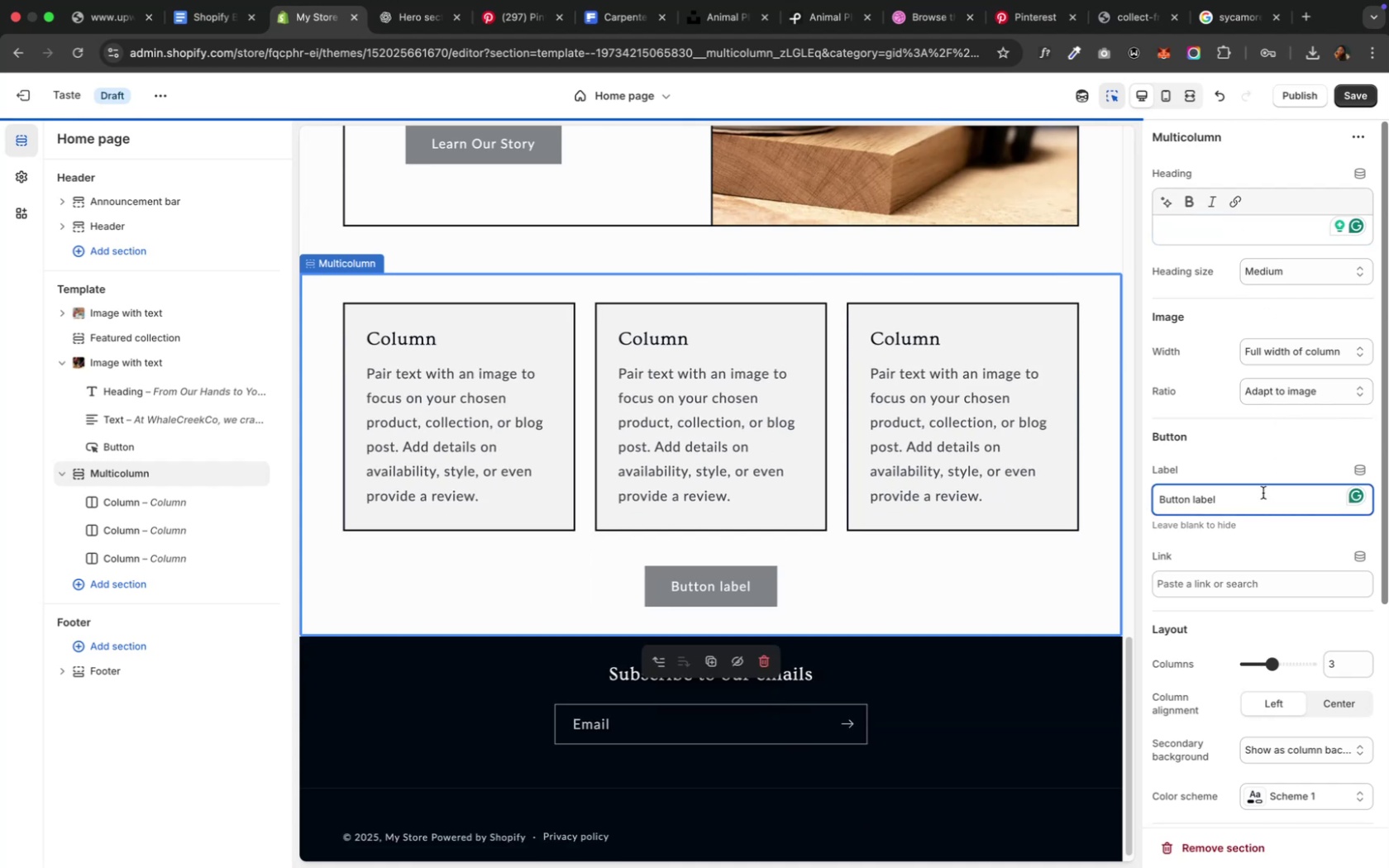 
key(Meta+A)
 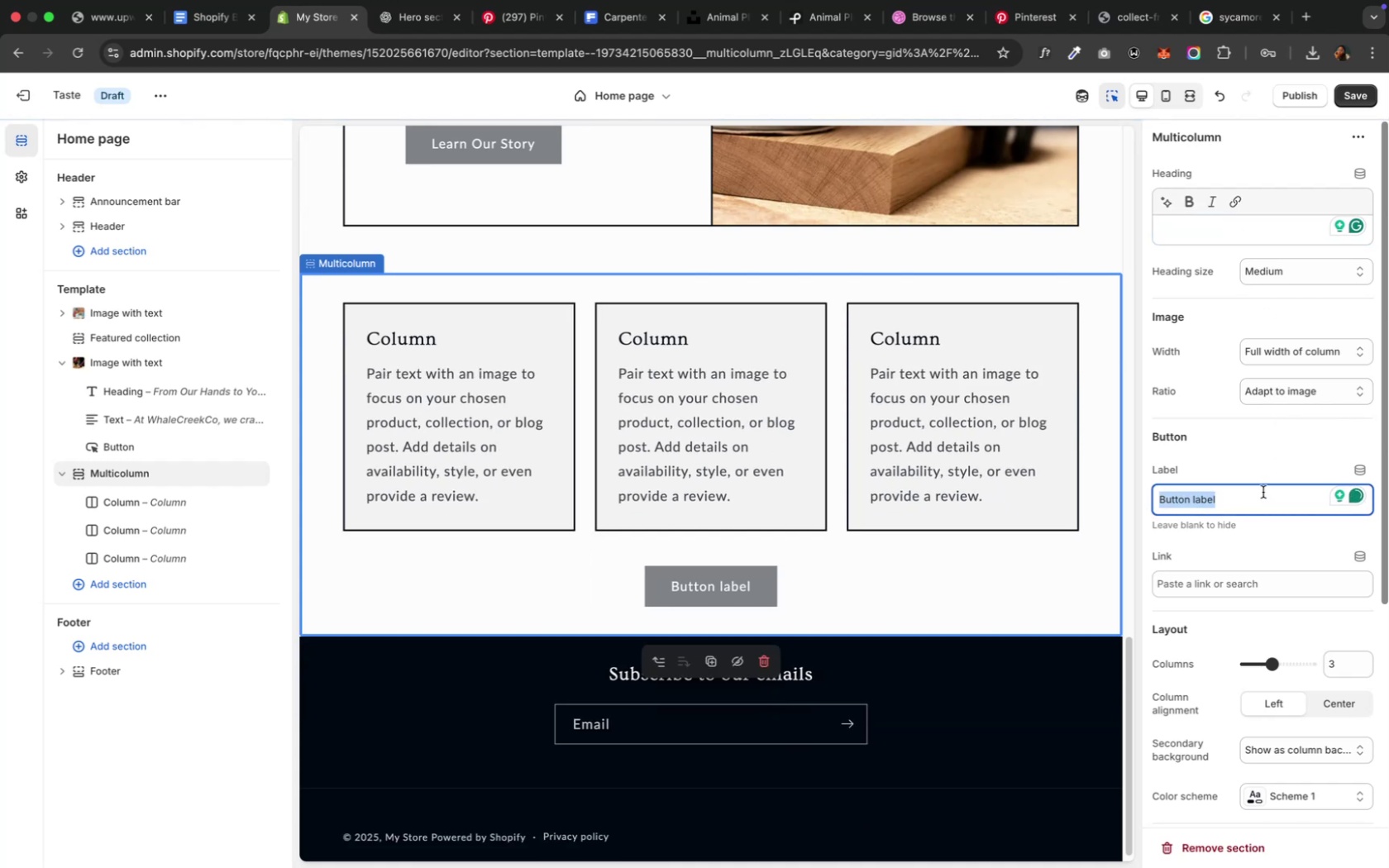 
key(Backspace)
 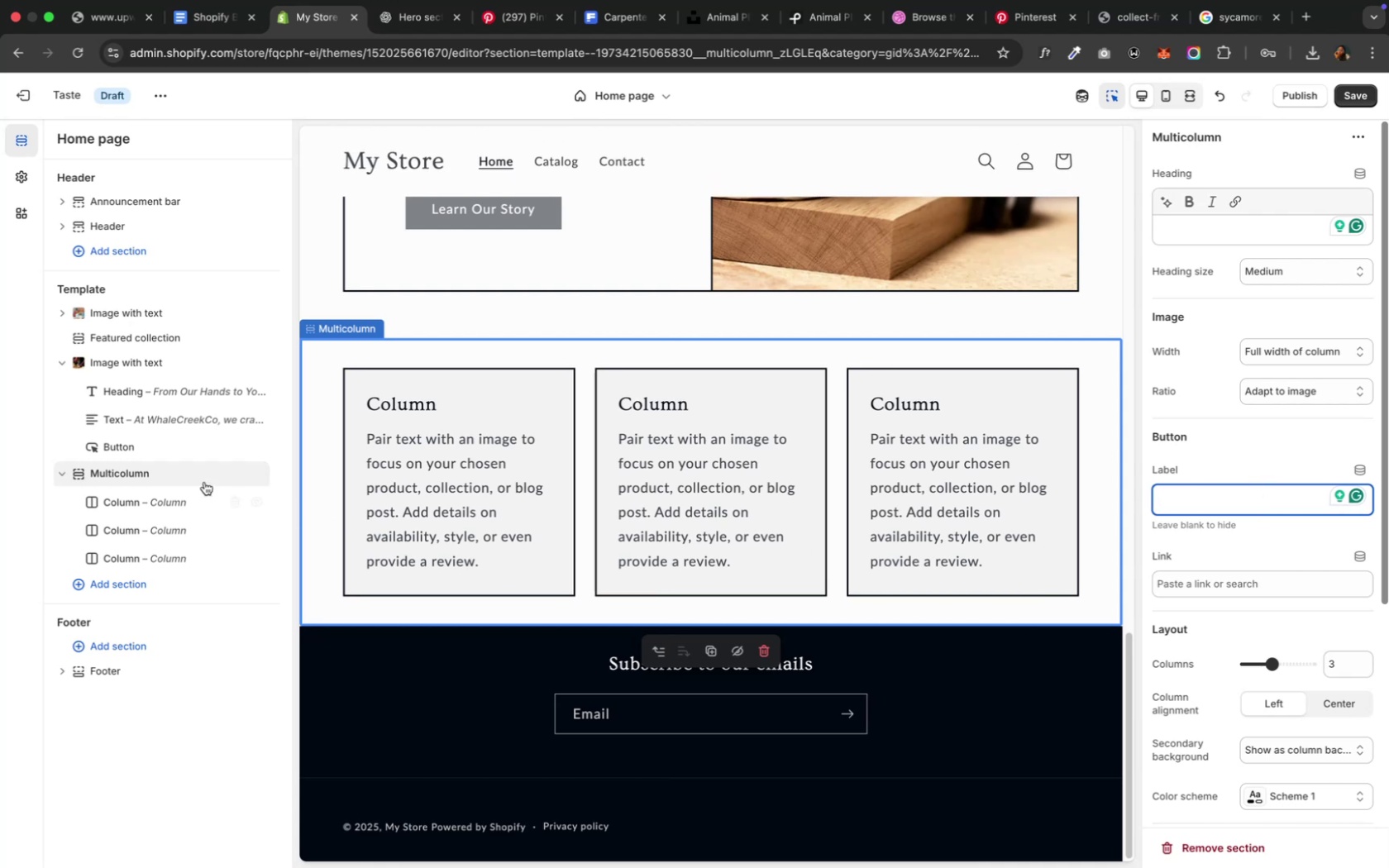 
left_click([151, 500])
 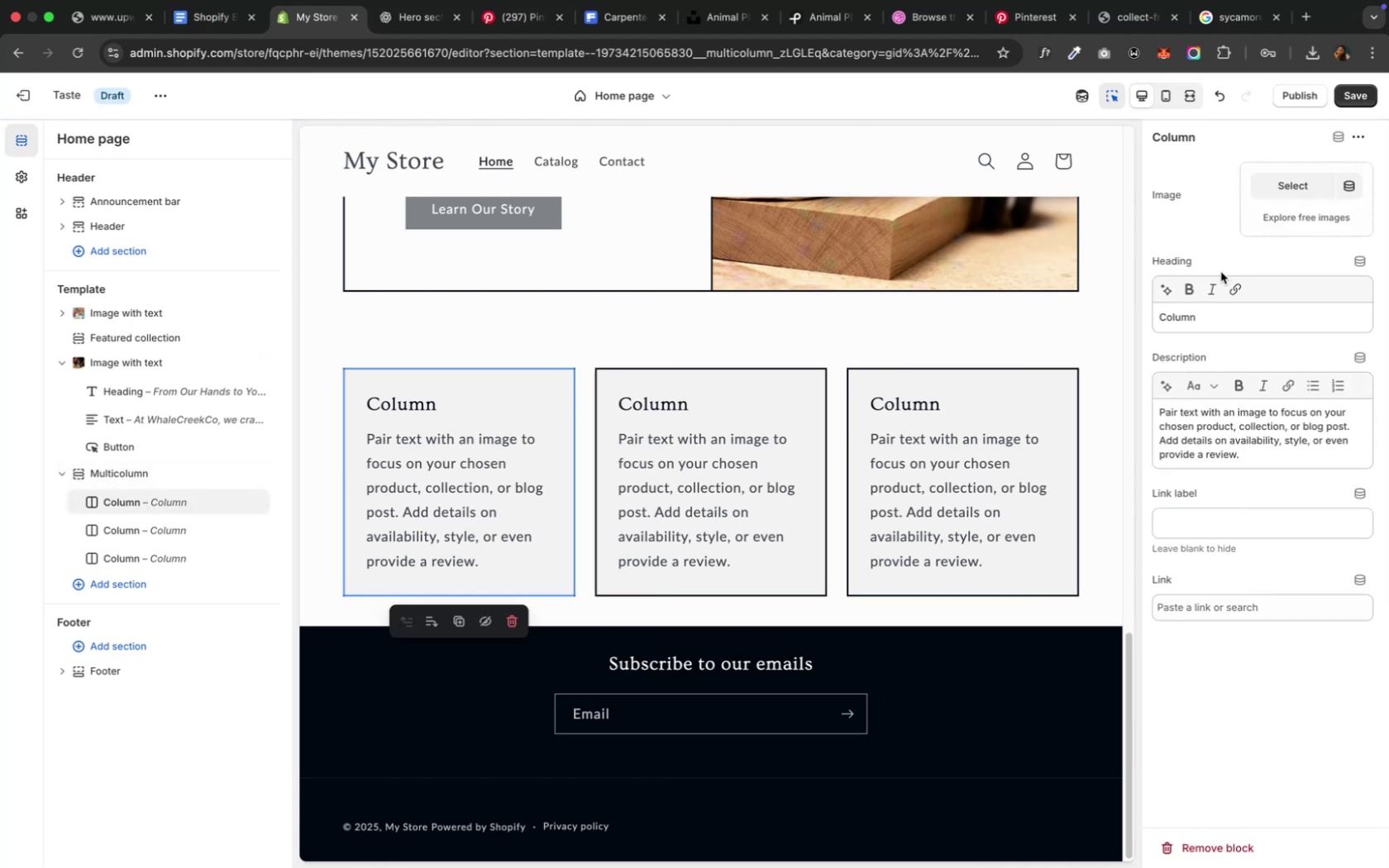 
wait(7.64)
 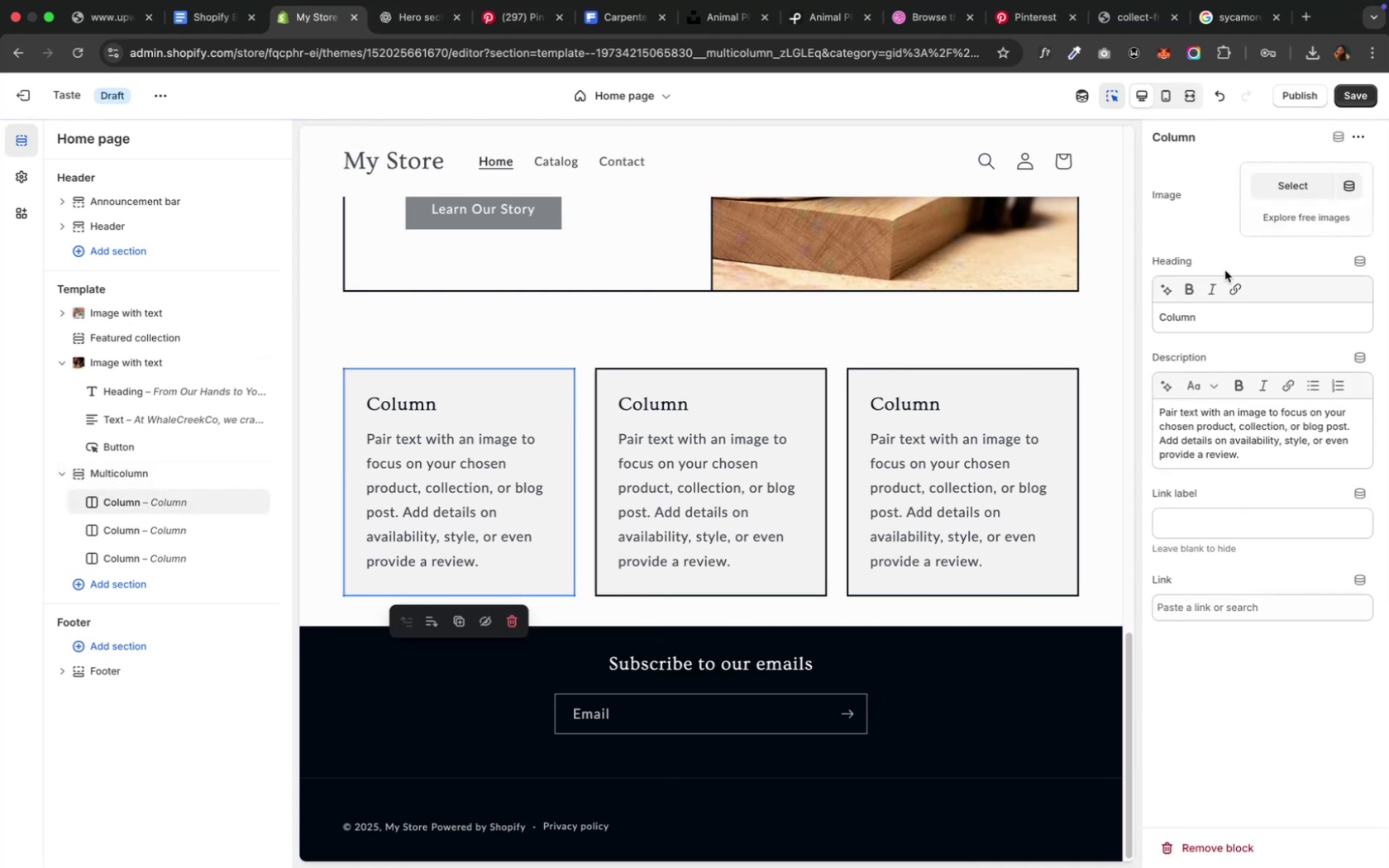 
left_click([122, 472])
 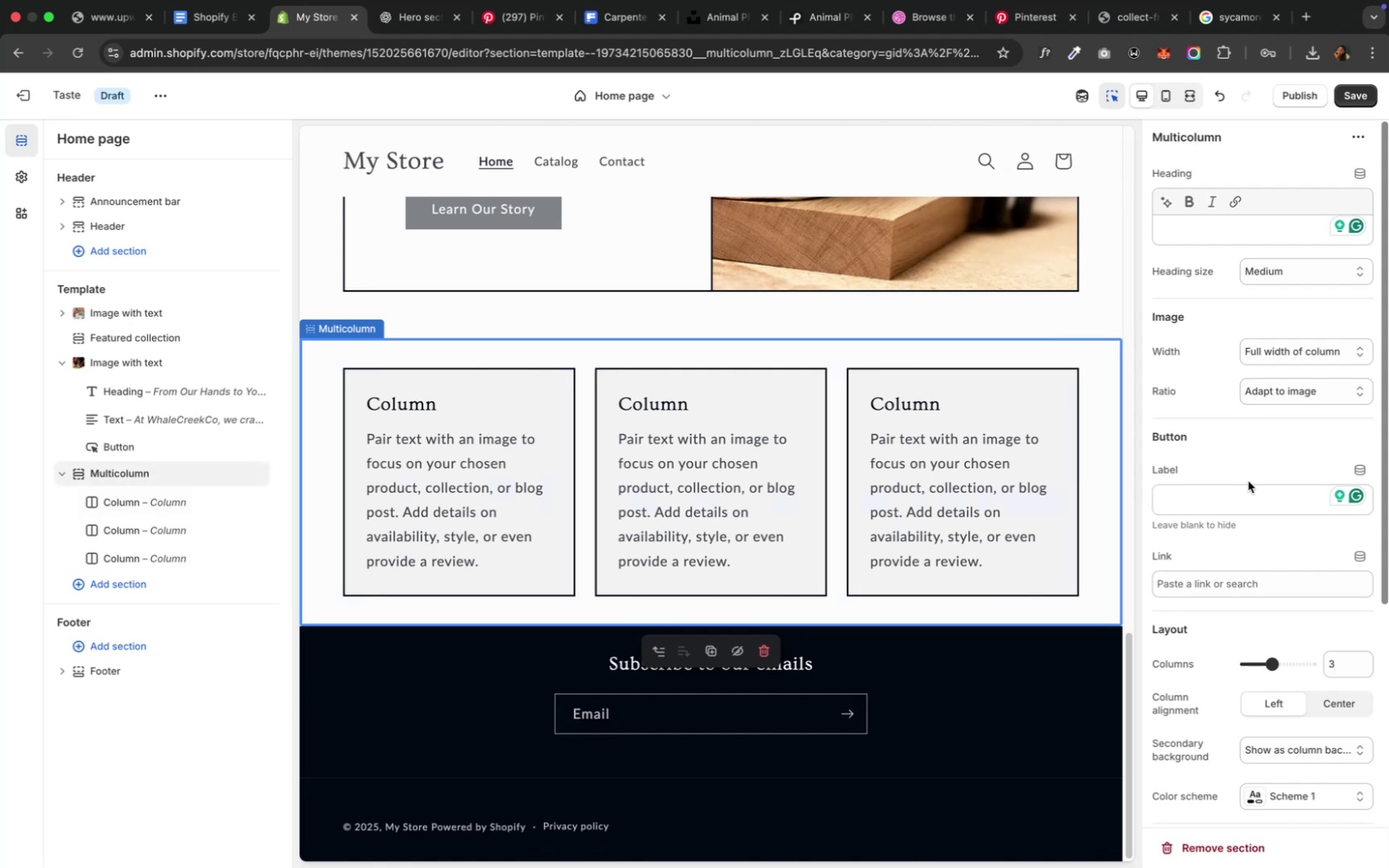 
wait(5.31)
 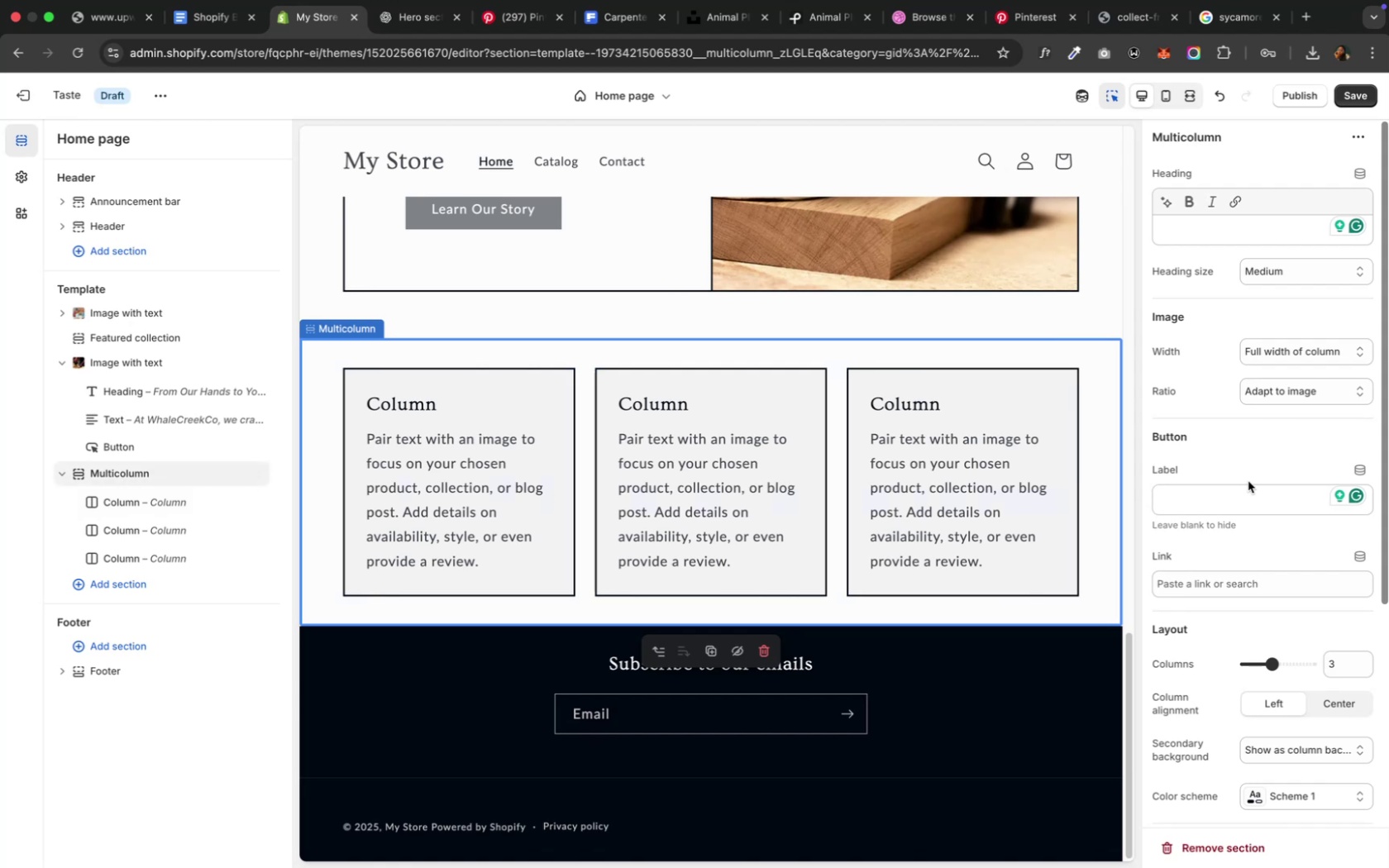 
scroll: coordinate [1247, 481], scroll_direction: down, amount: 3.0
 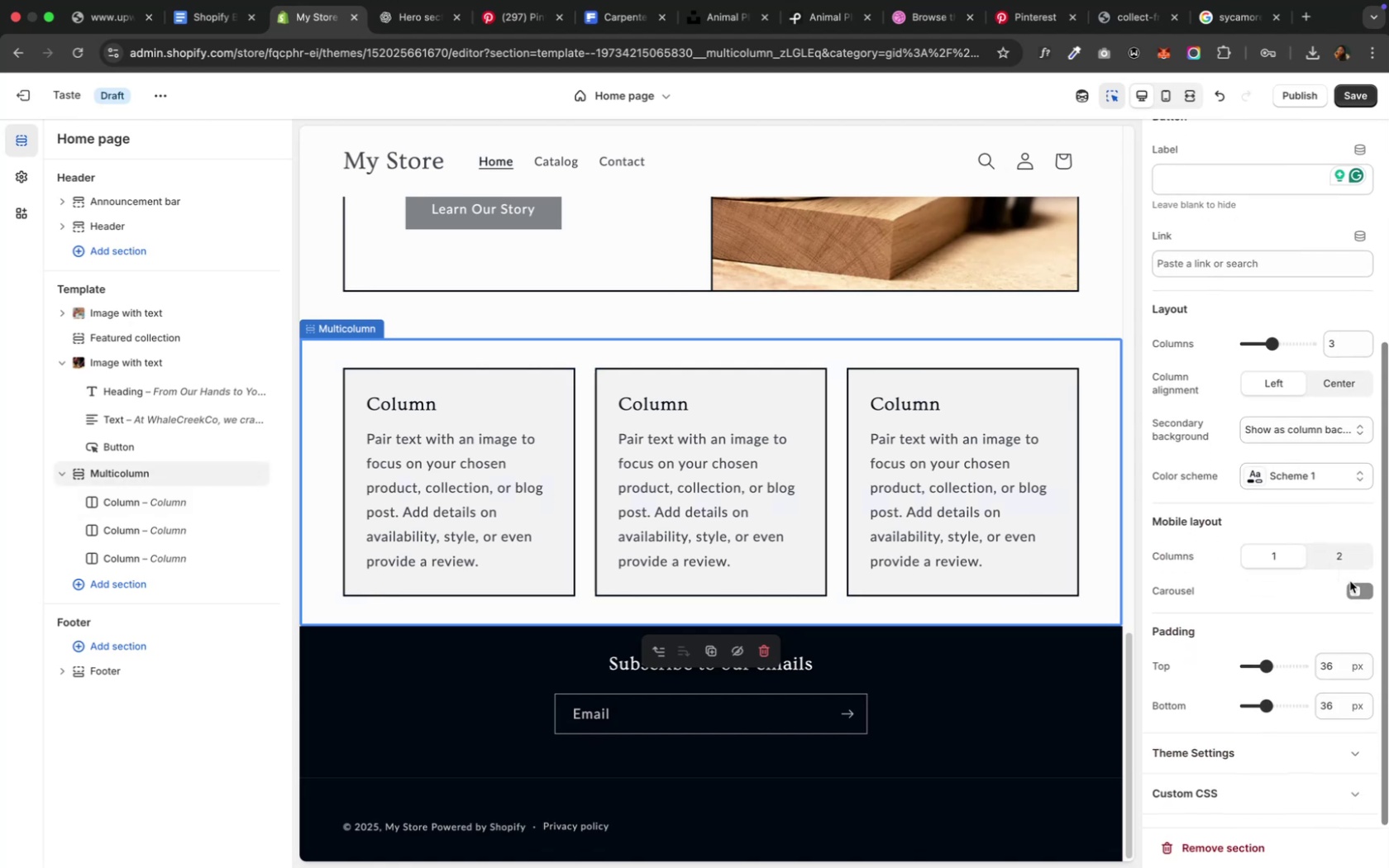 
left_click([1353, 586])
 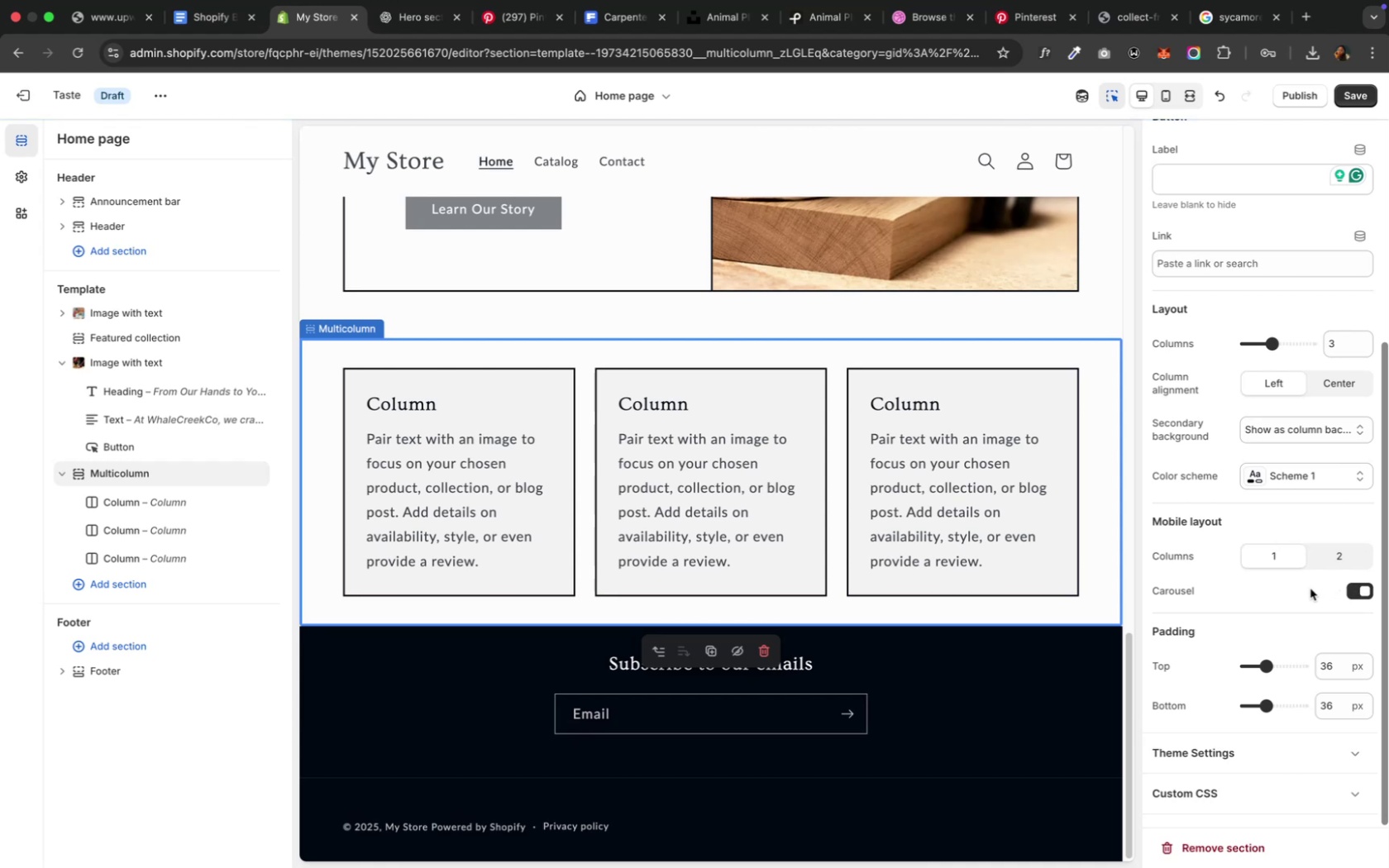 
wait(11.12)
 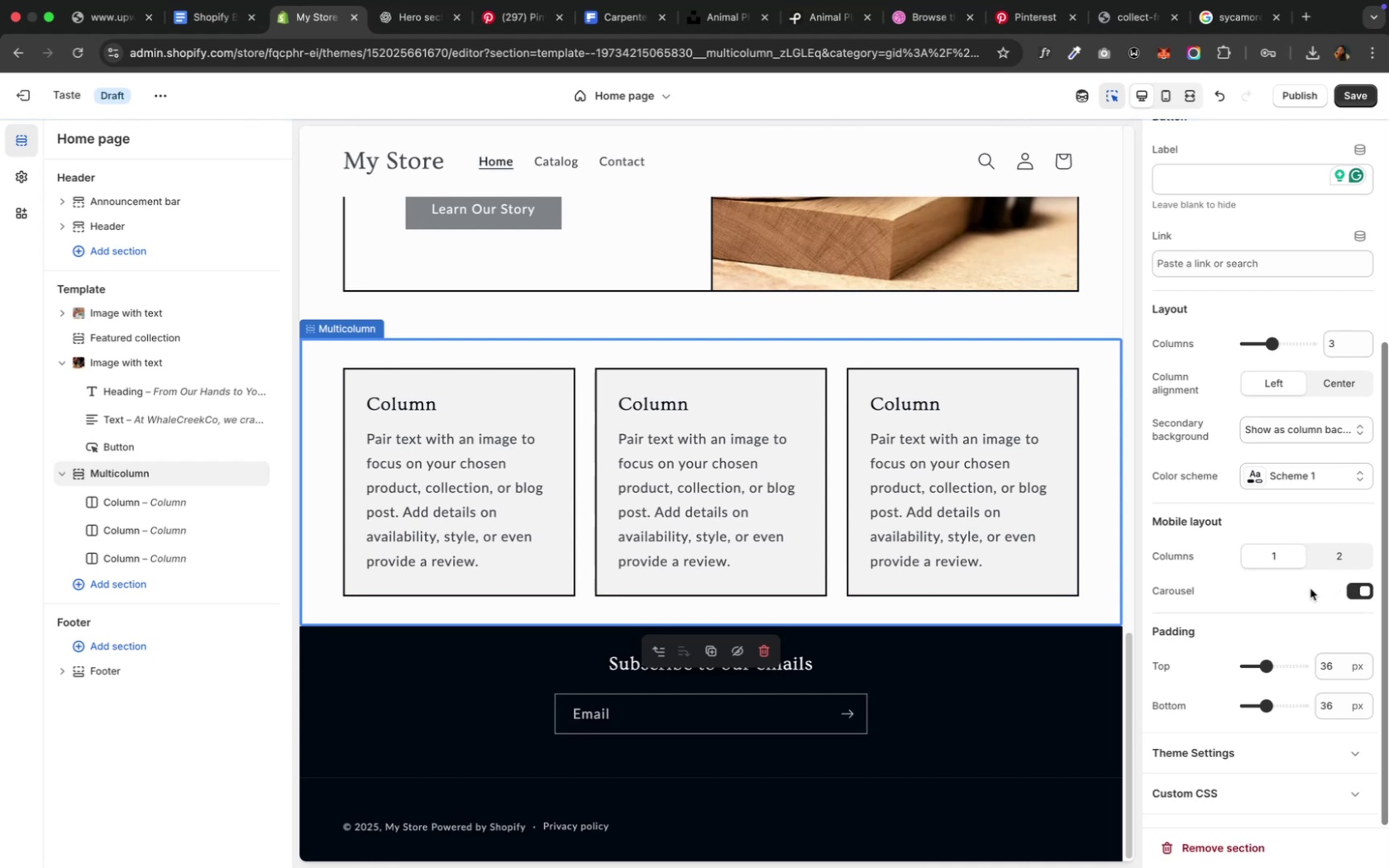 
scroll: coordinate [1309, 589], scroll_direction: up, amount: 8.0
 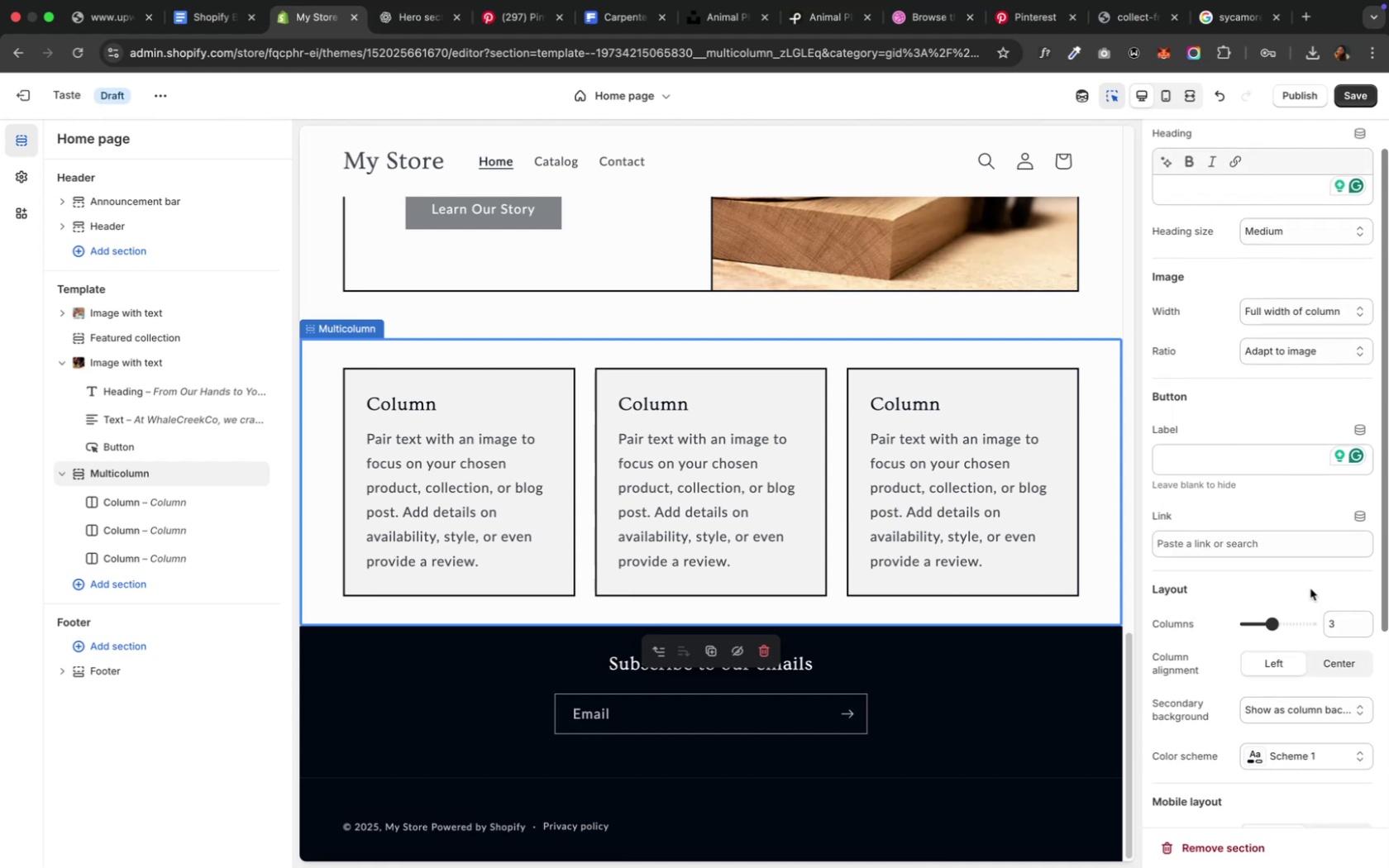 
mouse_move([285, 492])
 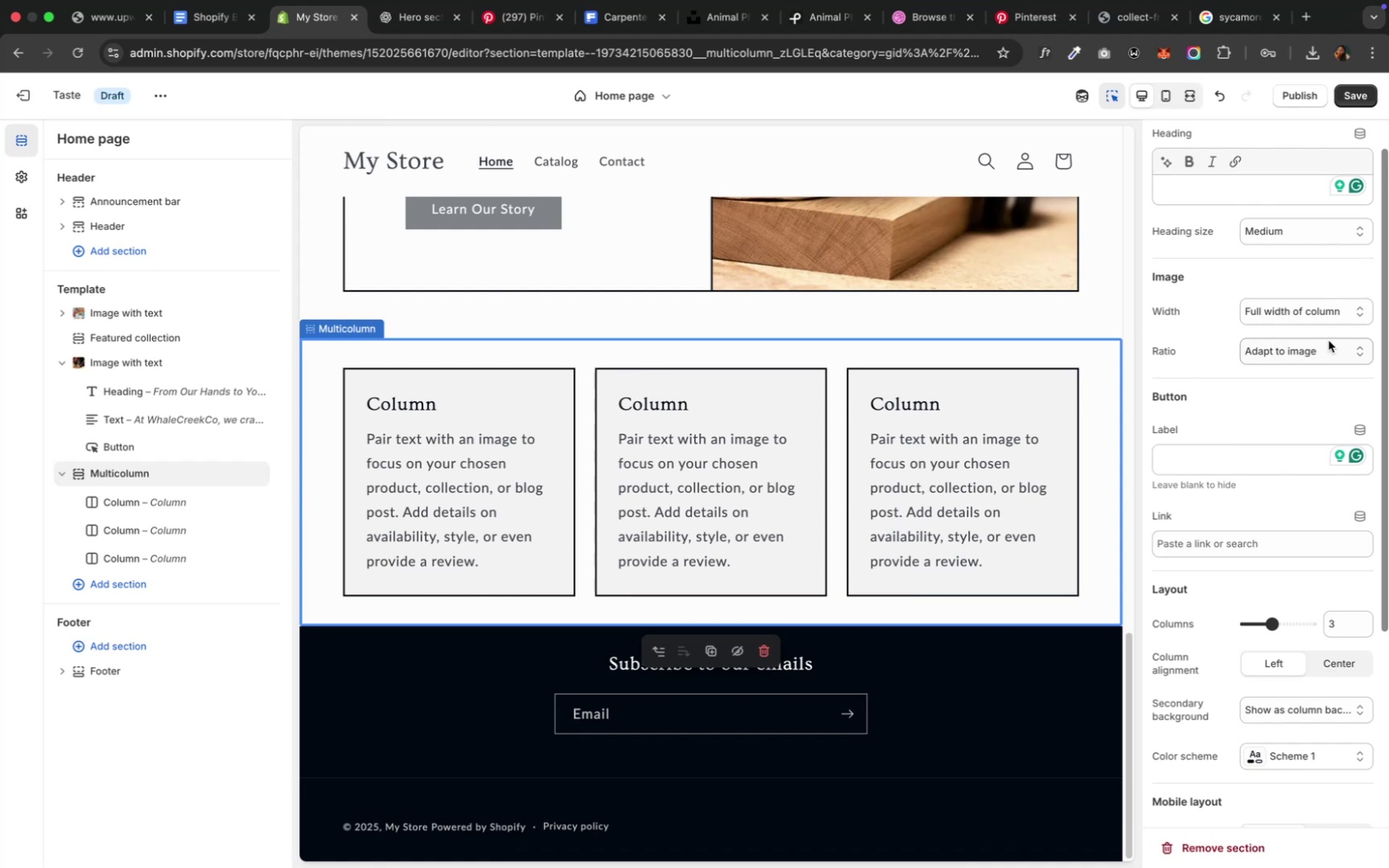 
left_click([1328, 346])
 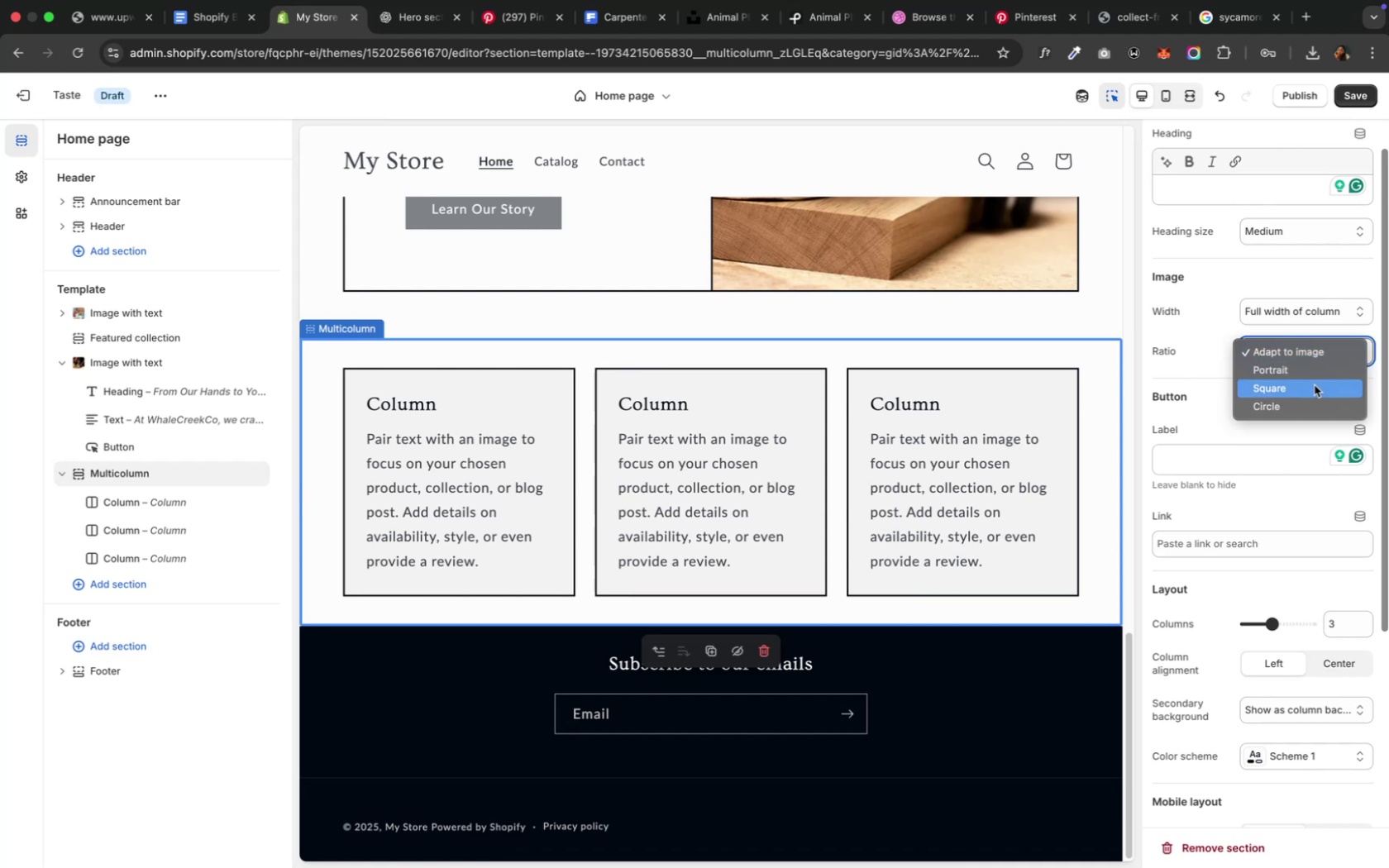 
left_click([1313, 408])
 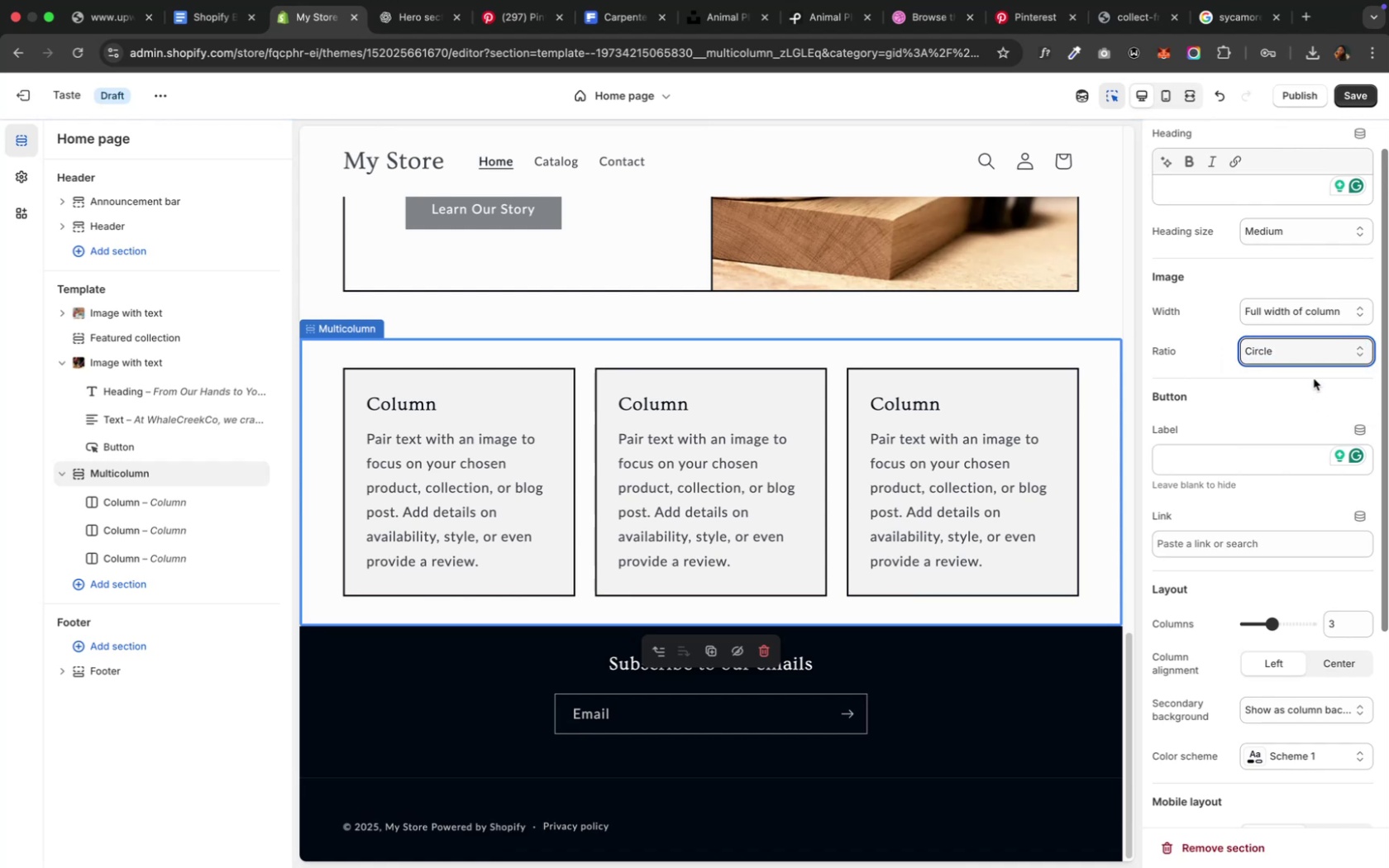 
wait(7.08)
 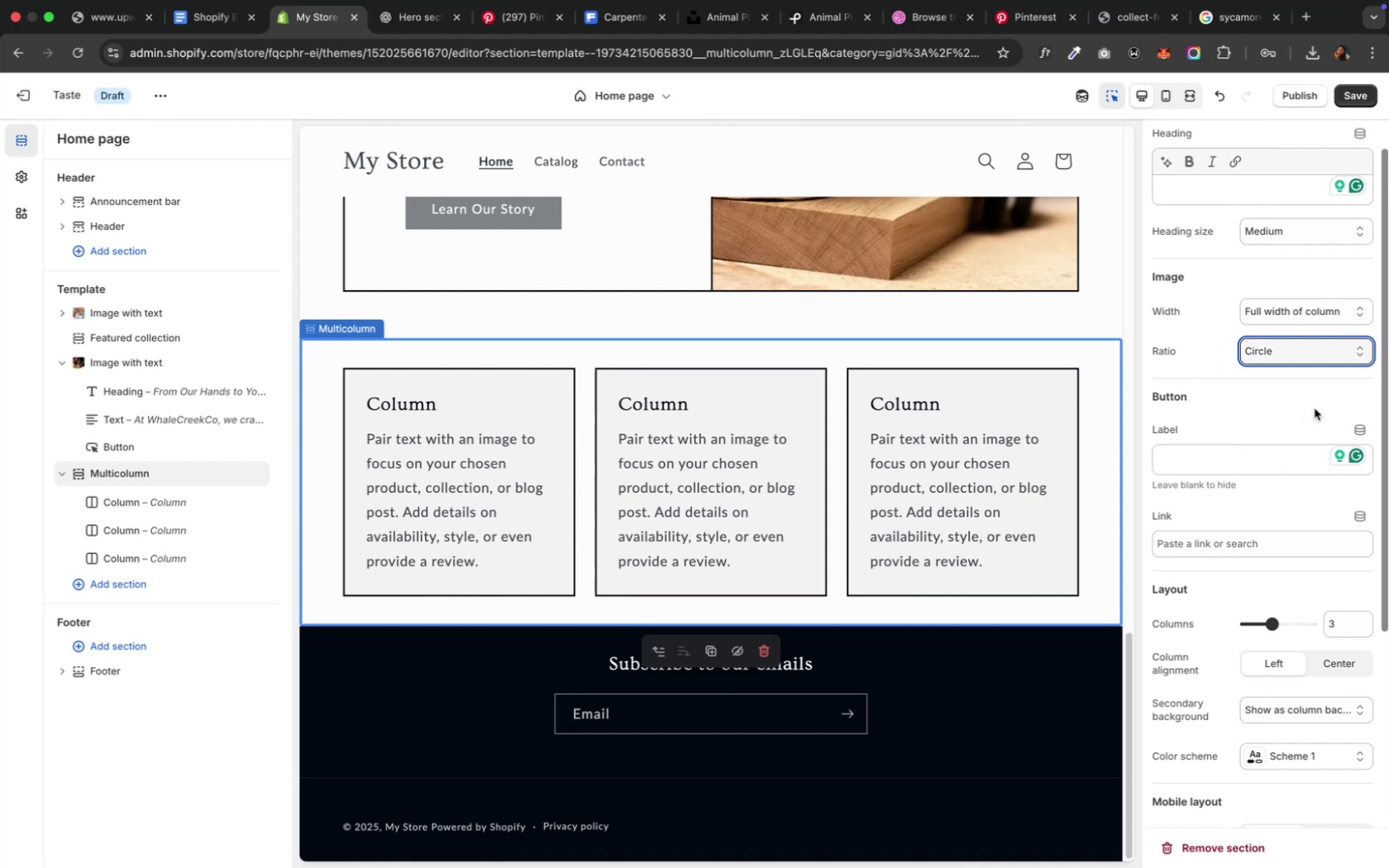 
left_click([1312, 344])
 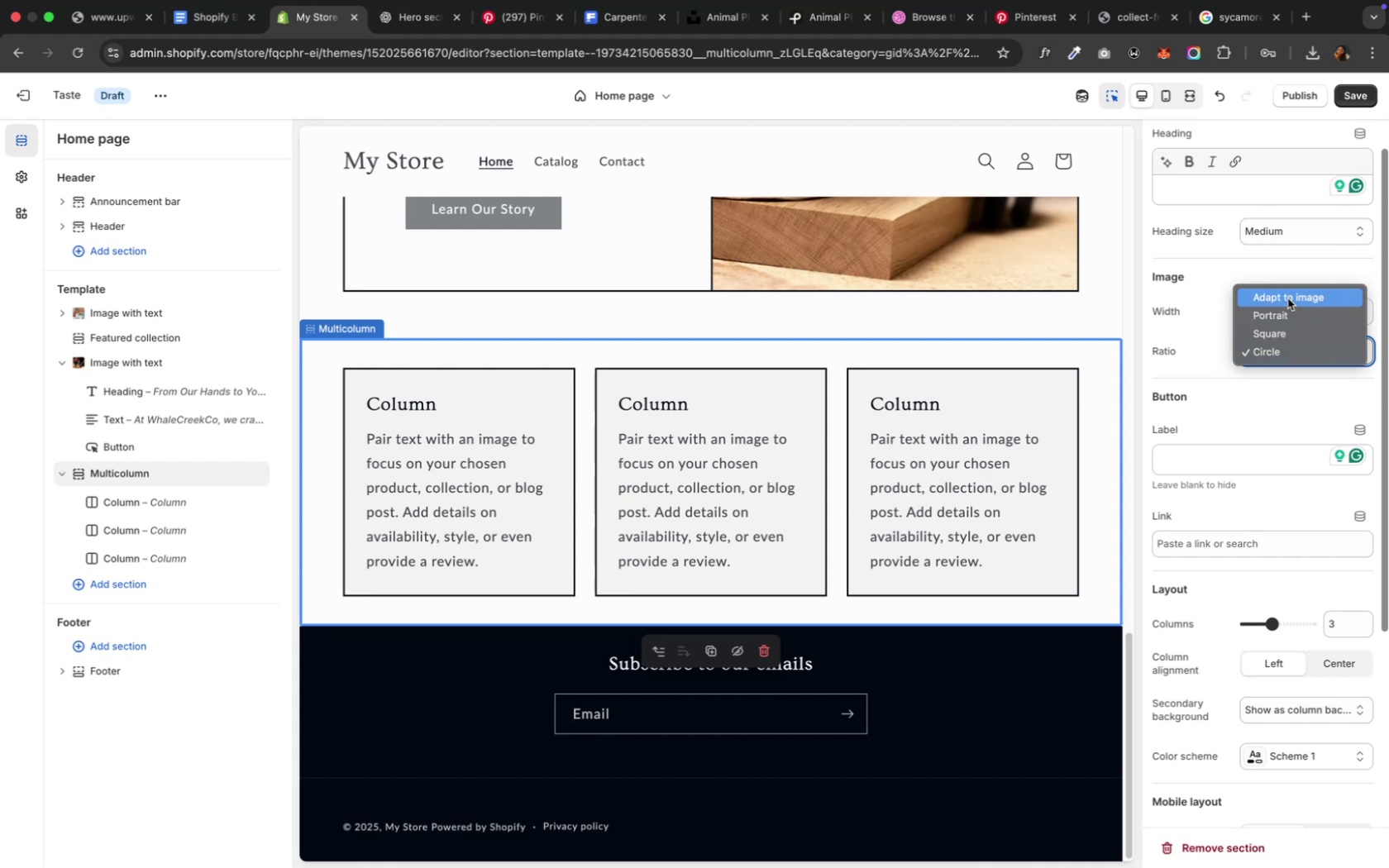 
left_click([1286, 298])
 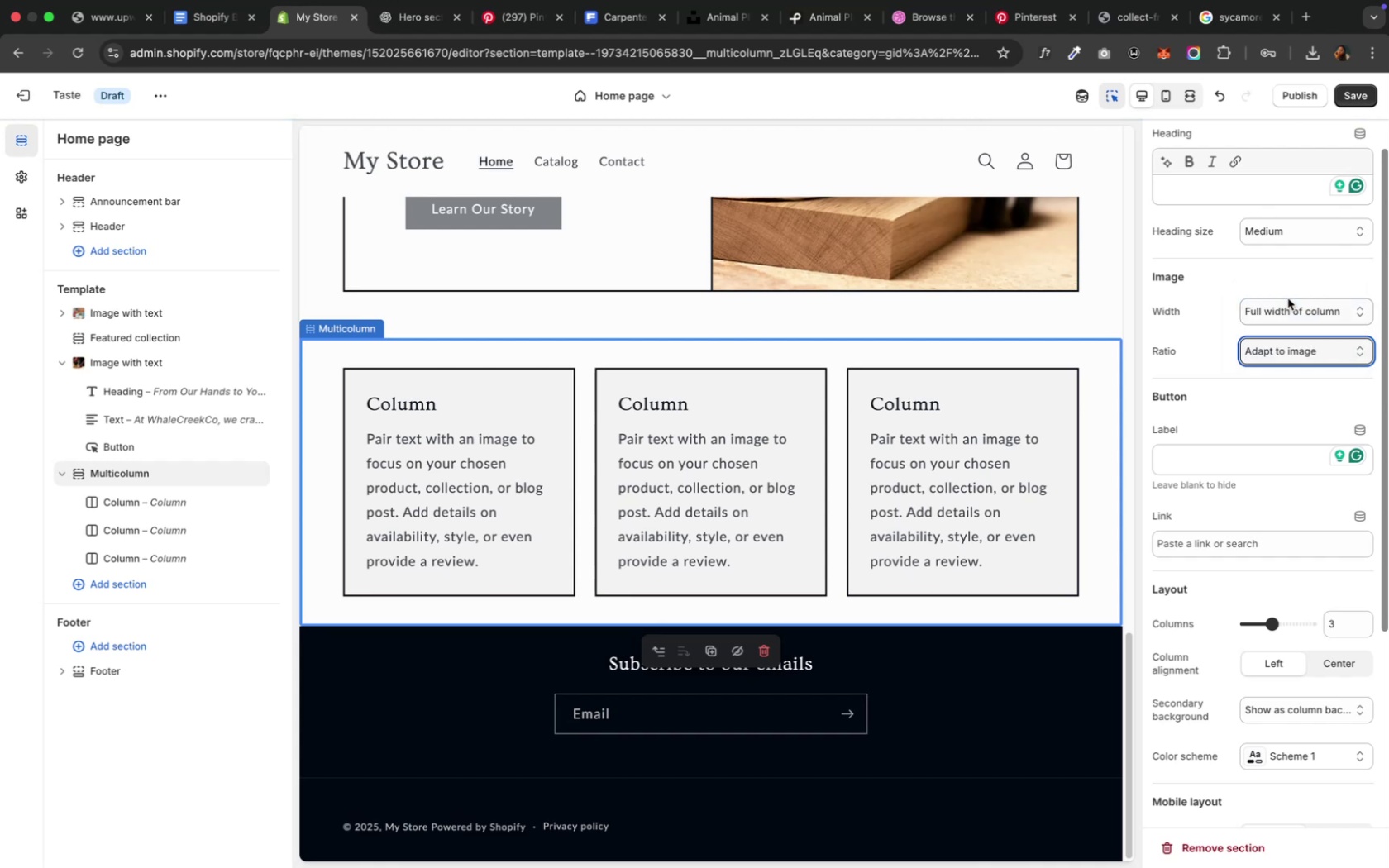 
wait(8.51)
 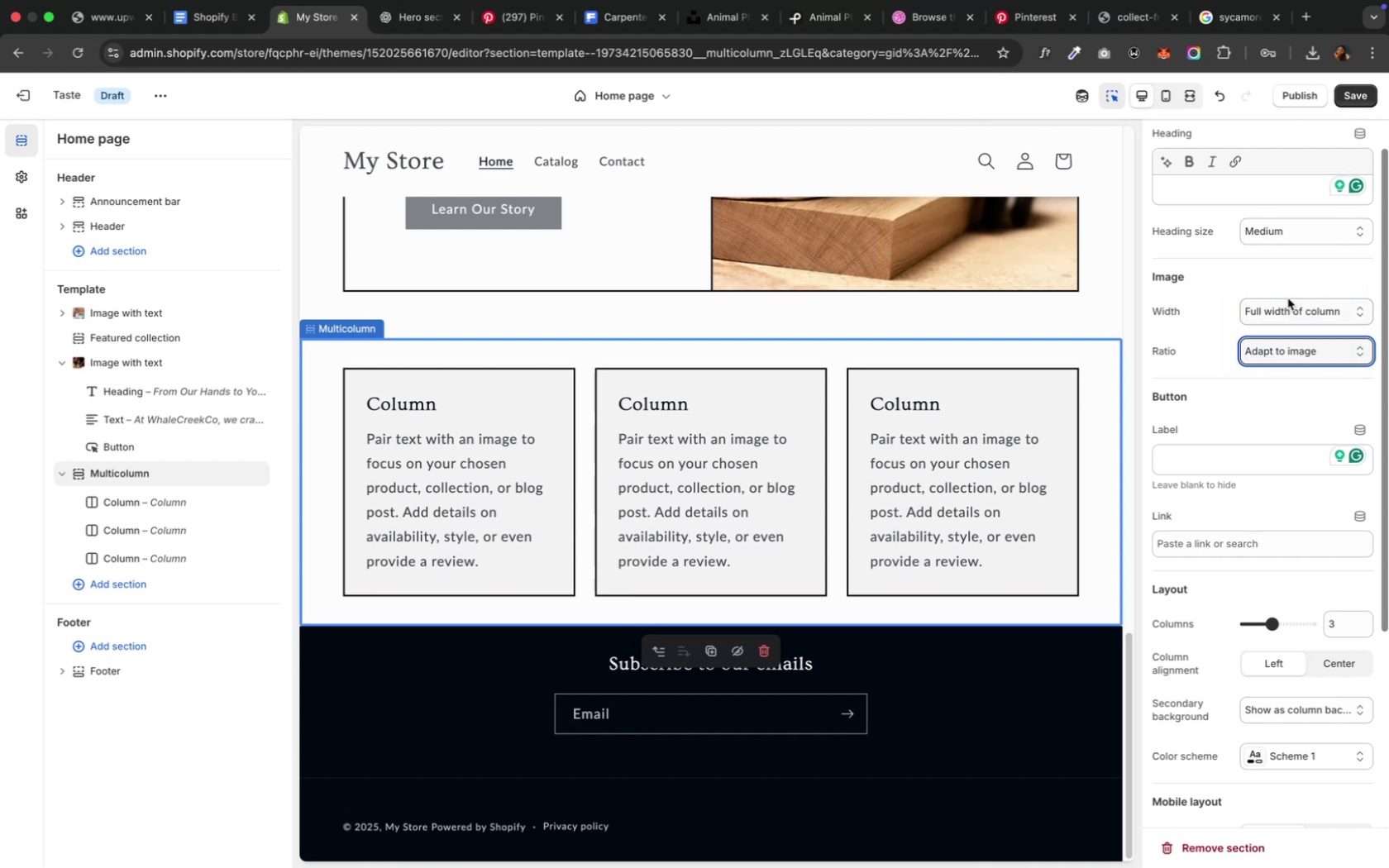 
left_click([129, 508])
 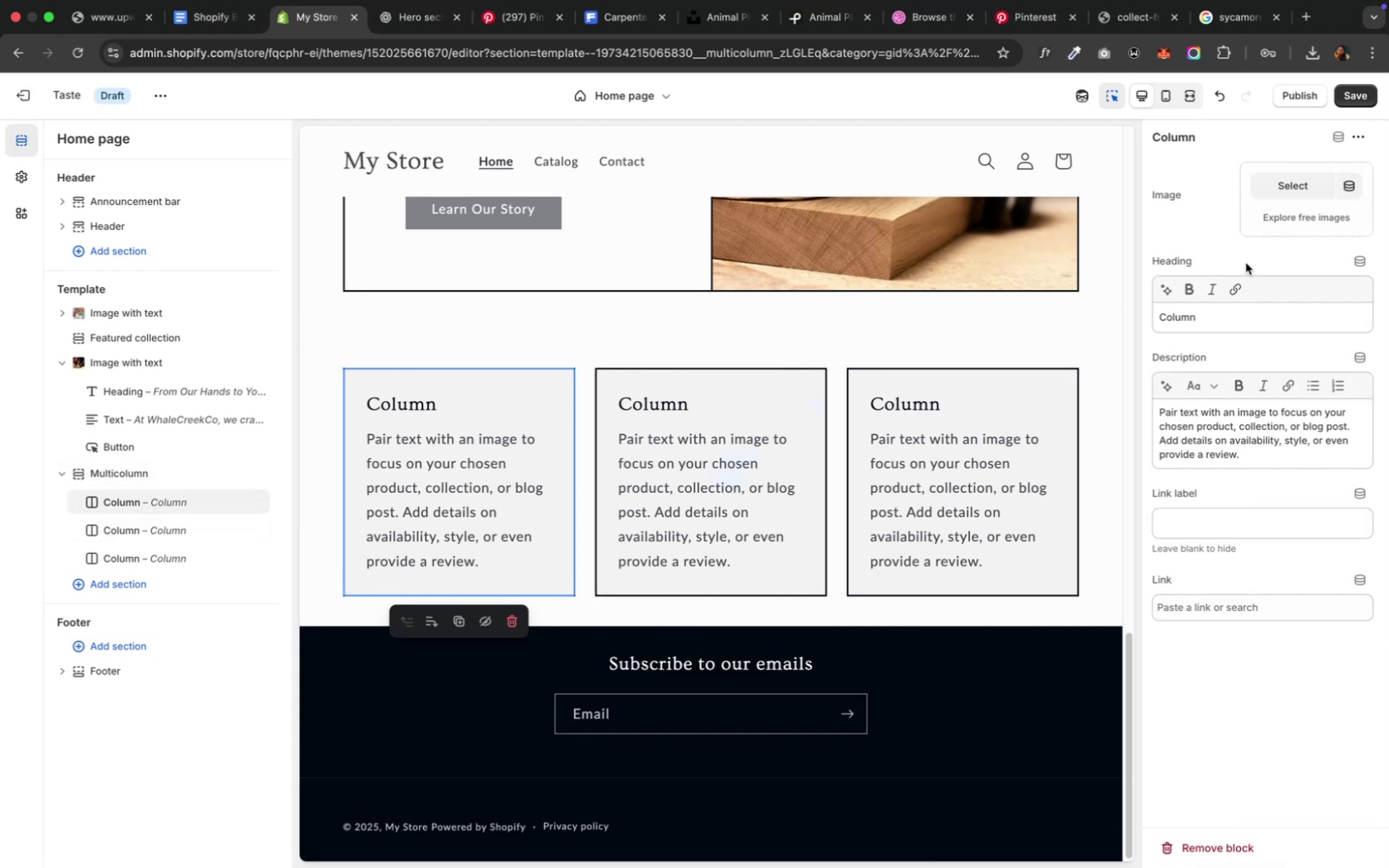 
left_click([1204, 309])
 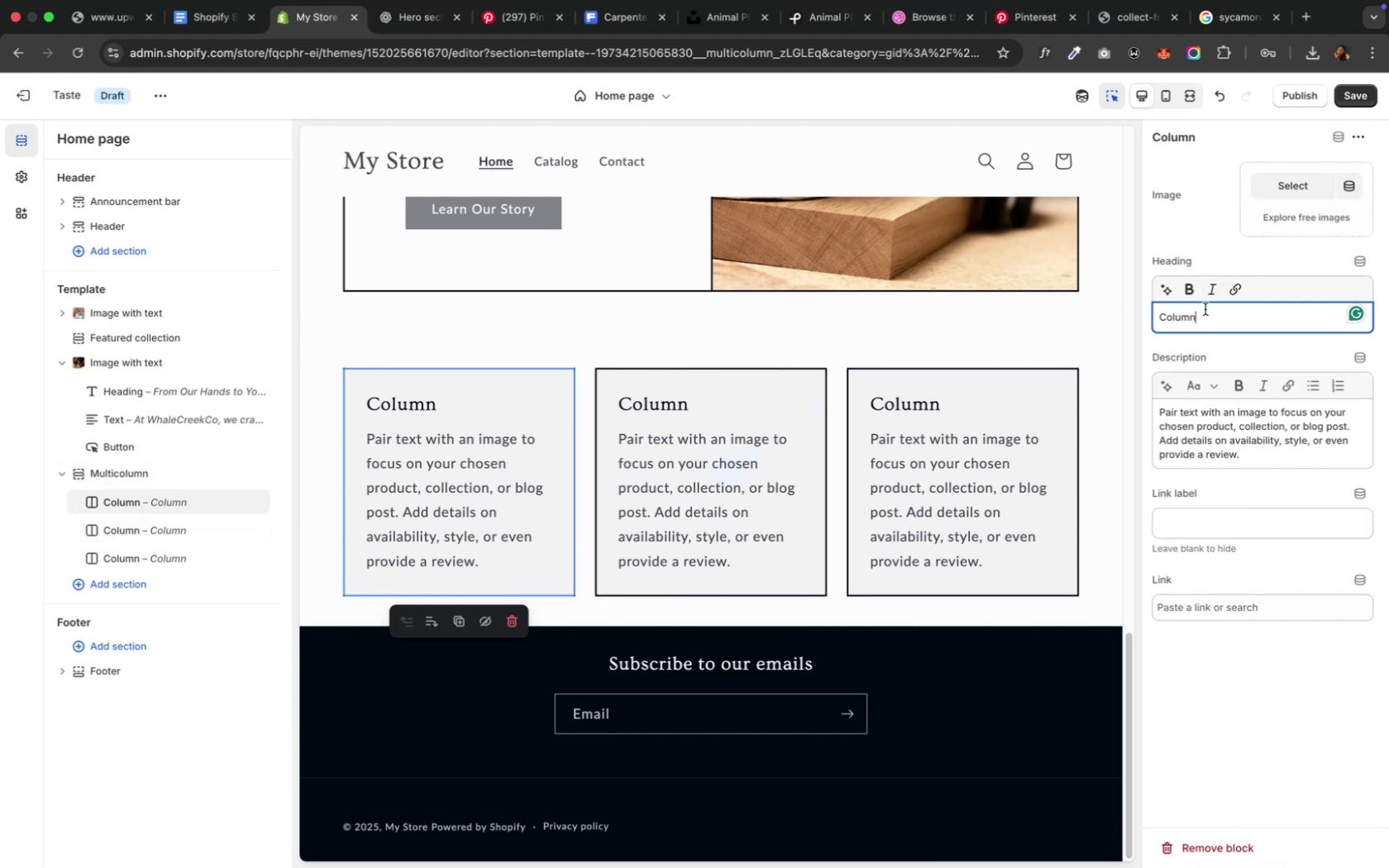 
key(Meta+CommandLeft)
 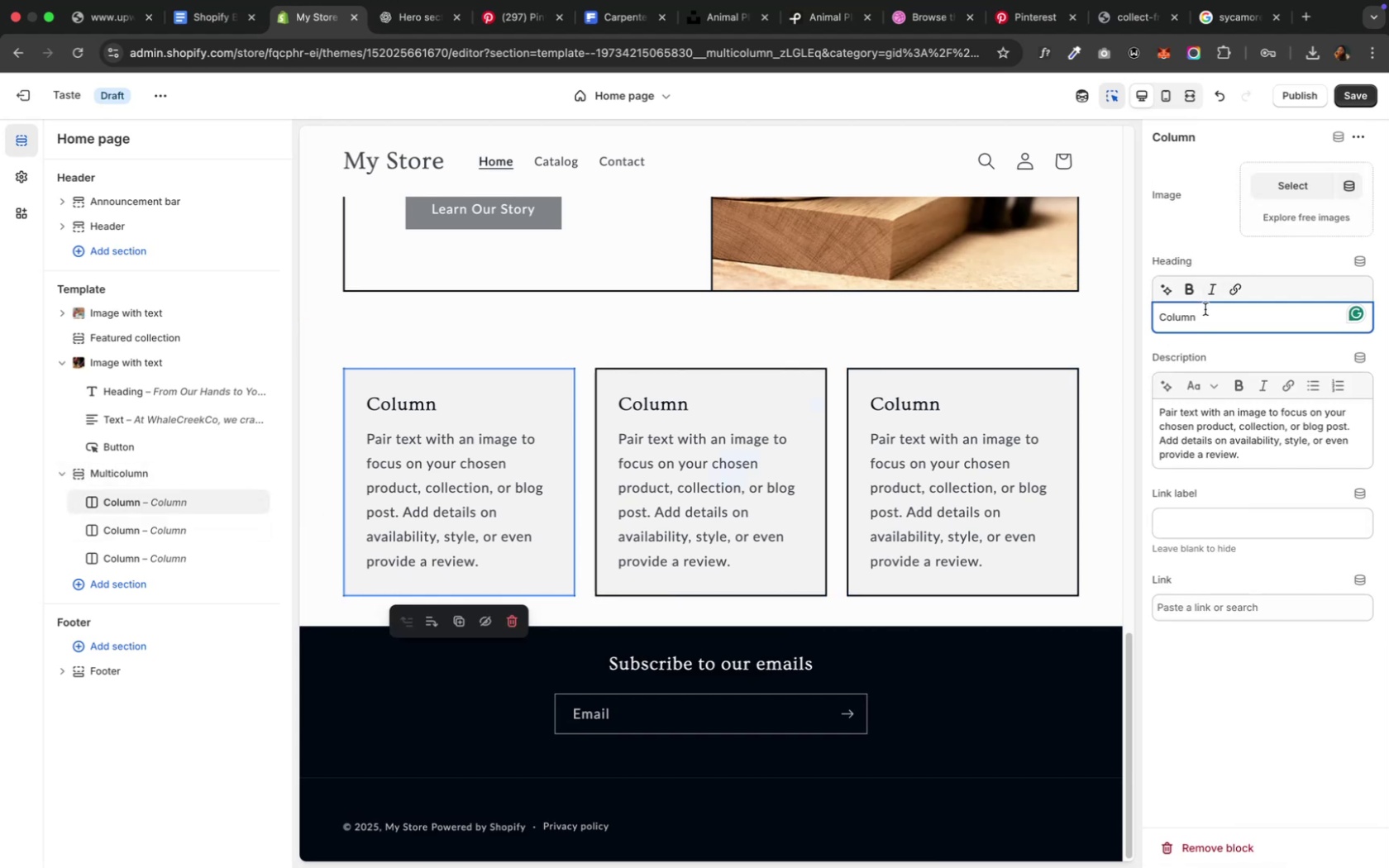 
key(Meta+A)
 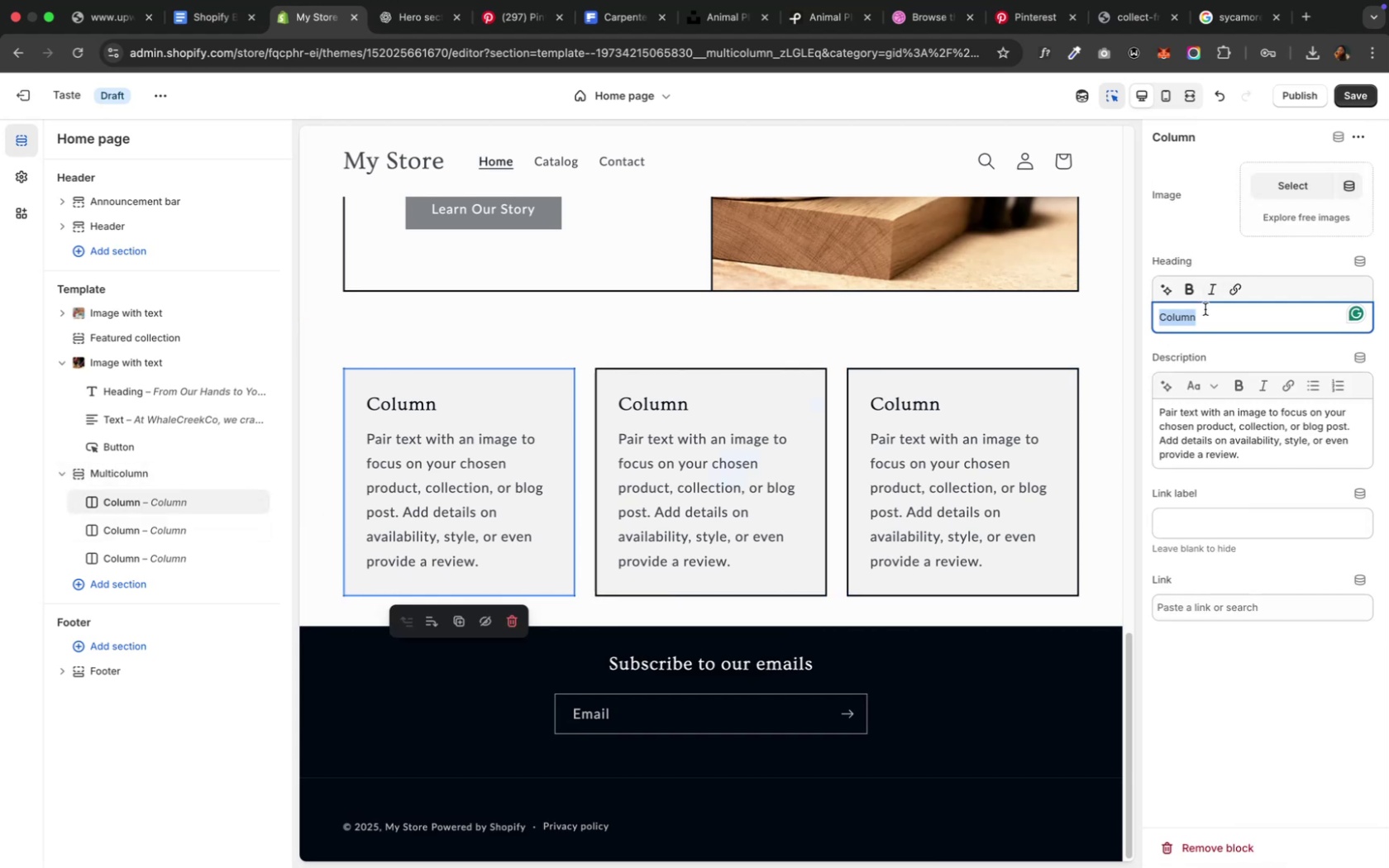 
key(Backspace)
 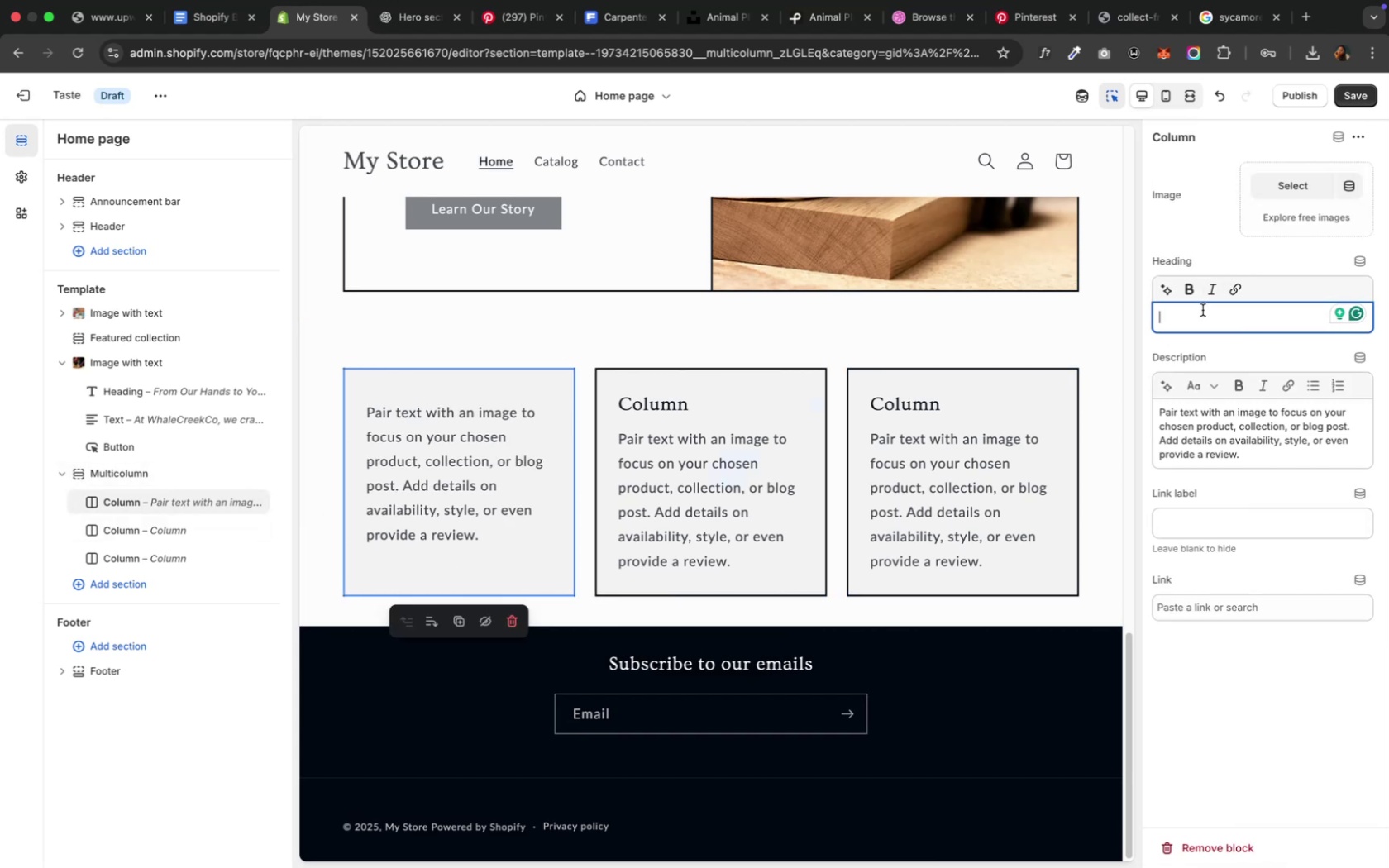 
left_click([1214, 454])
 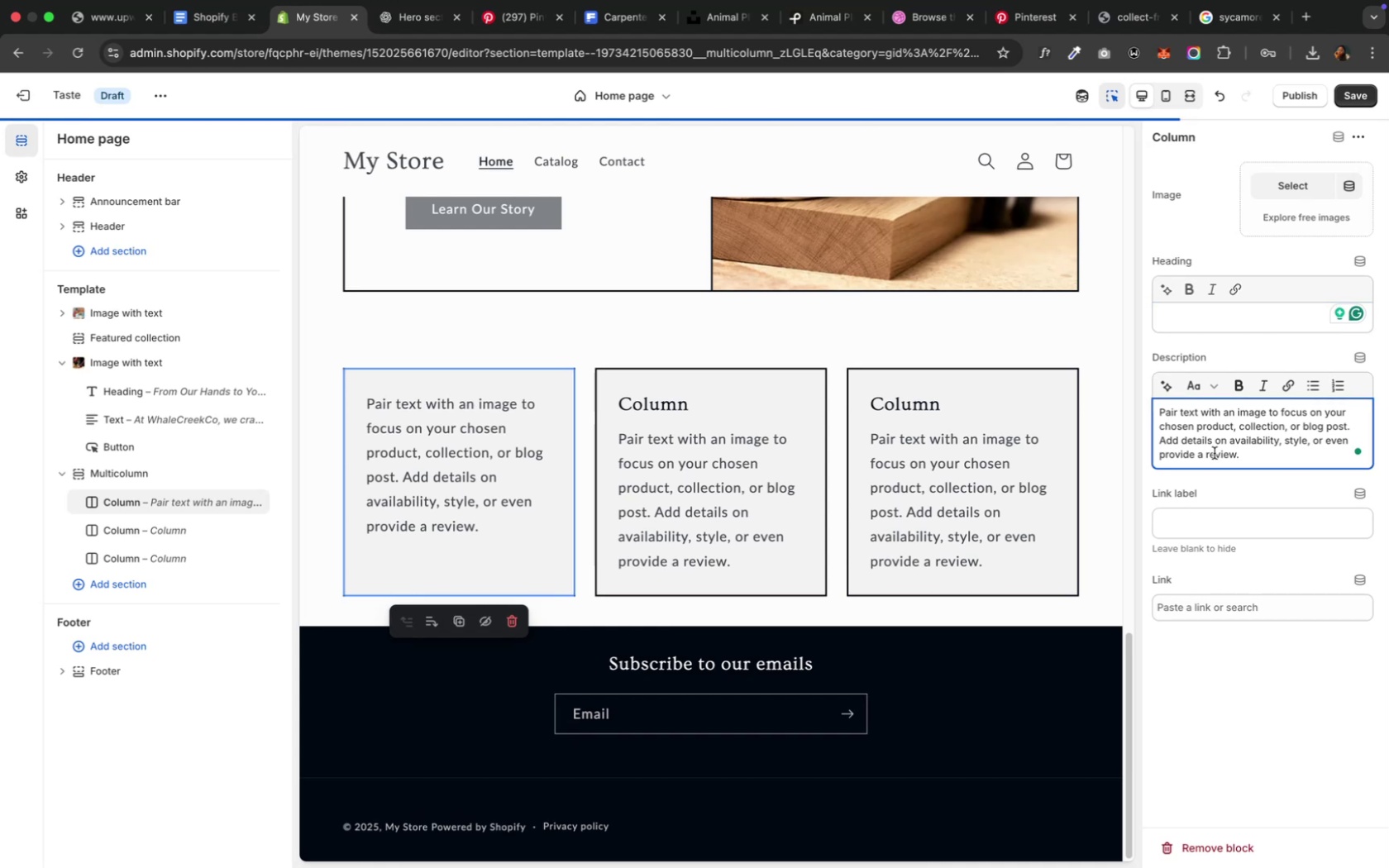 
key(Meta+CommandLeft)
 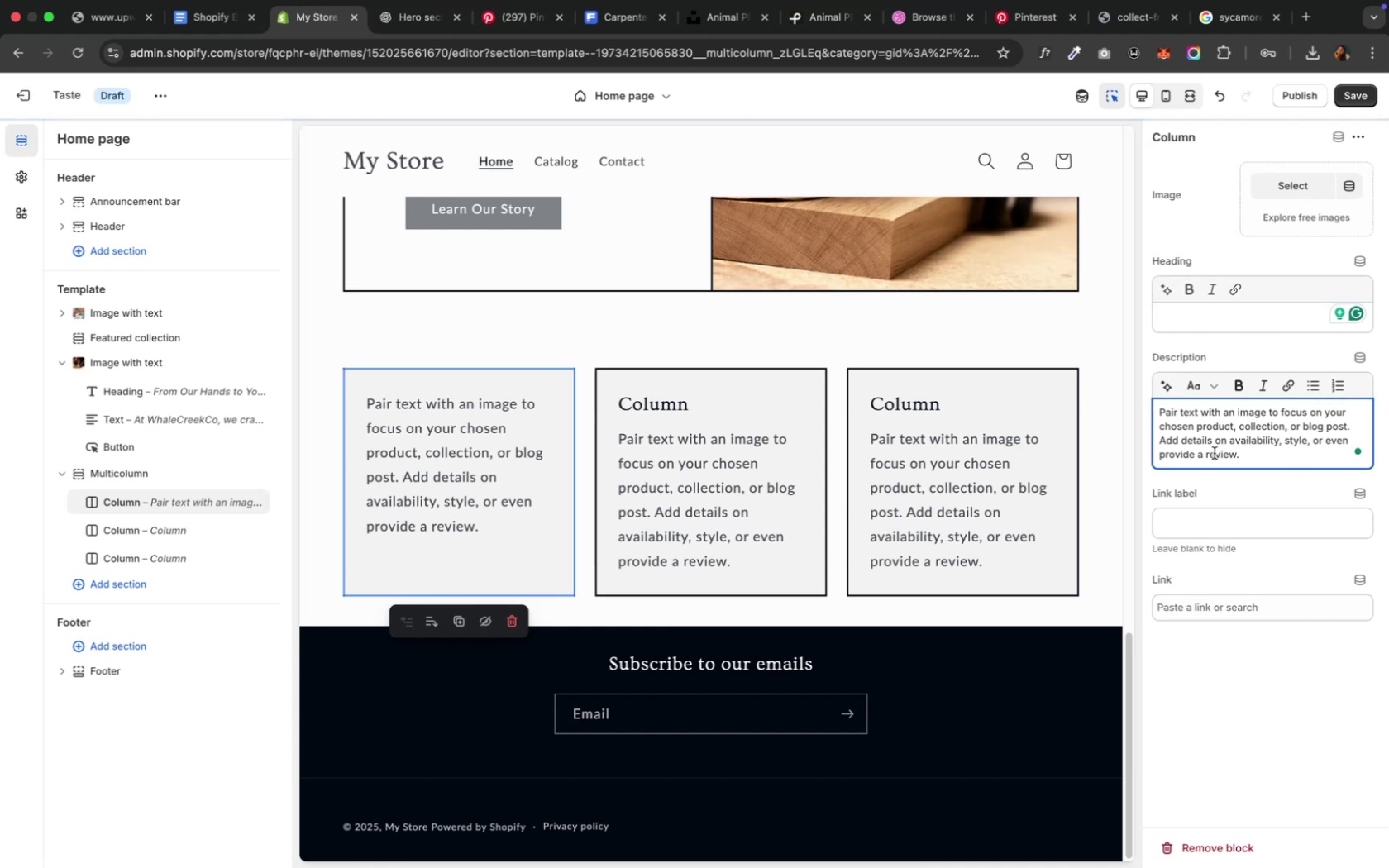 
key(Meta+A)
 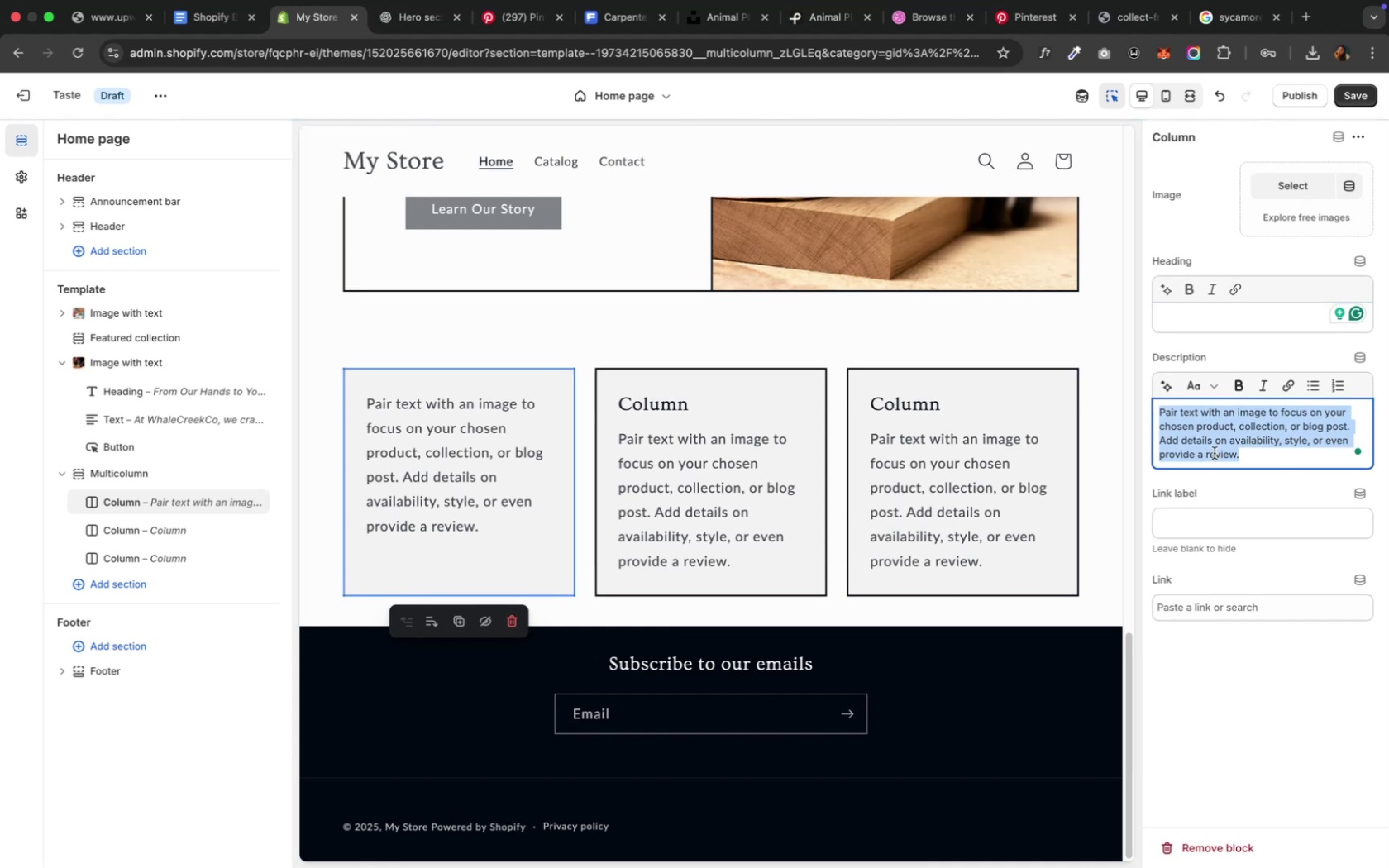 
key(Backspace)
 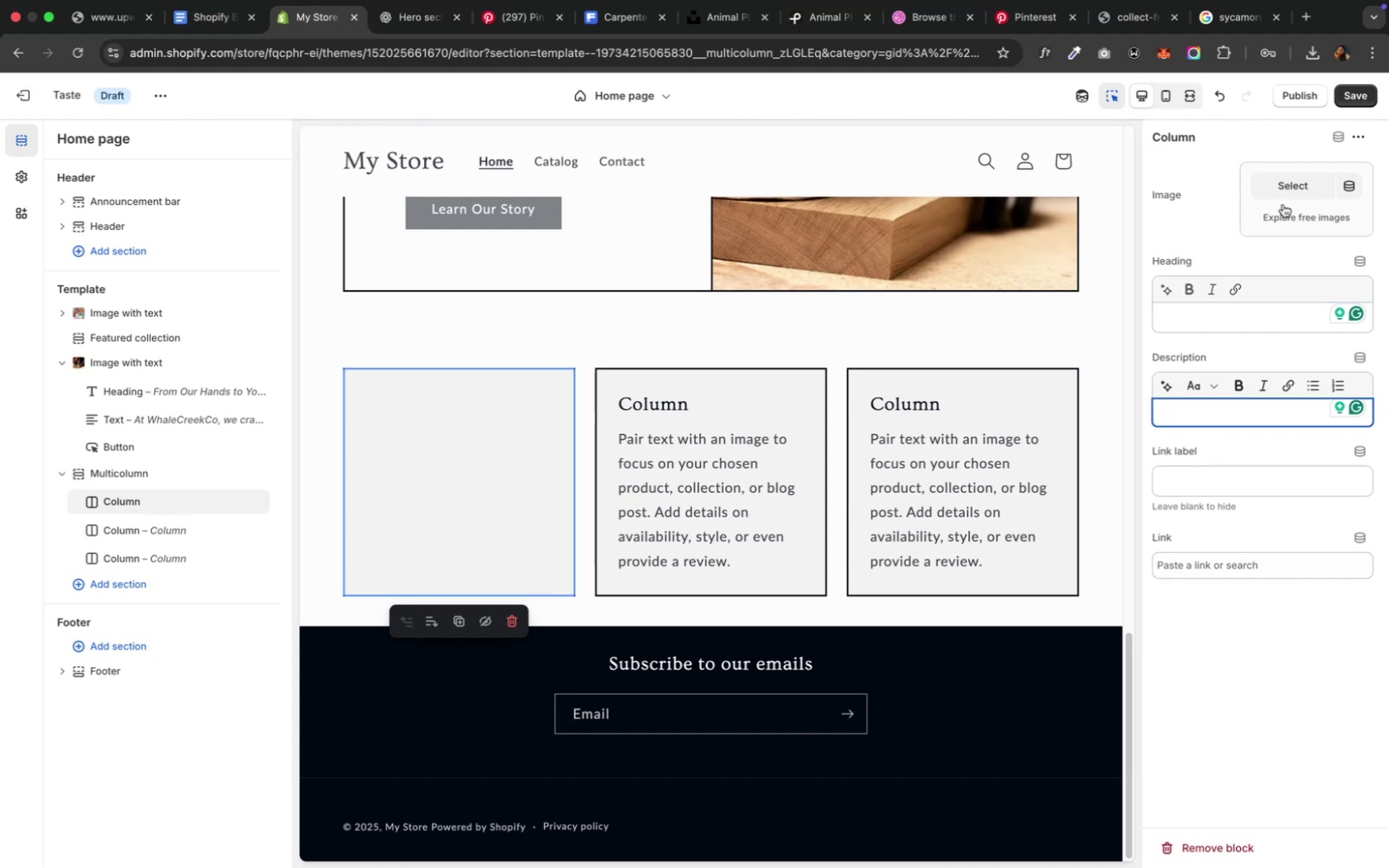 
left_click([1279, 196])
 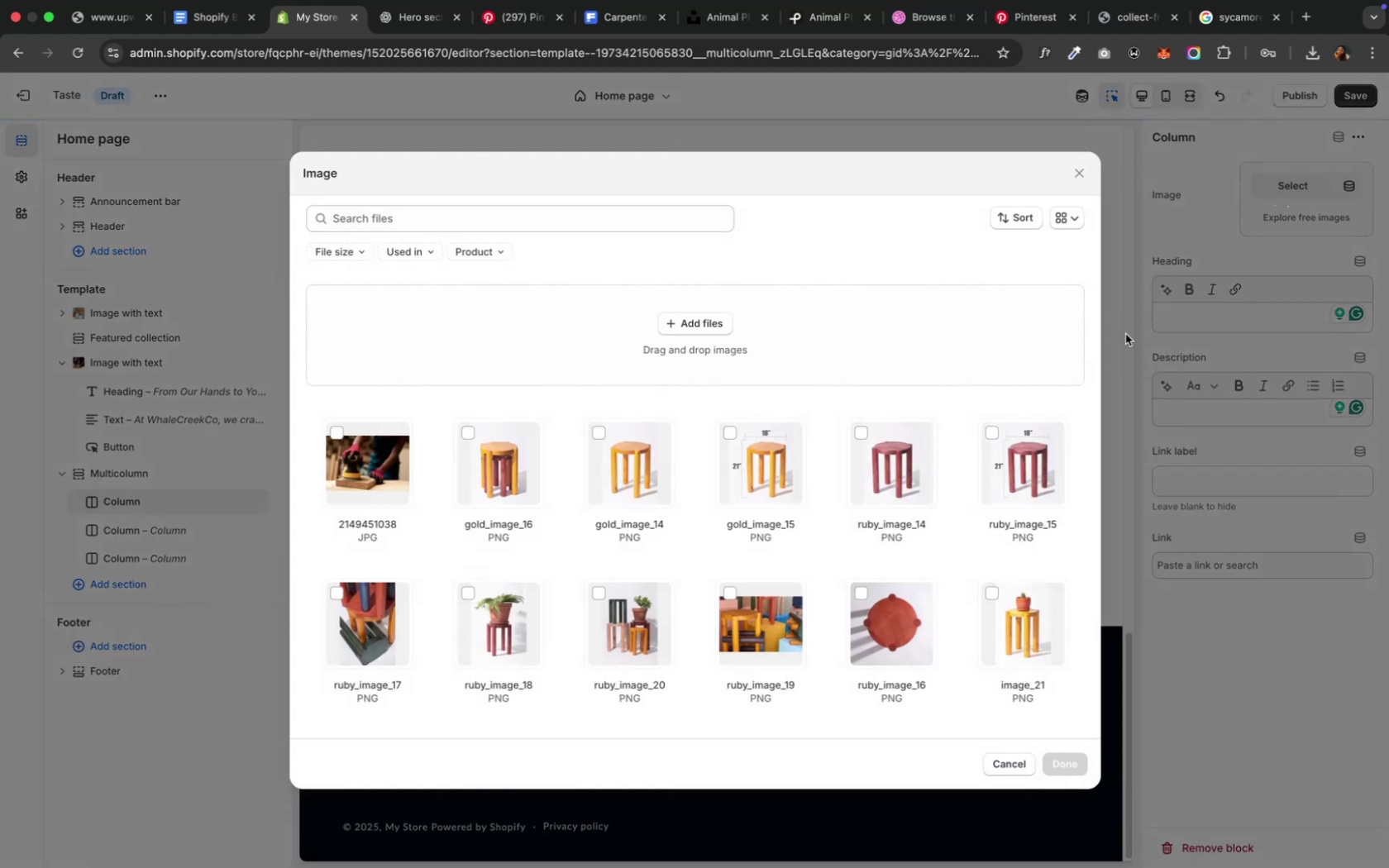 
scroll: coordinate [885, 448], scroll_direction: down, amount: 17.0
 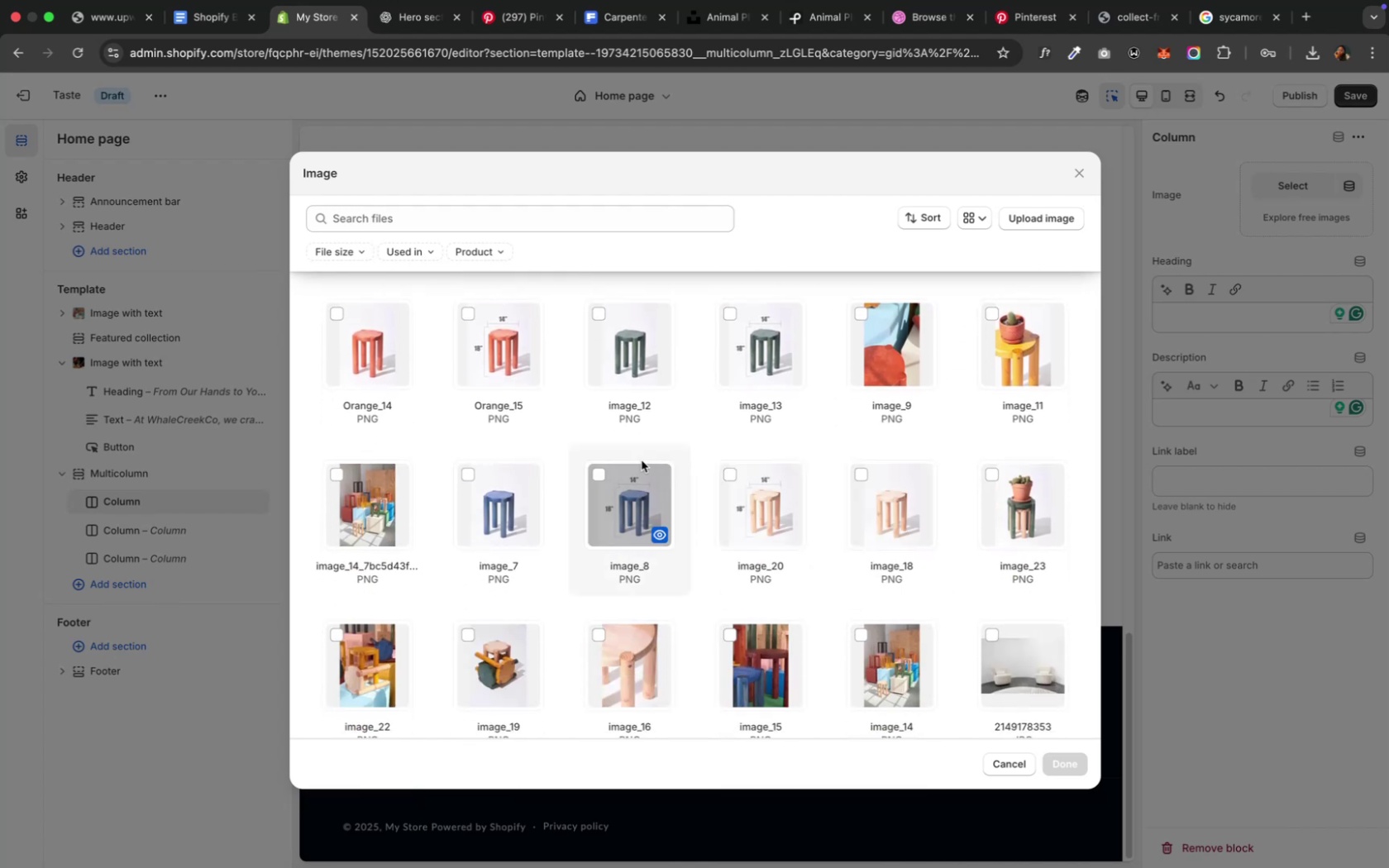 
left_click([504, 475])
 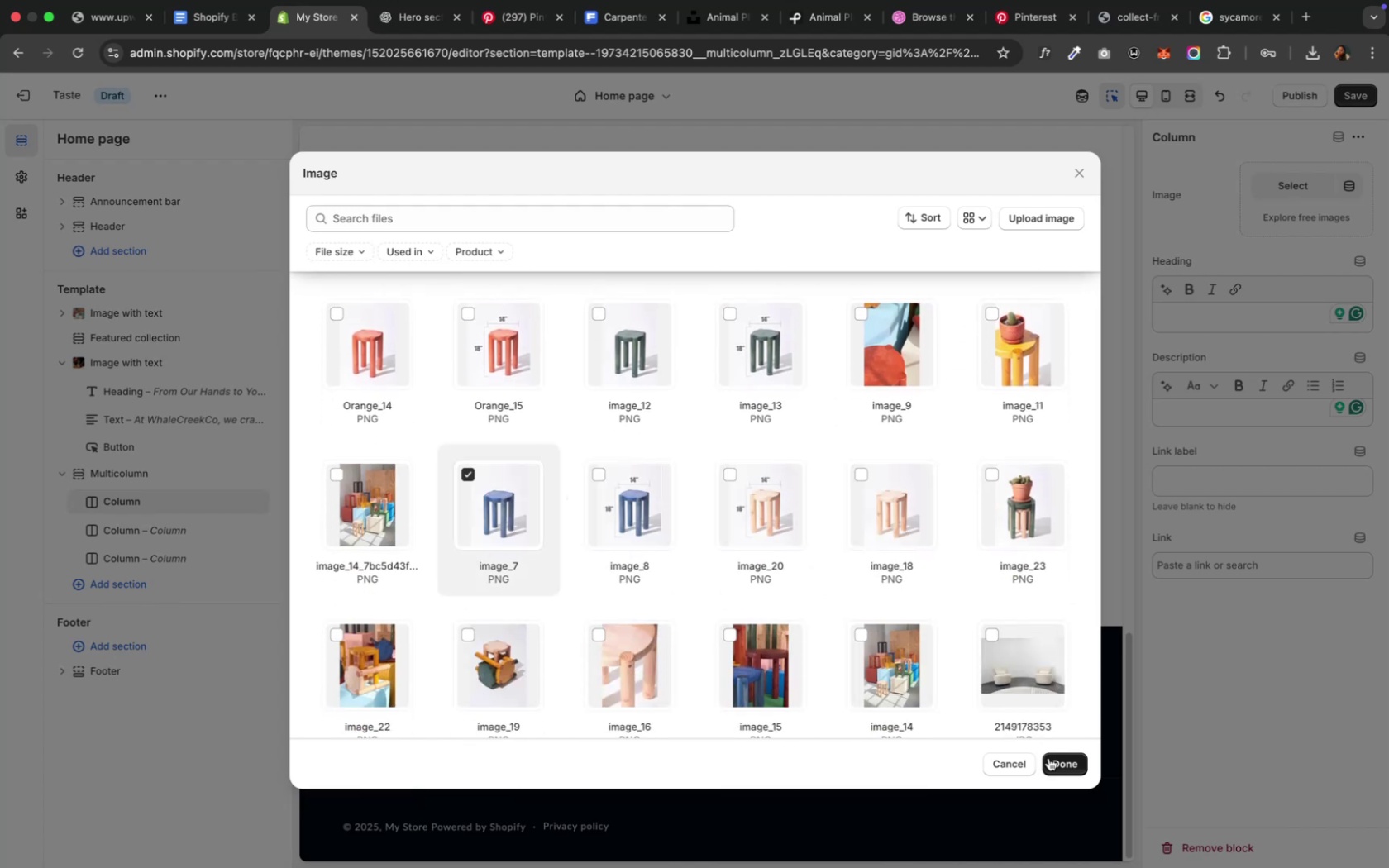 
left_click([1056, 774])
 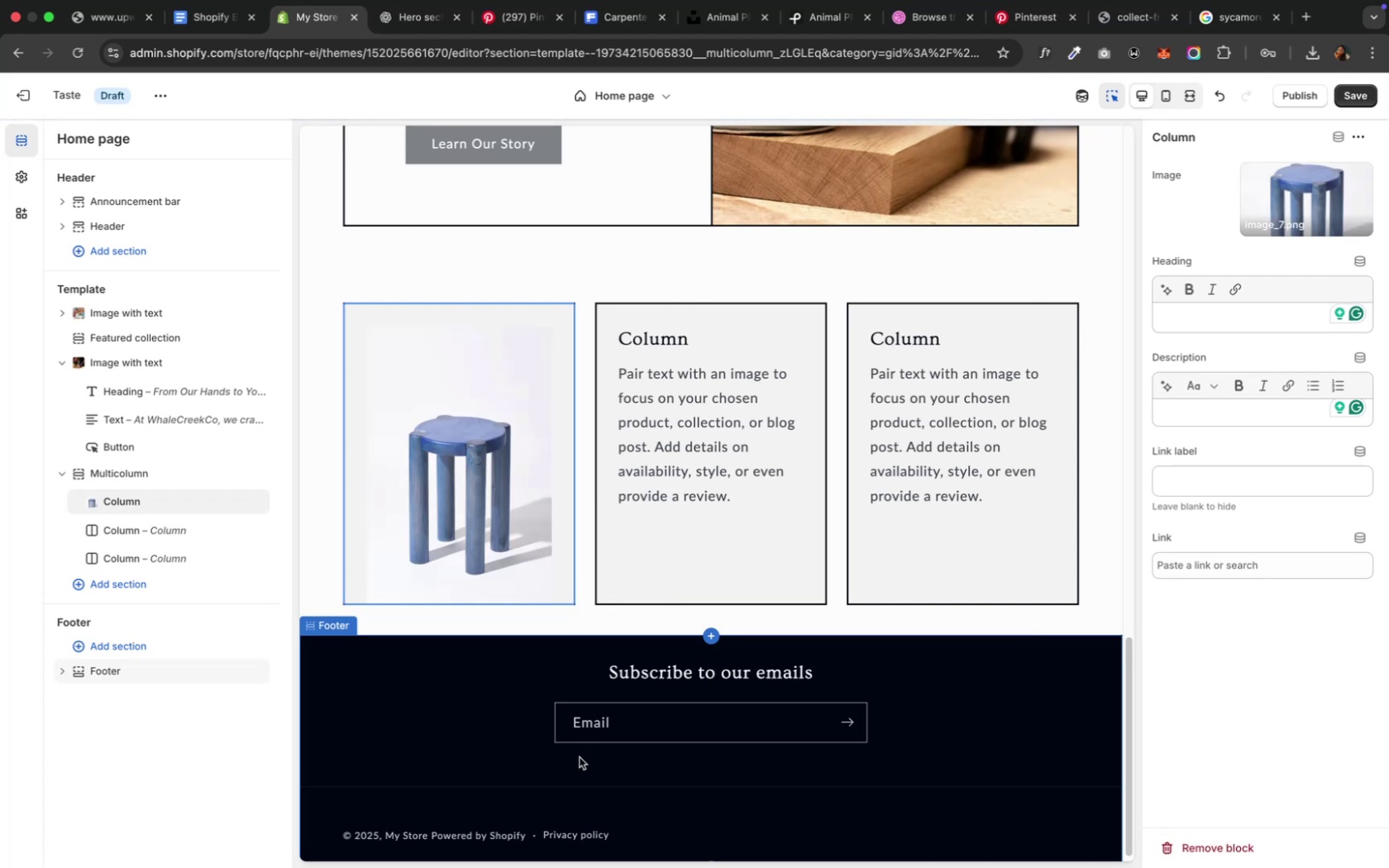 
wait(6.19)
 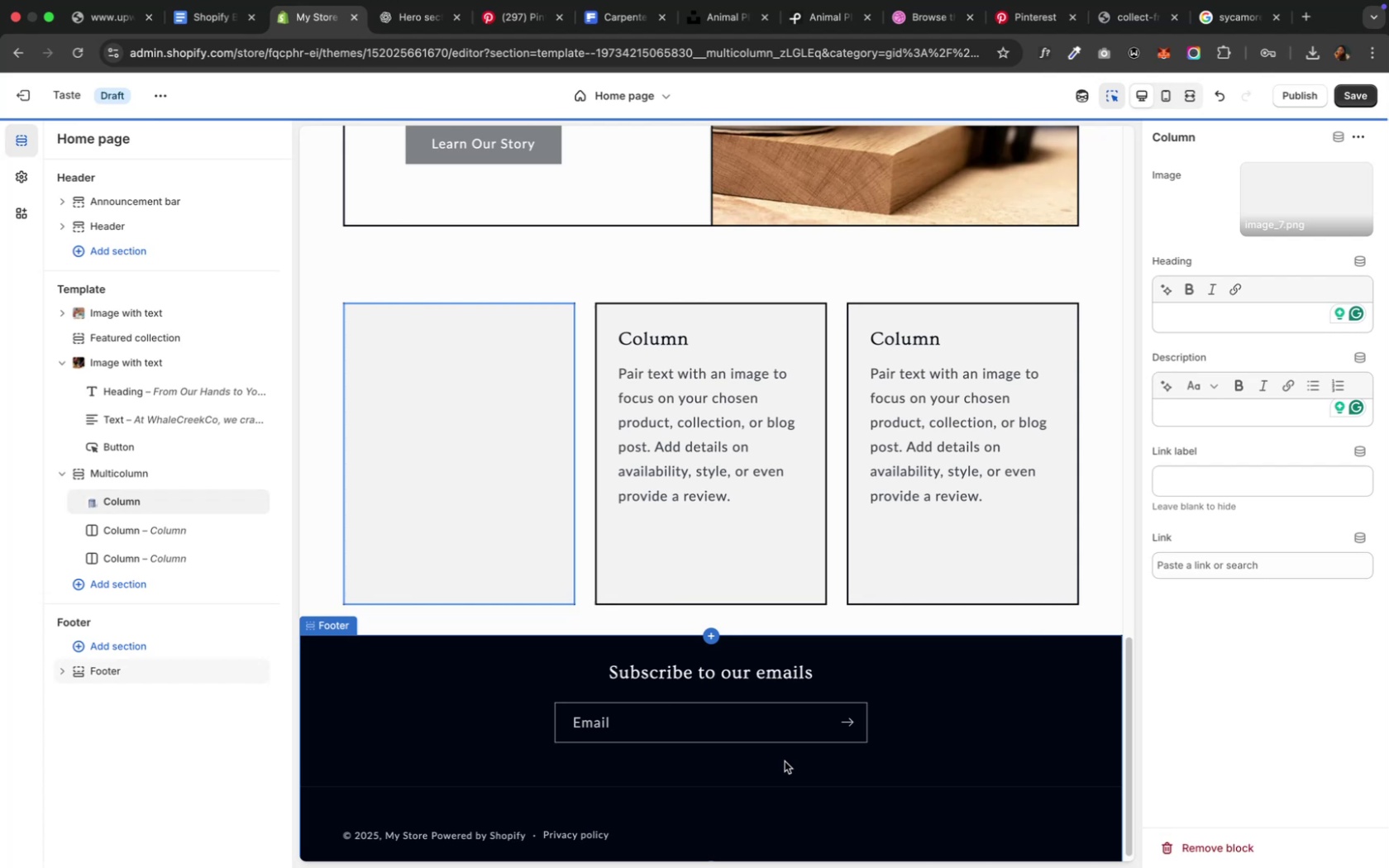 
left_click([117, 481])
 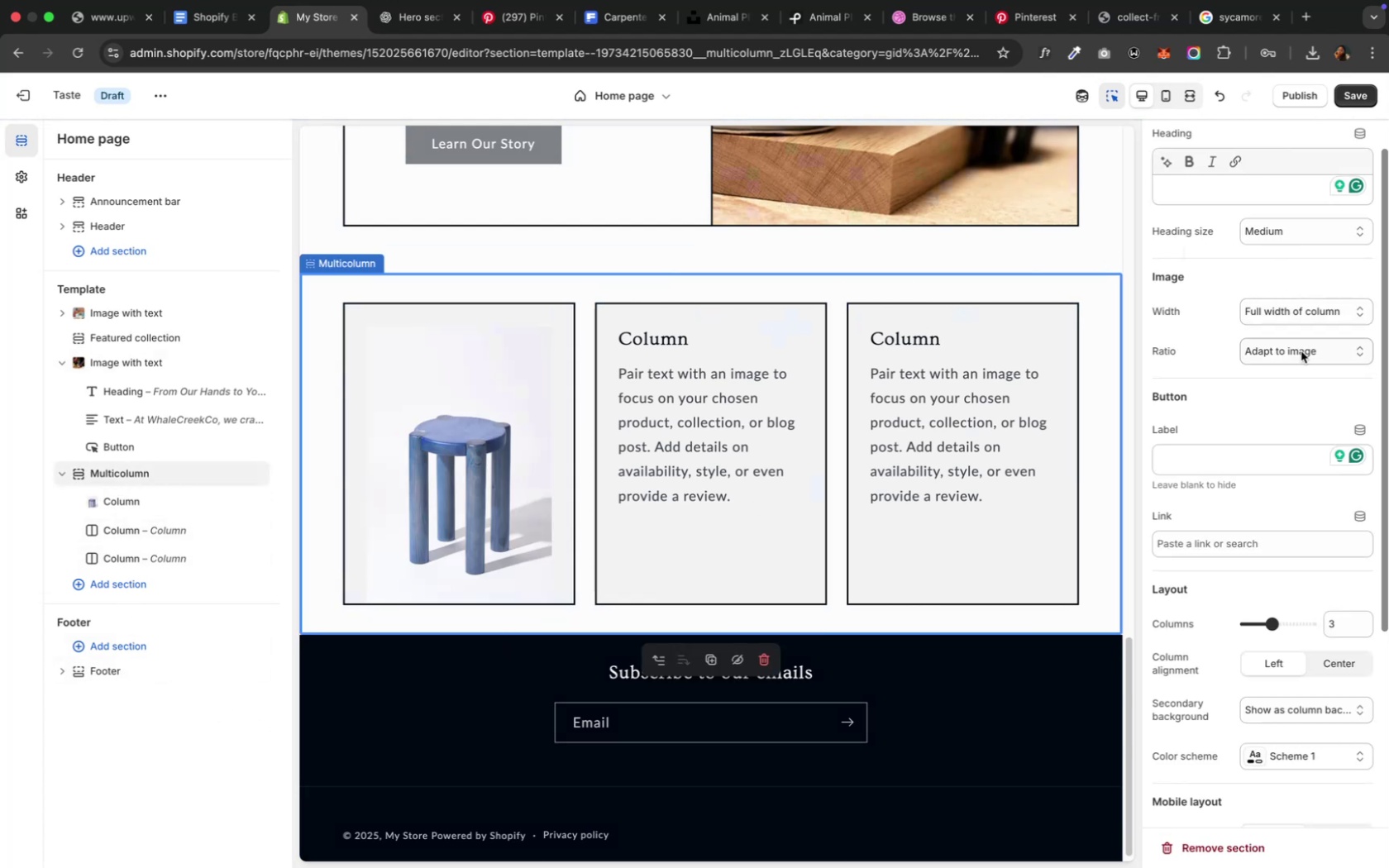 
wait(6.25)
 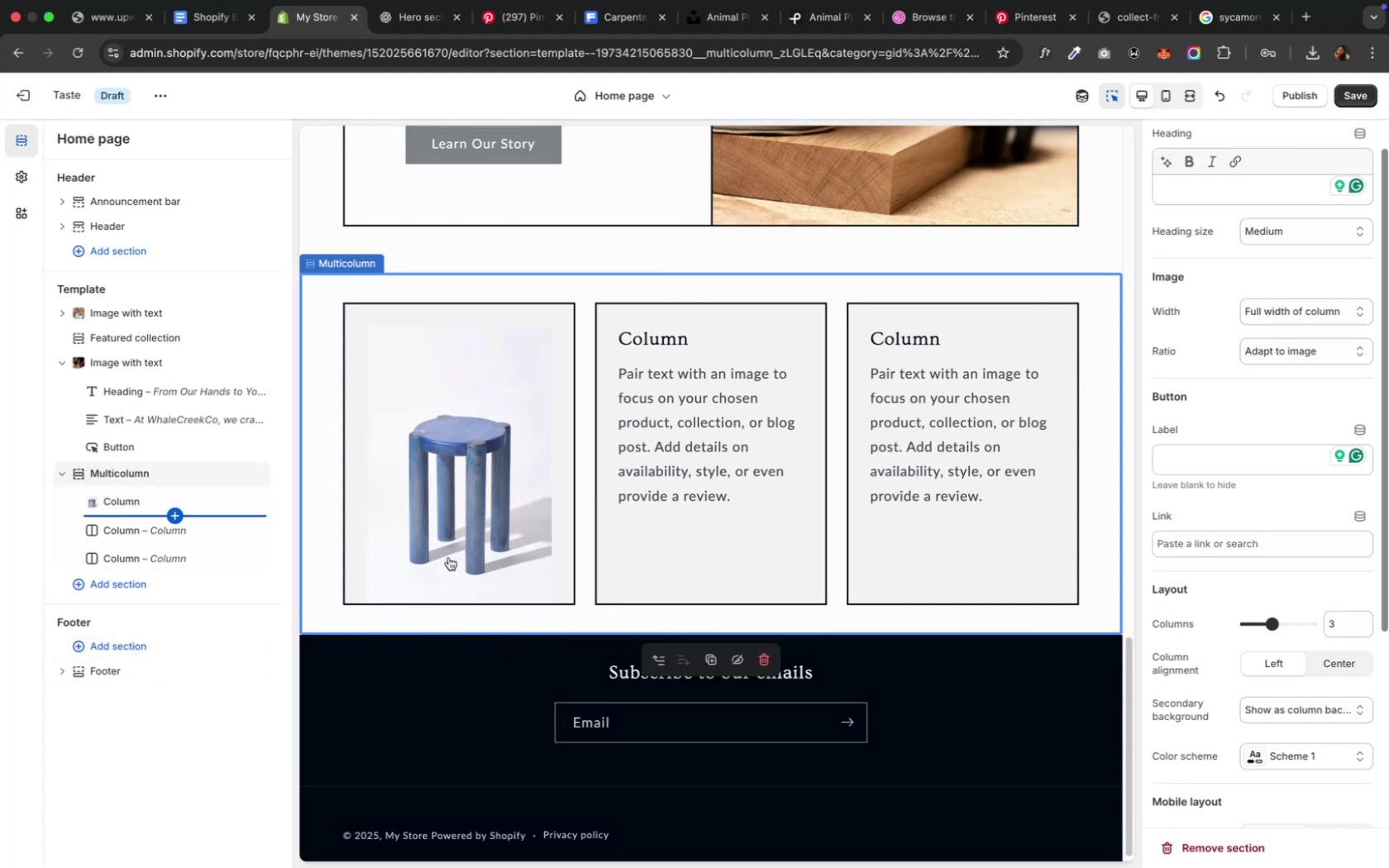 
left_click([1301, 355])
 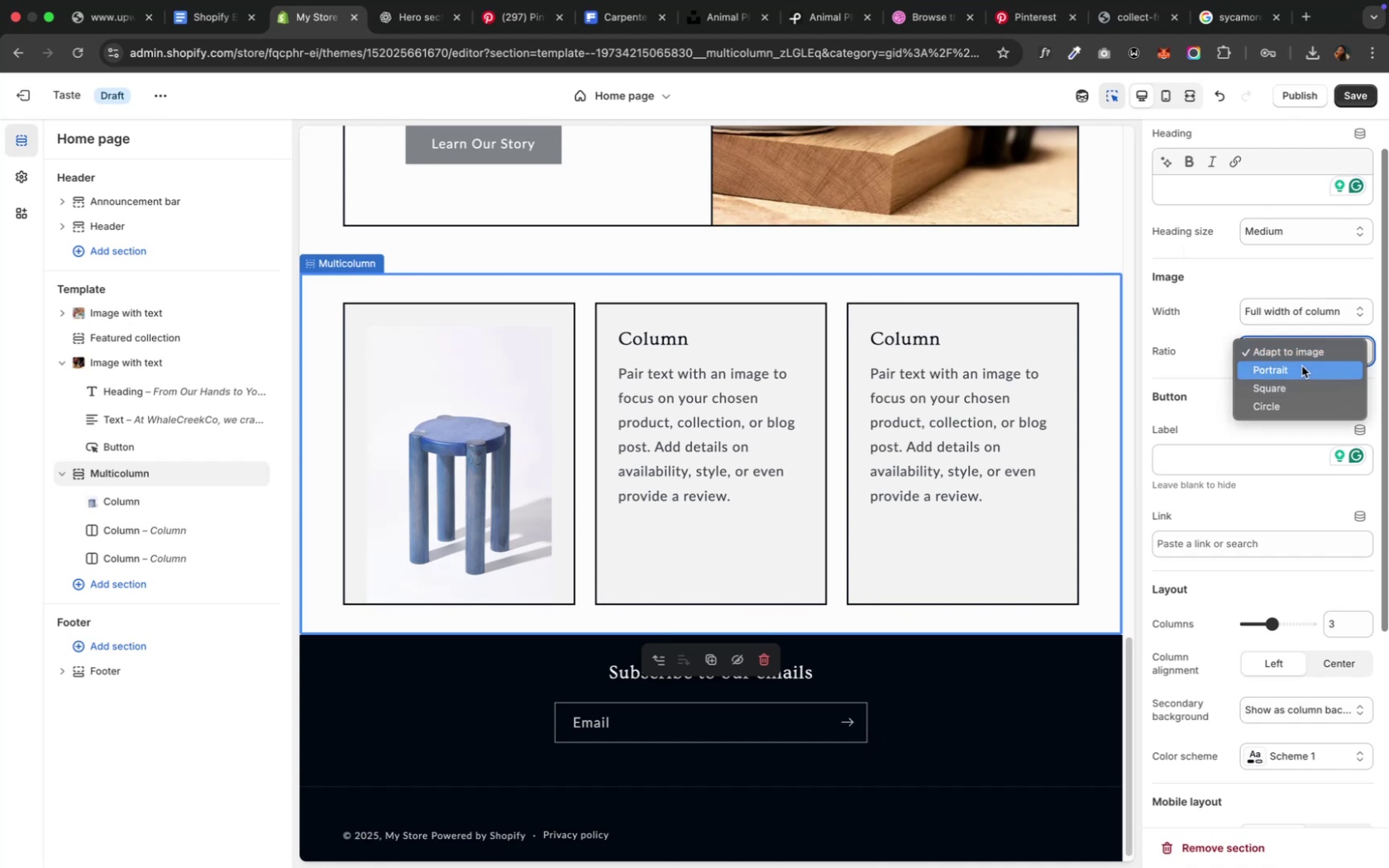 
left_click([1301, 366])
 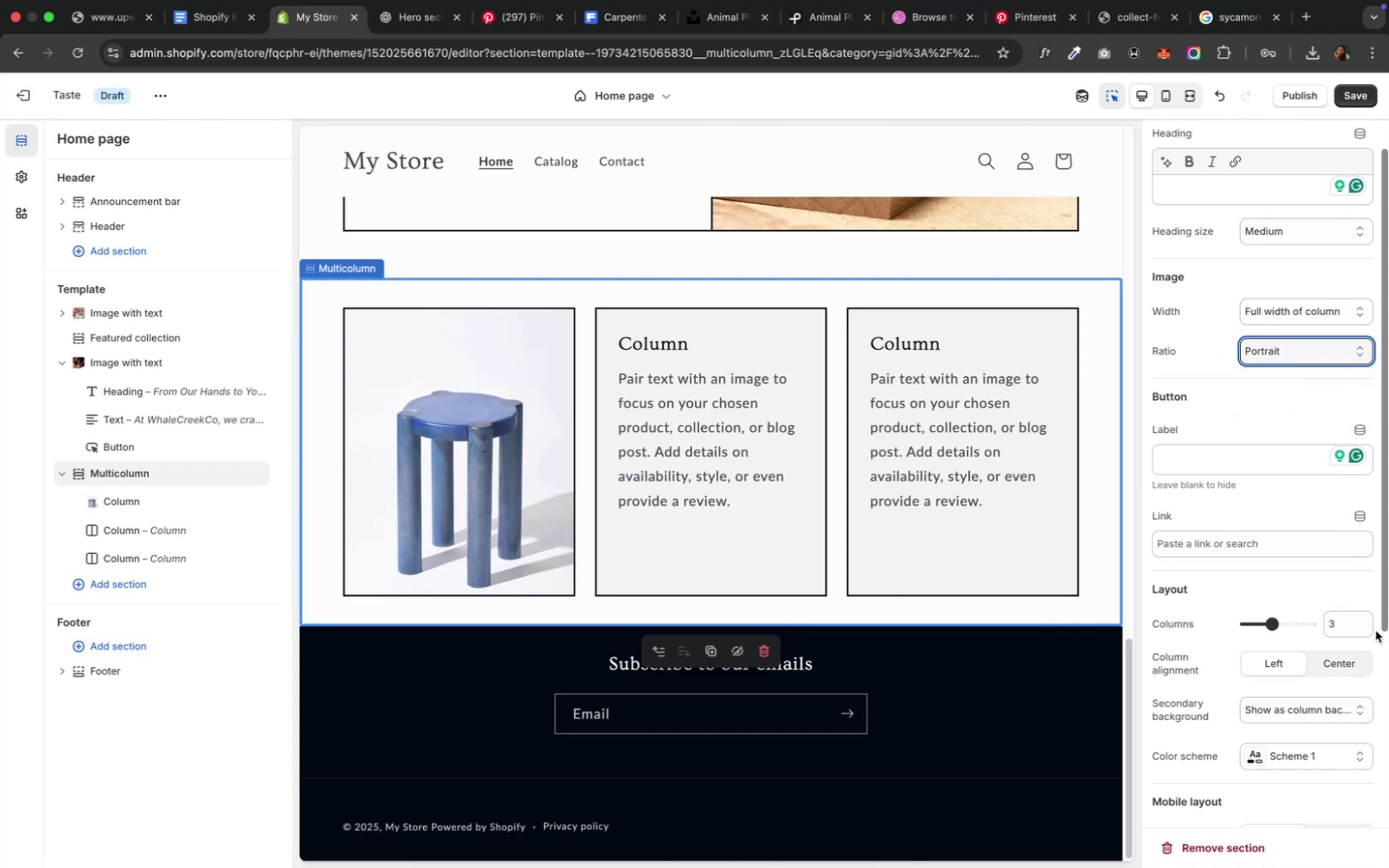 
wait(12.37)
 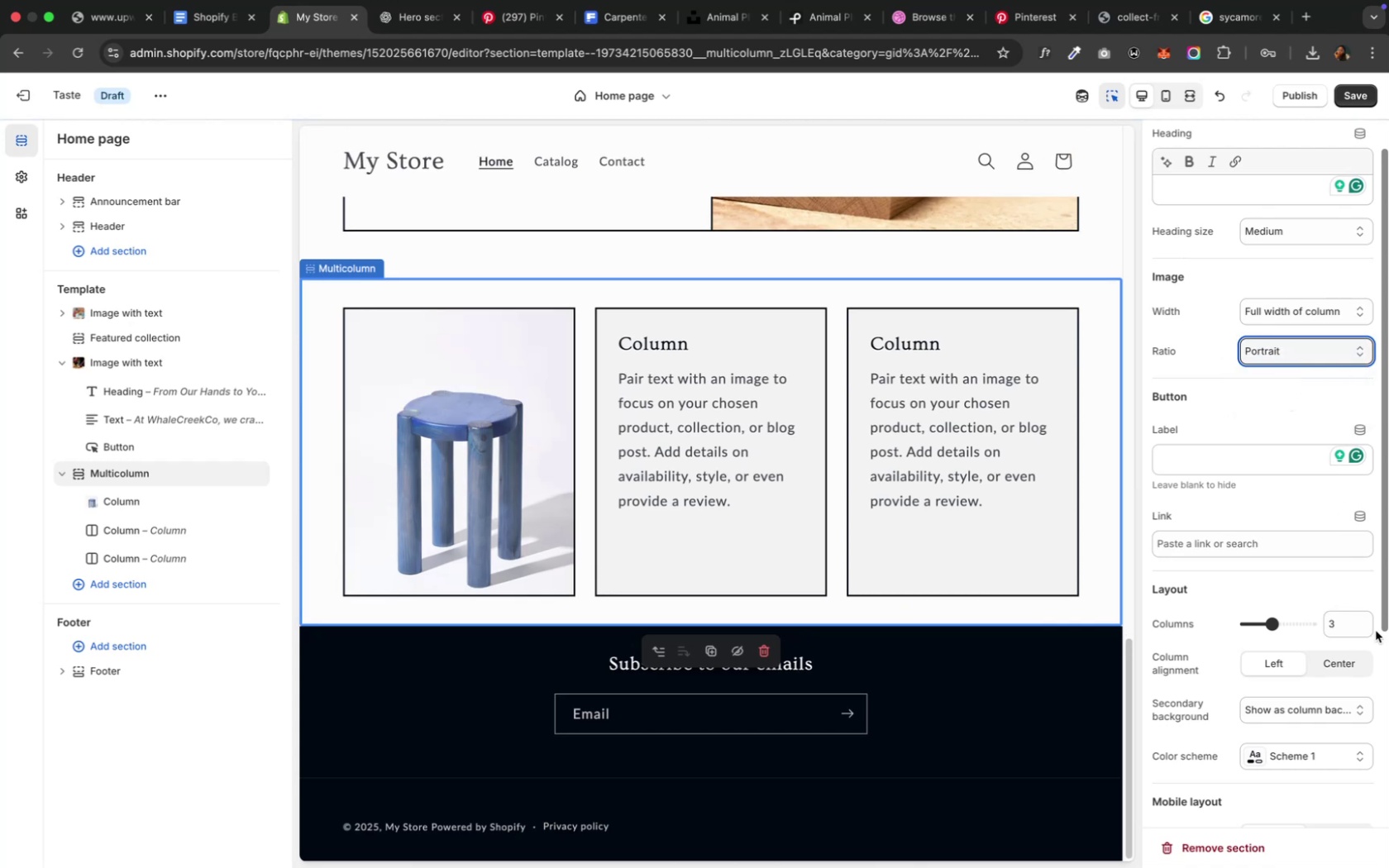 
mouse_move([1252, 329])
 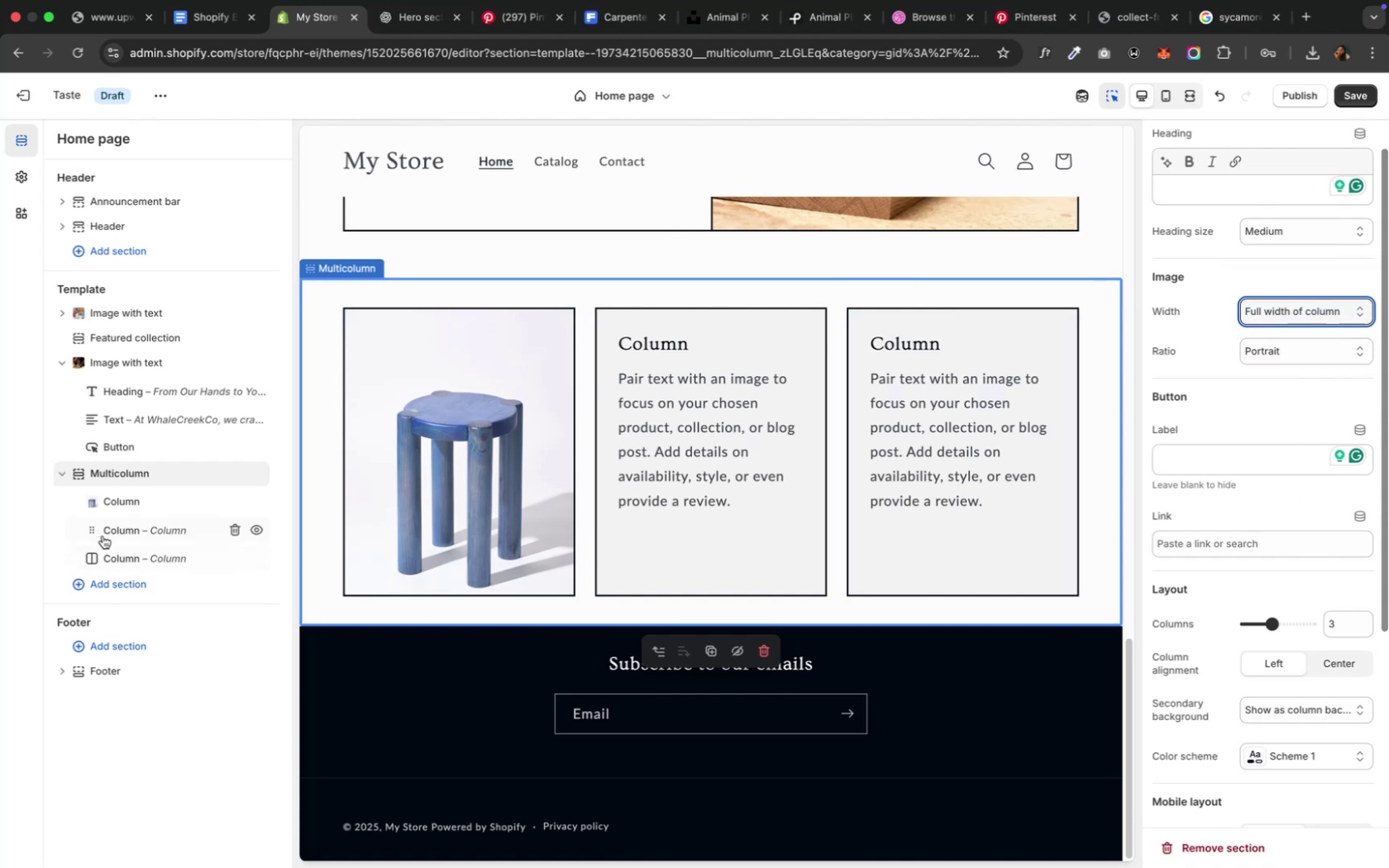 
left_click([117, 505])
 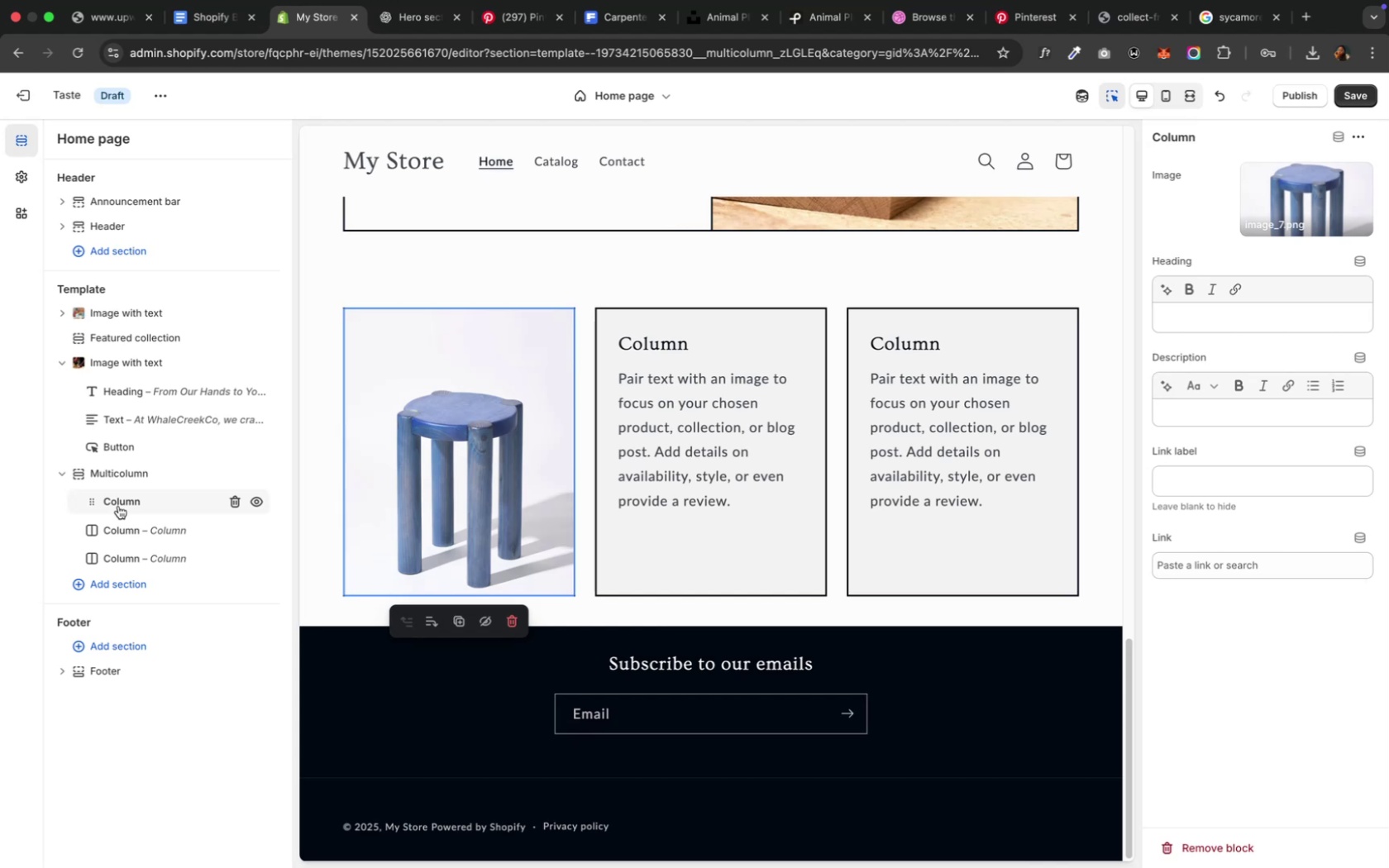 
key(Meta+D)
 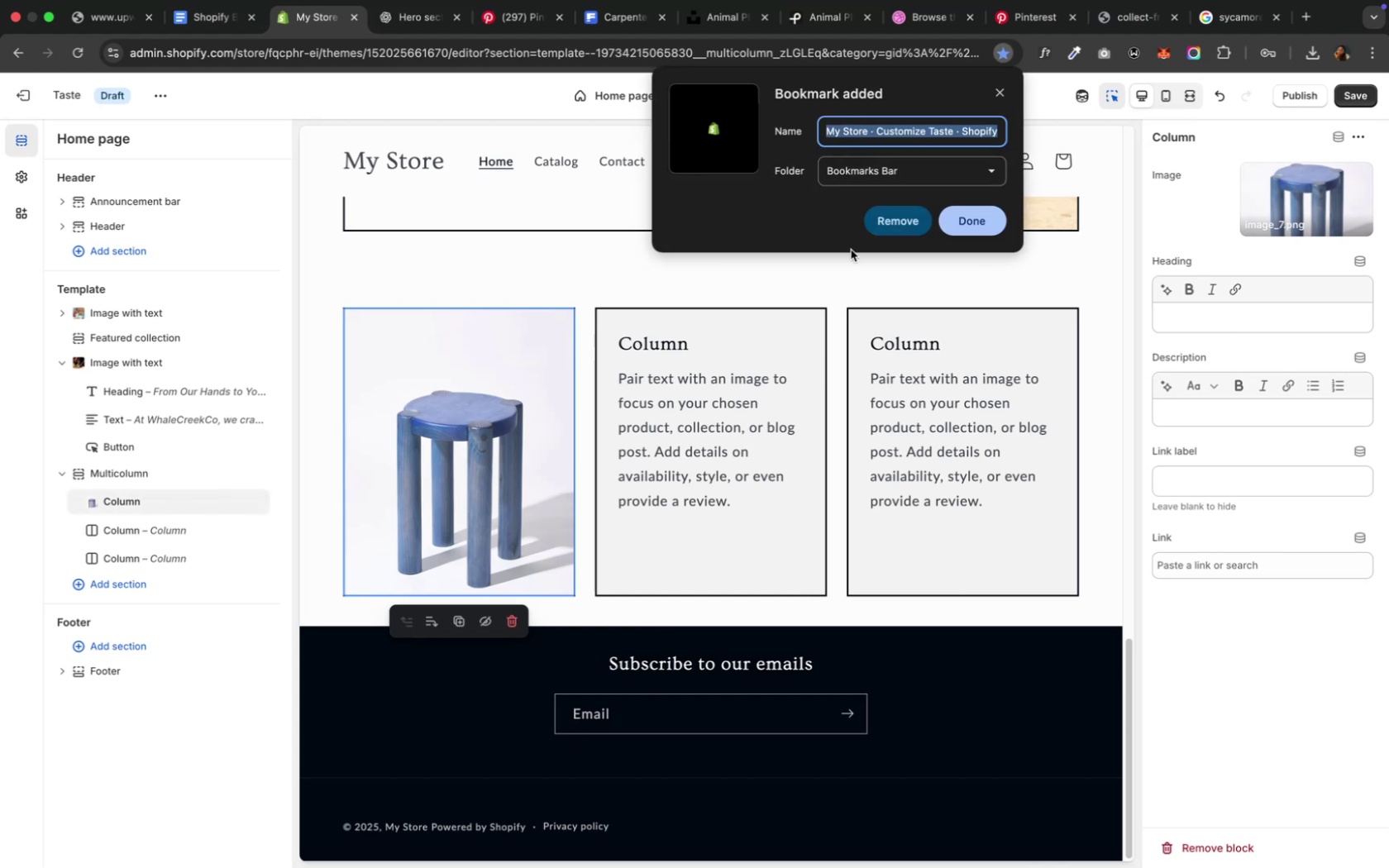 
left_click([847, 262])
 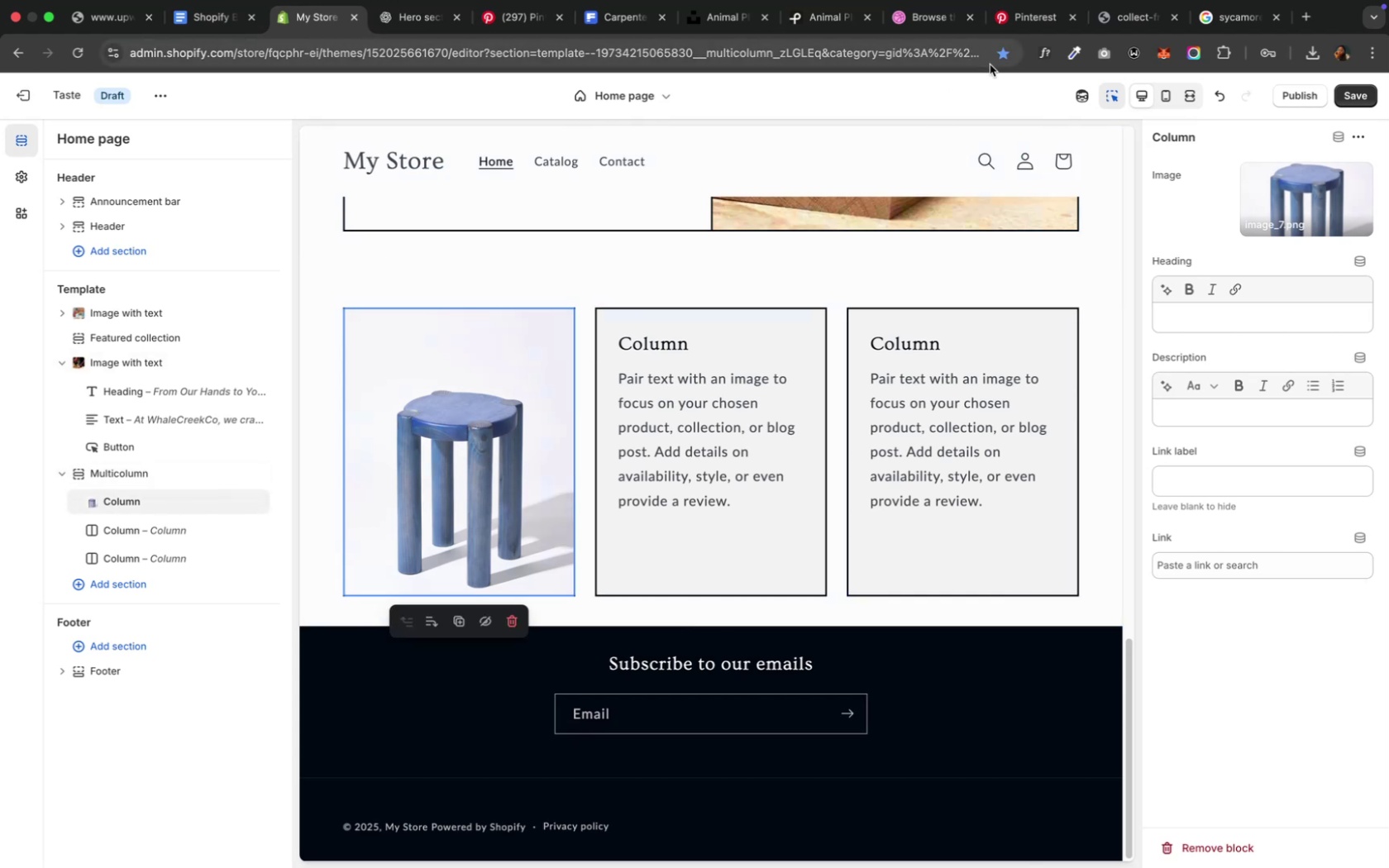 
left_click([997, 55])
 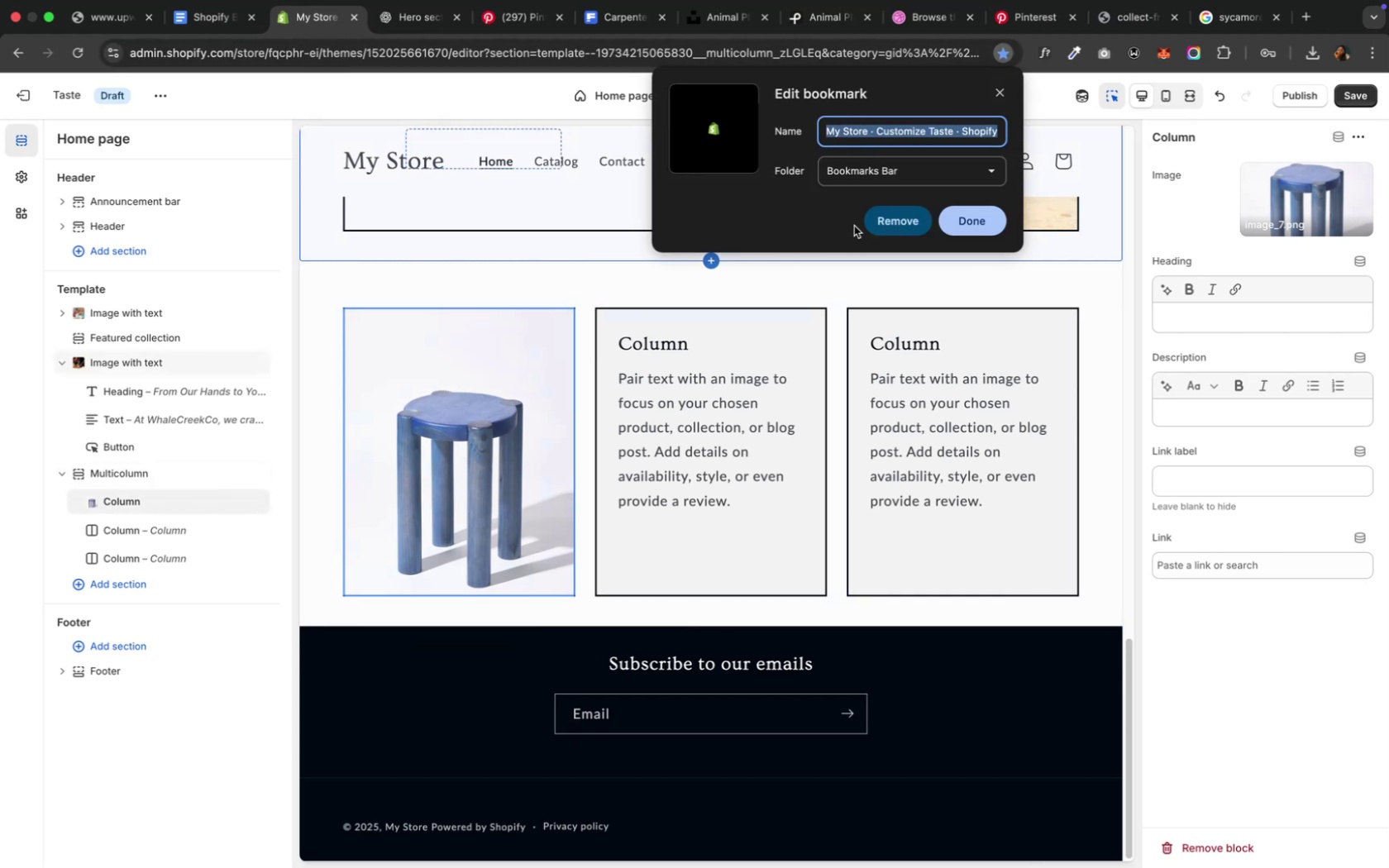 
left_click([875, 219])
 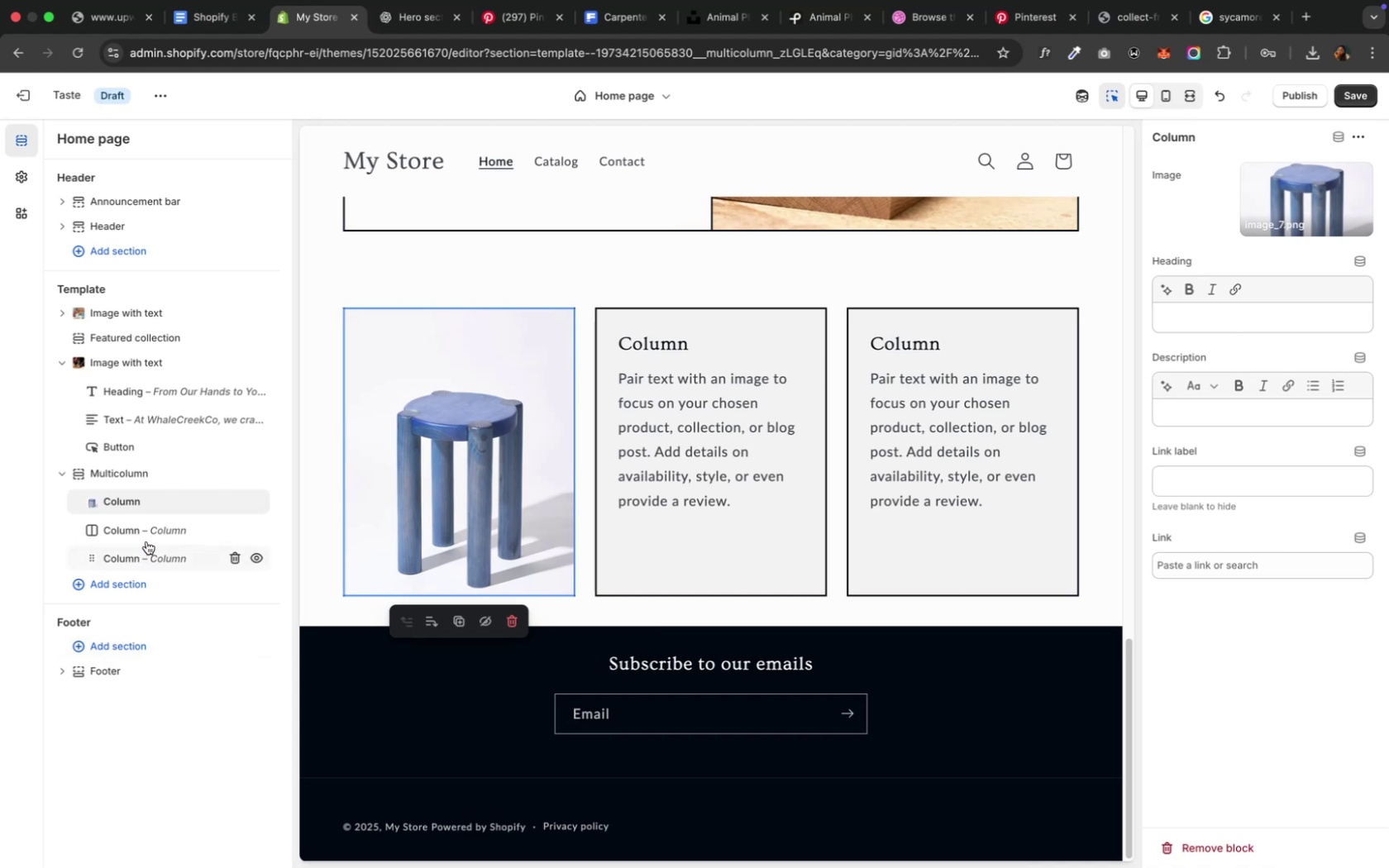 
right_click([132, 492])
 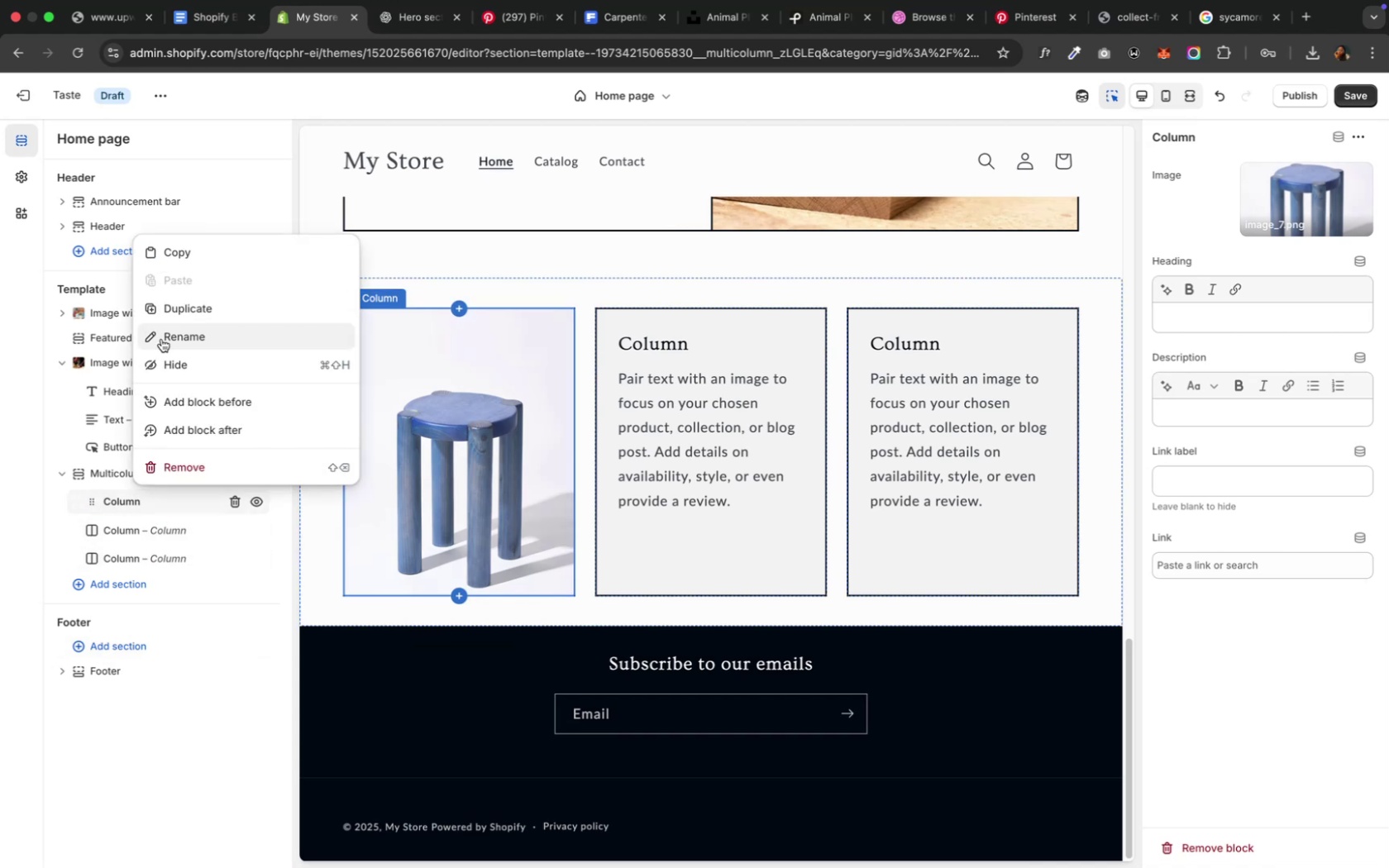 
left_click([171, 309])
 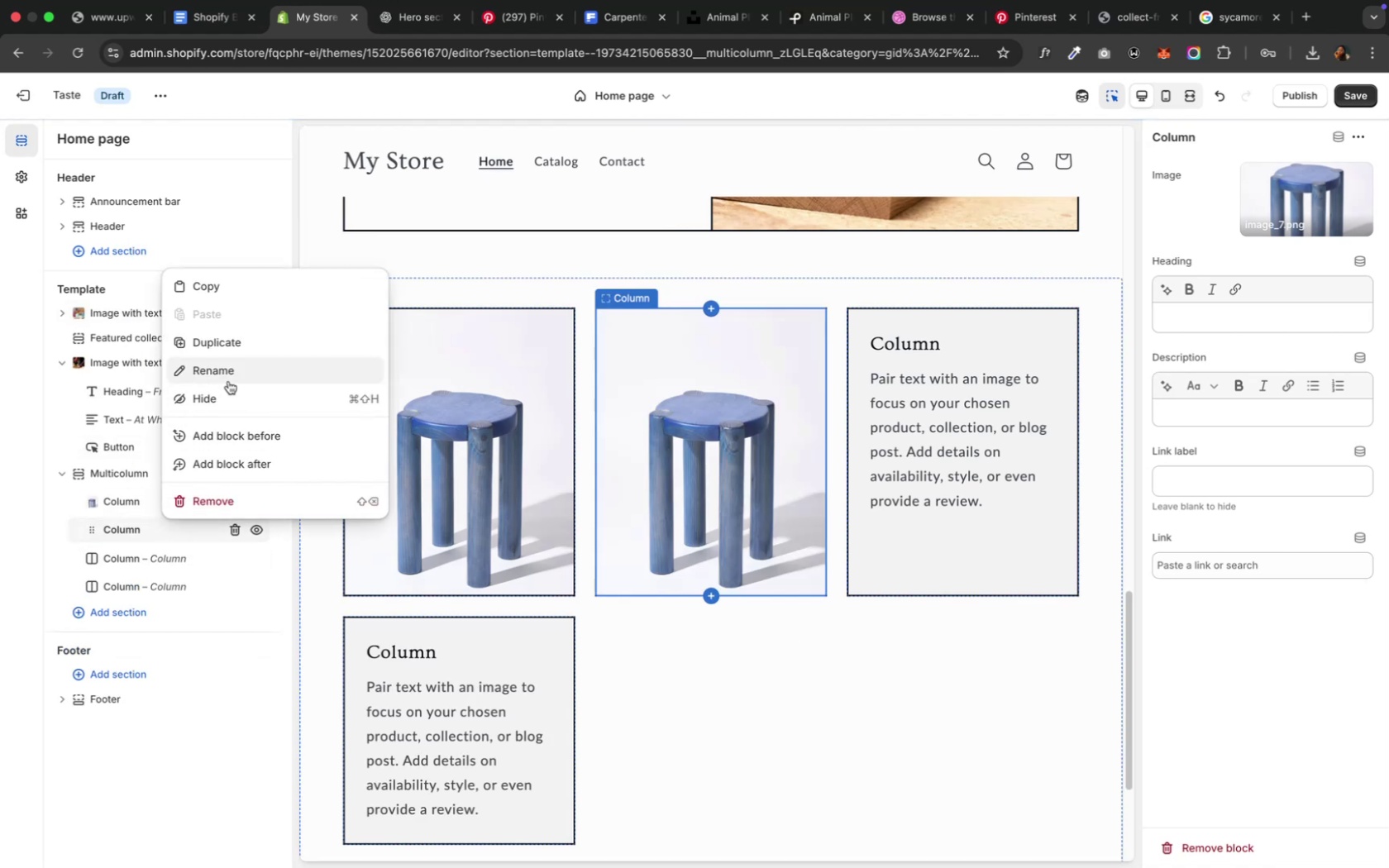 
wait(5.26)
 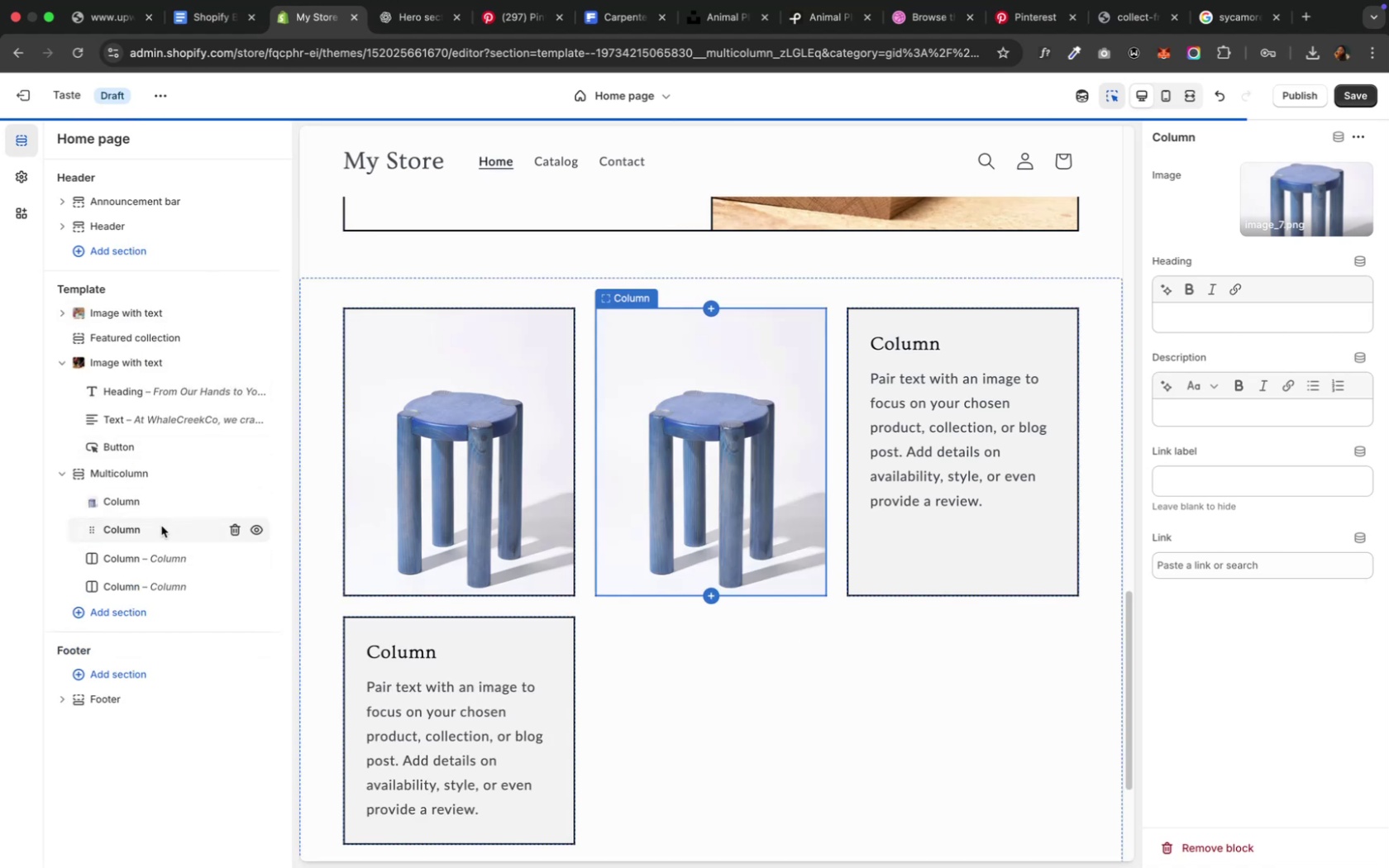 
left_click([227, 351])
 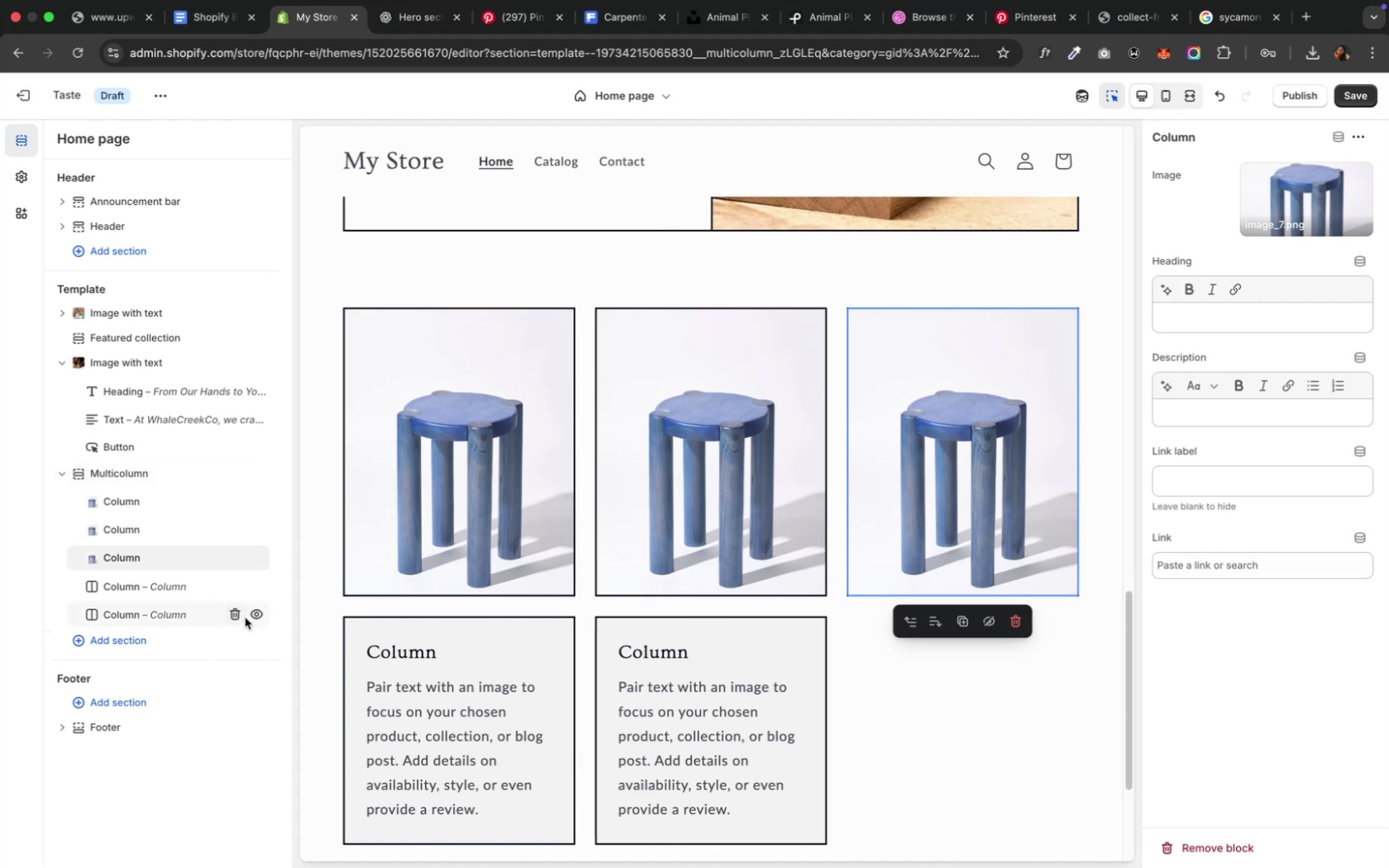 
left_click([235, 617])
 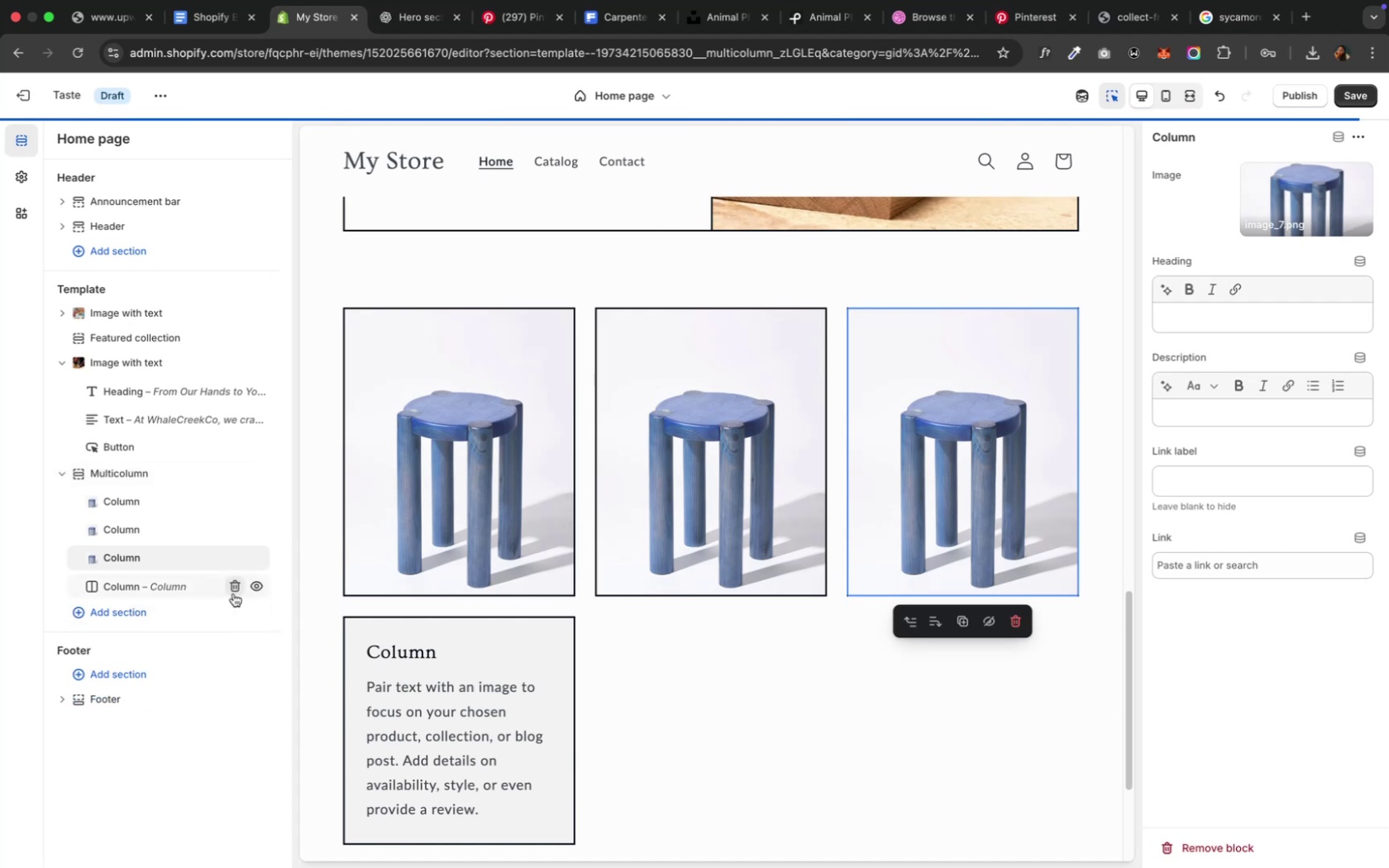 
left_click([233, 592])
 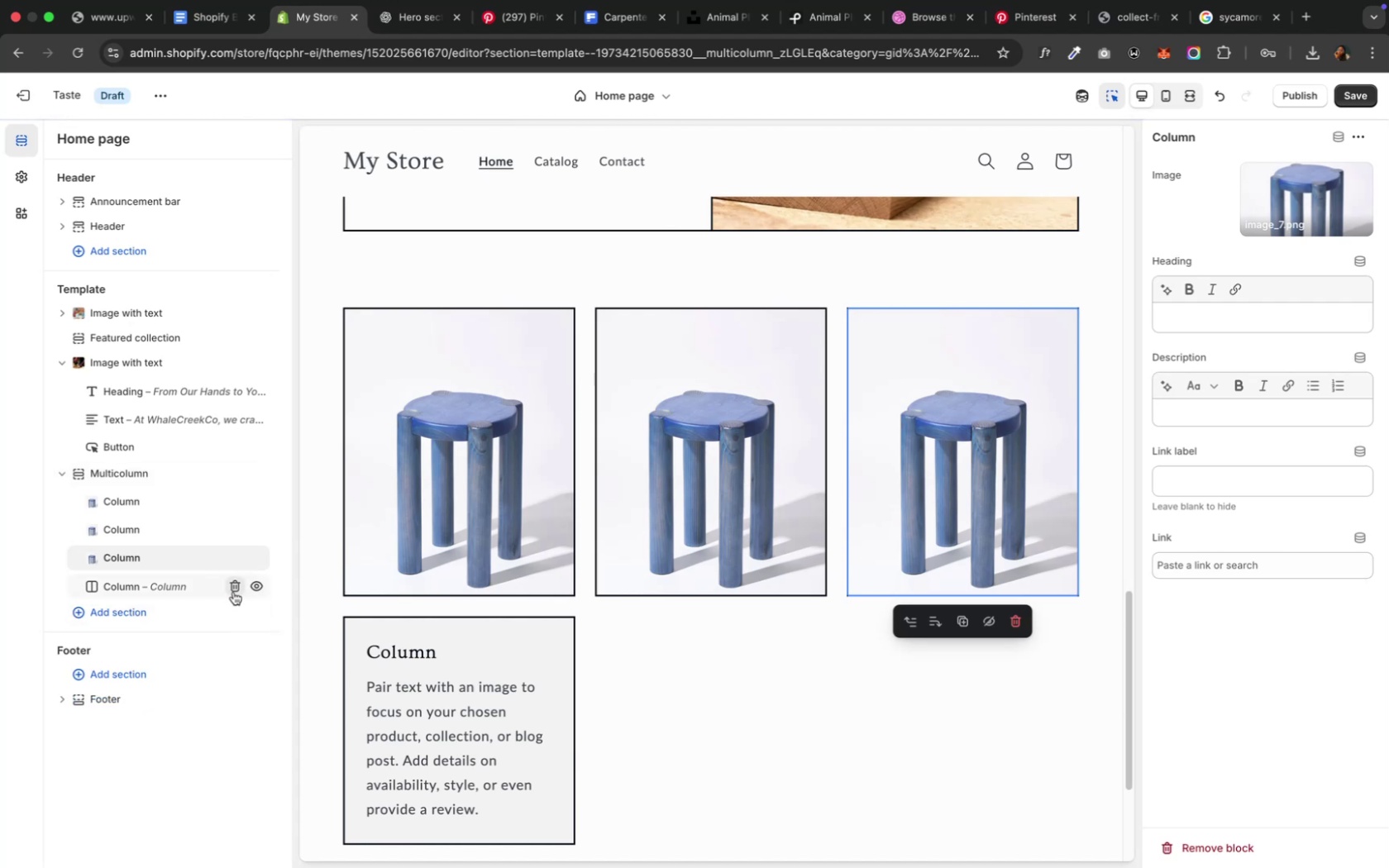 
left_click([233, 592])
 